 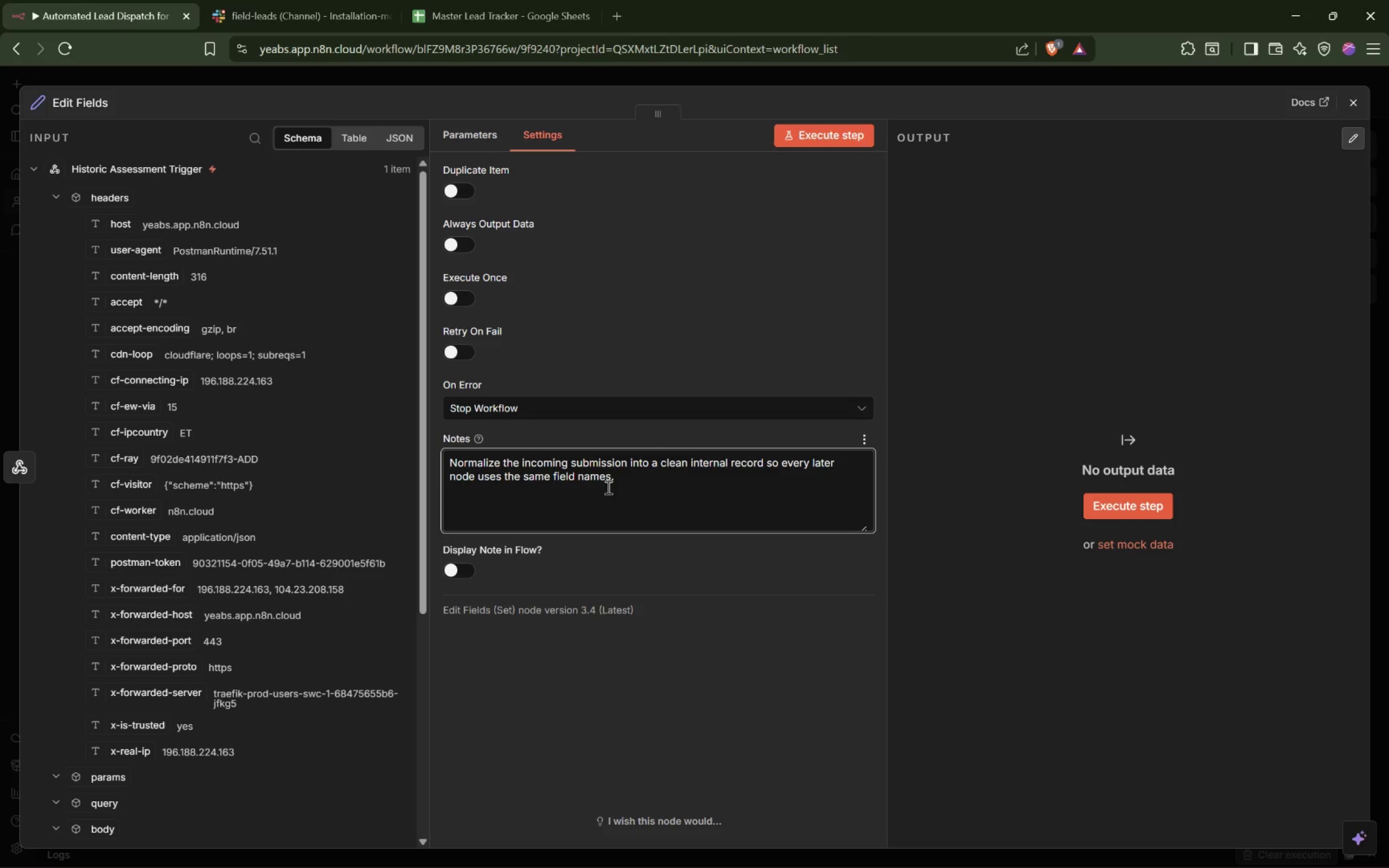 
left_click([458, 577])
 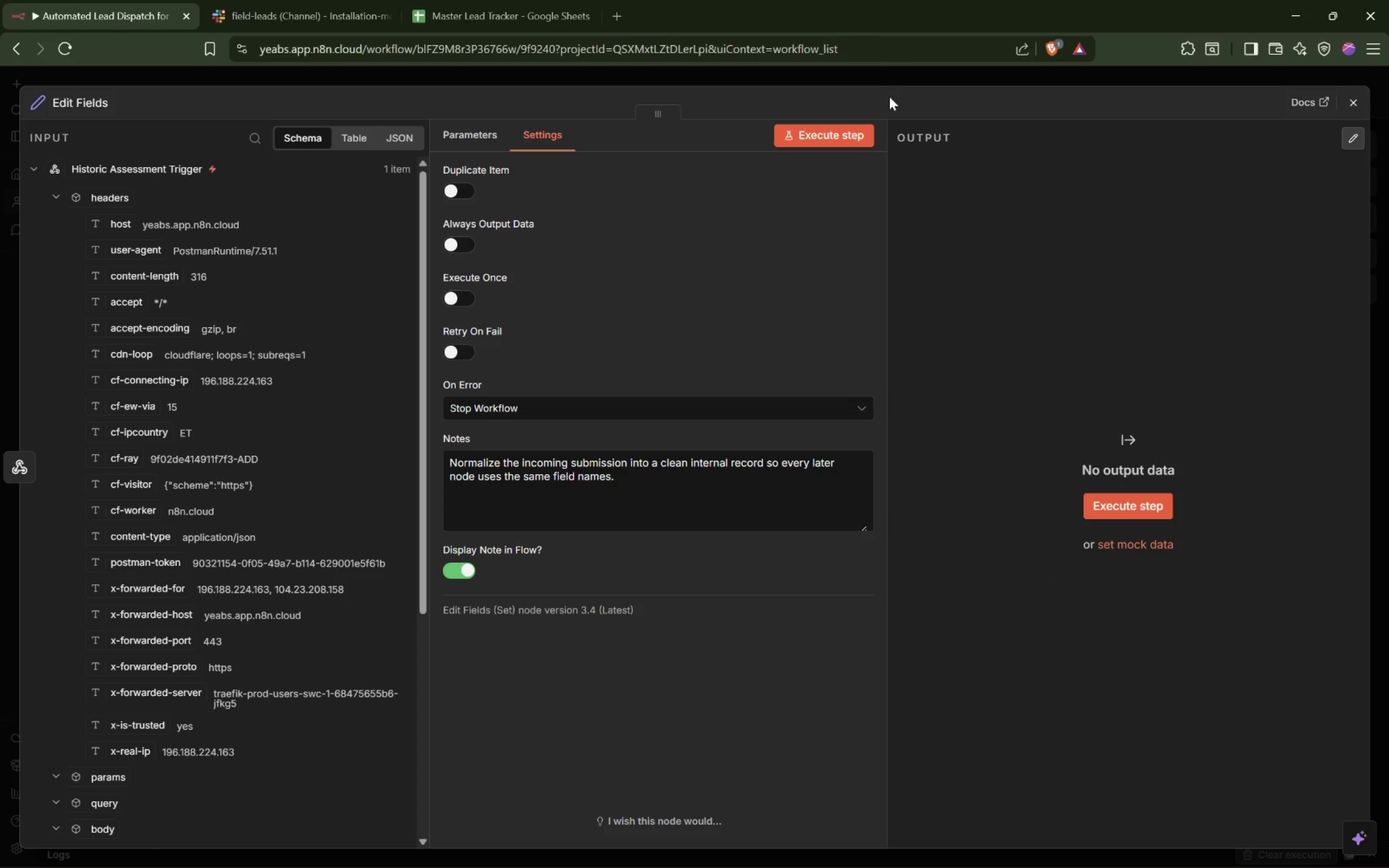 
left_click([910, 77])
 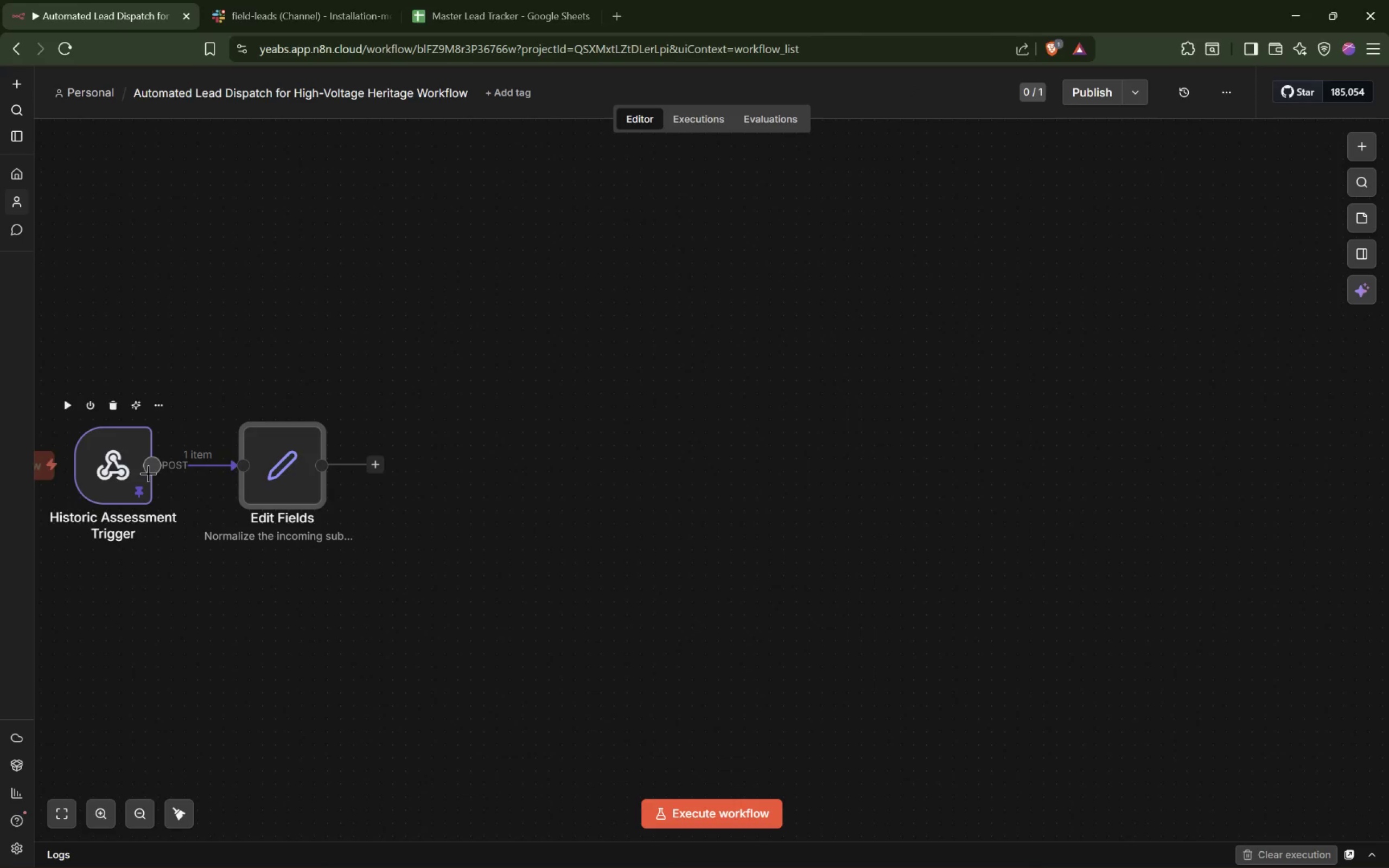 
double_click([125, 472])
 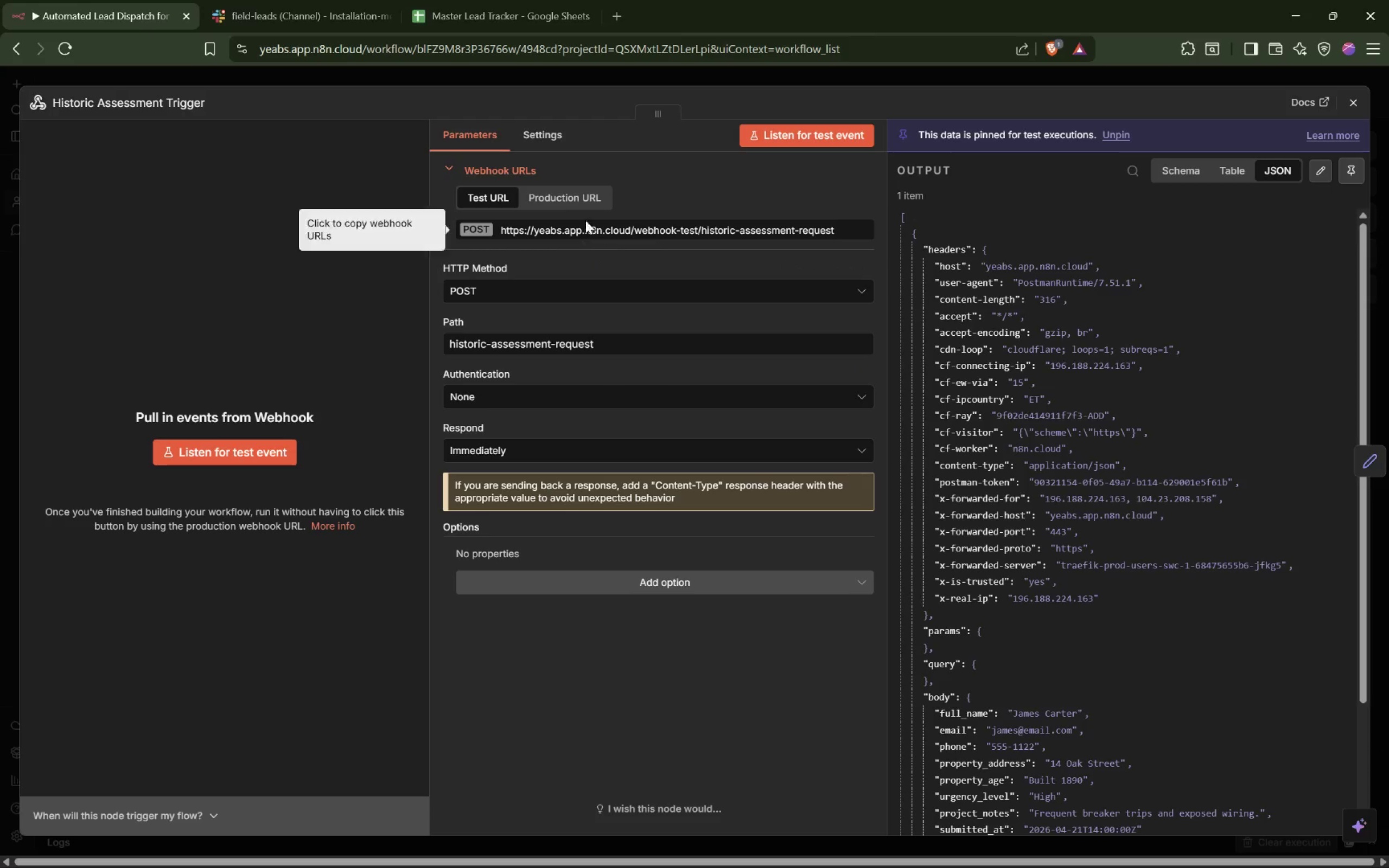 
left_click([553, 136])
 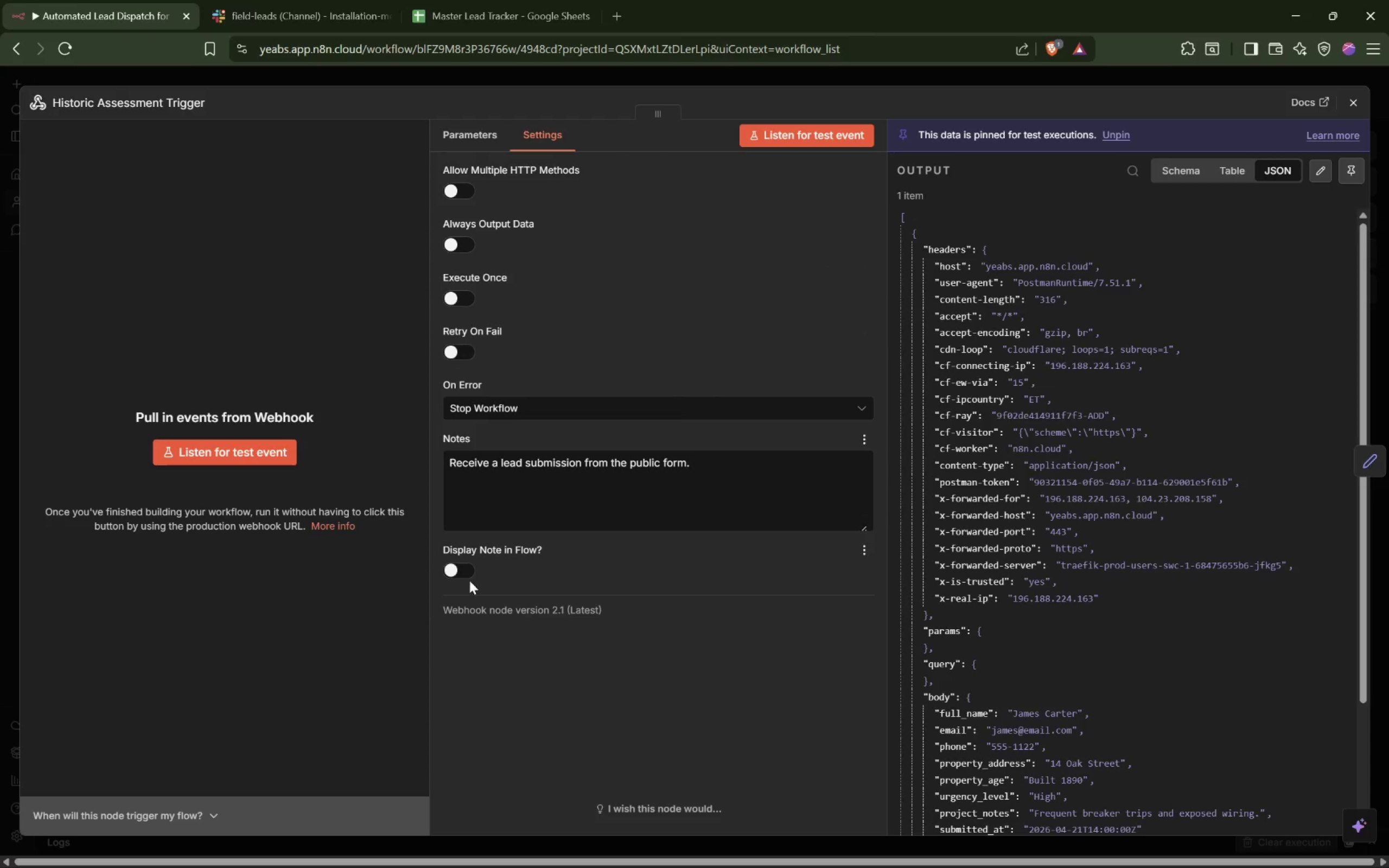 
left_click([463, 575])
 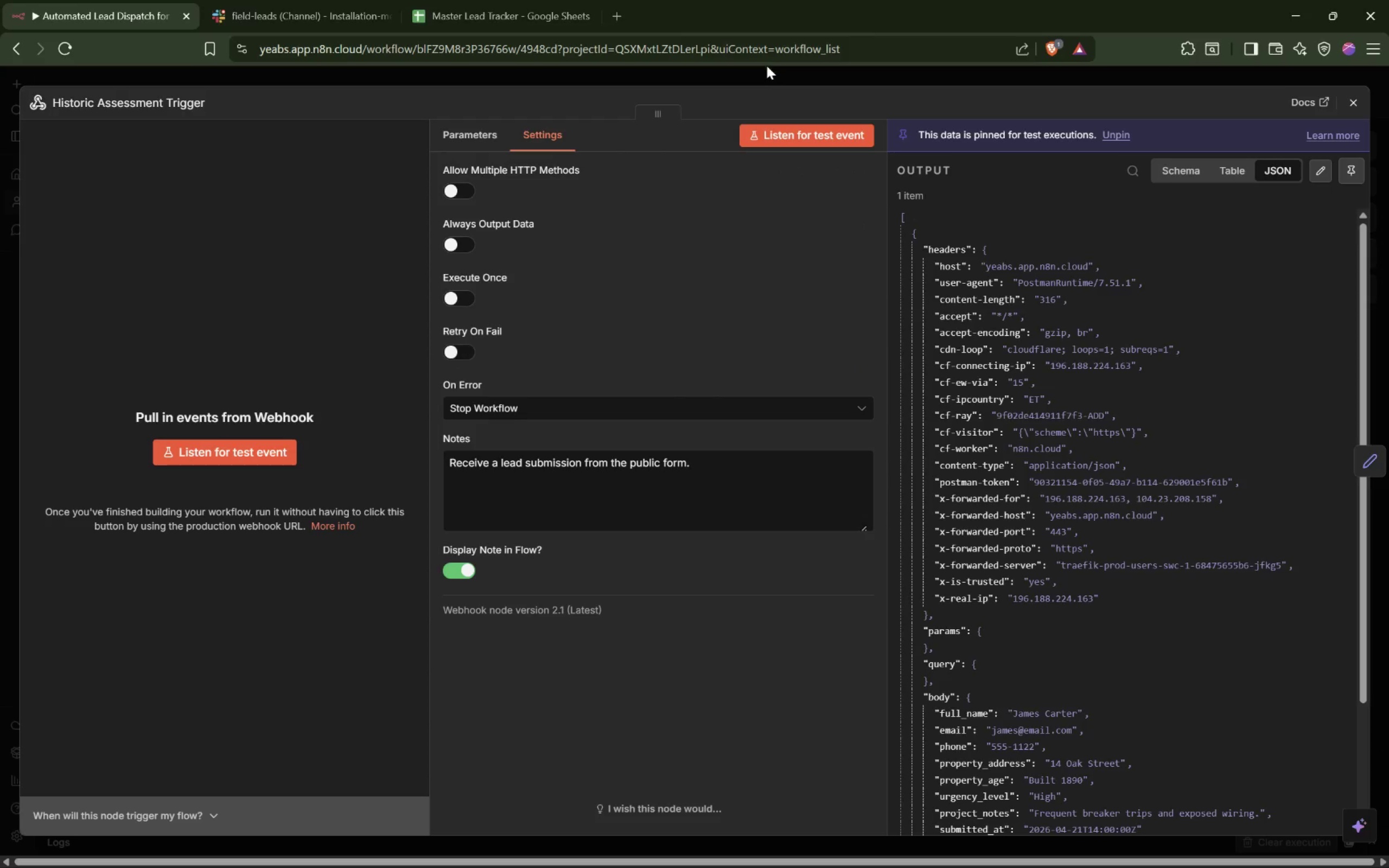 
left_click([759, 79])
 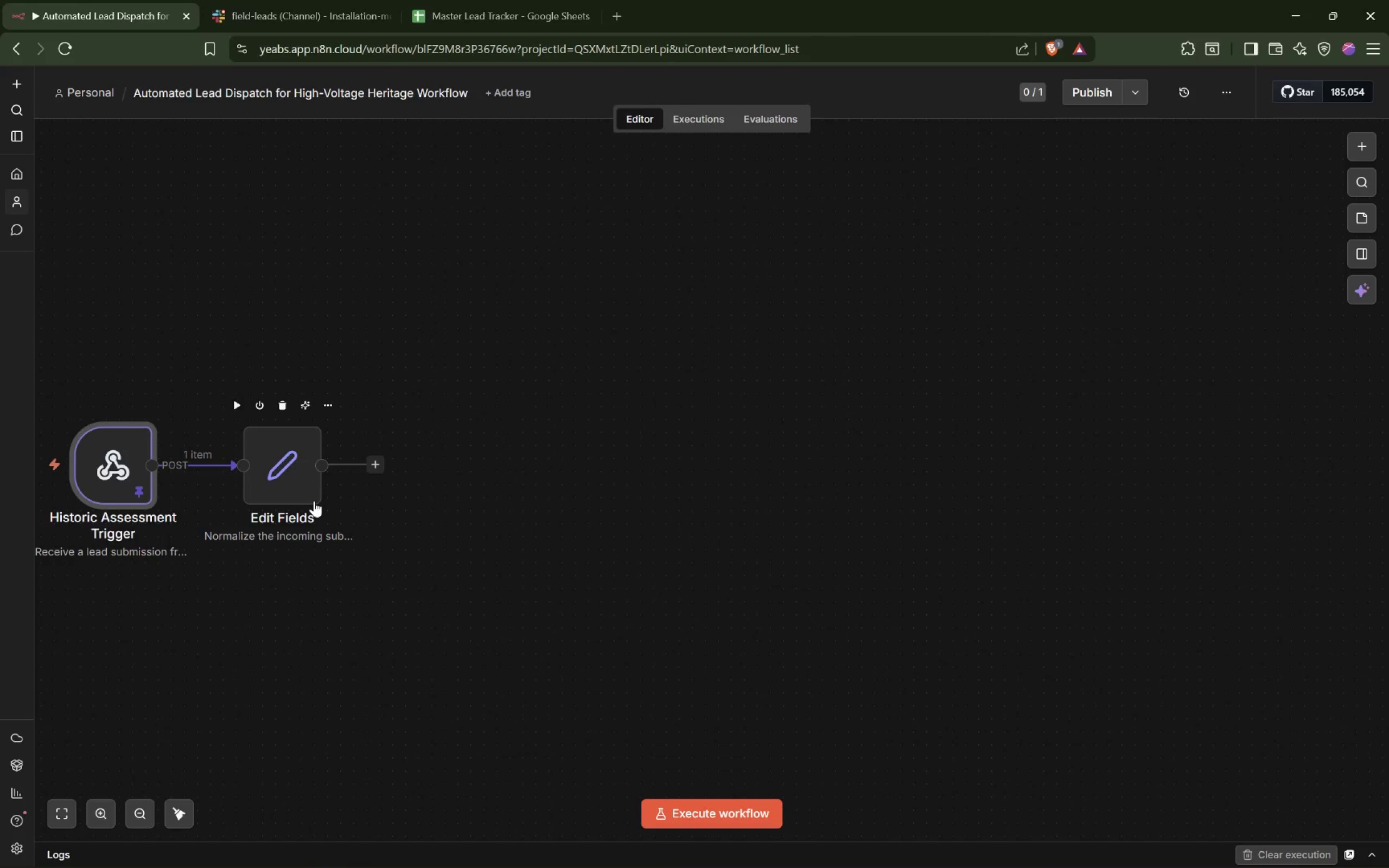 
left_click([383, 660])
 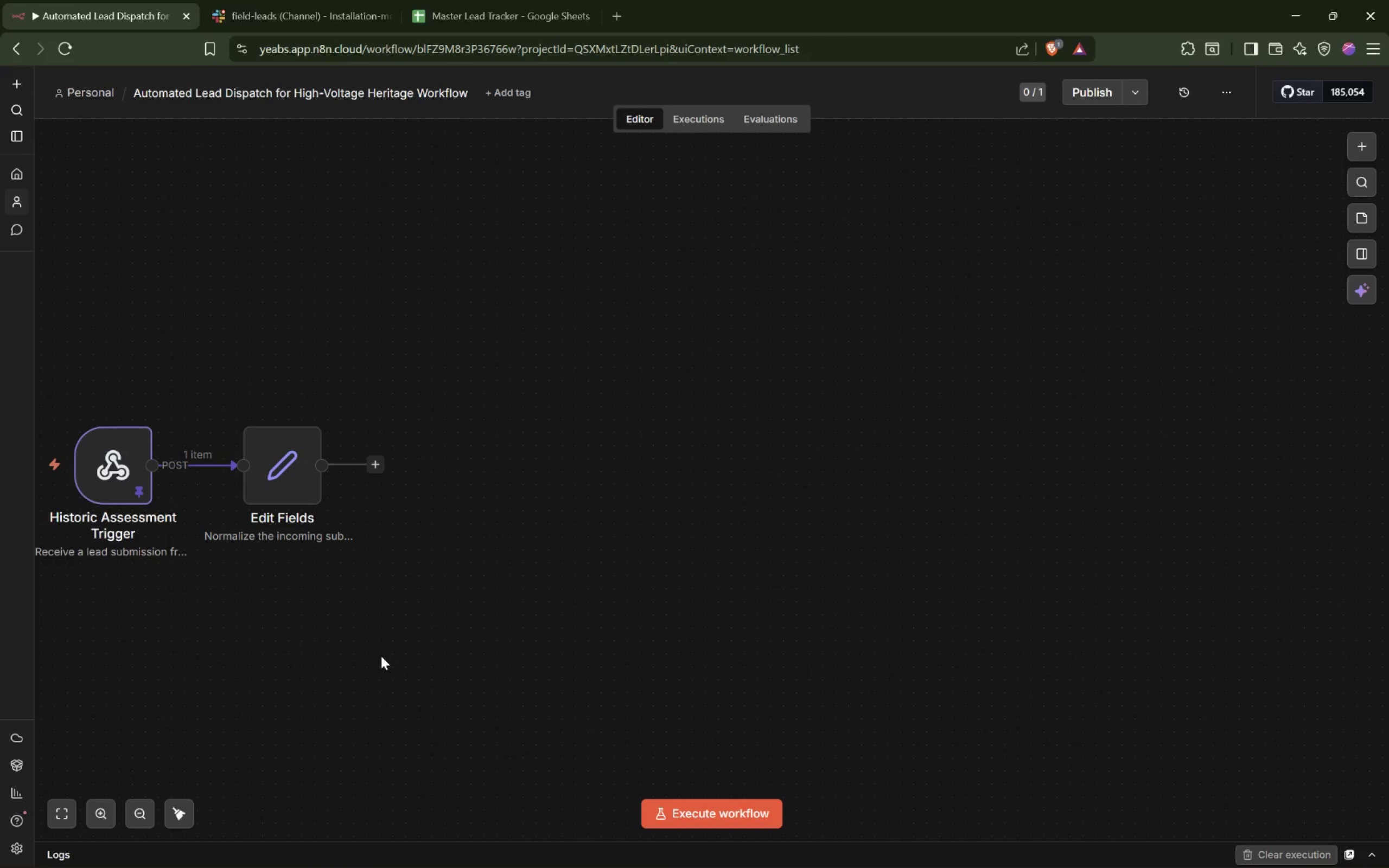 
wait(9.34)
 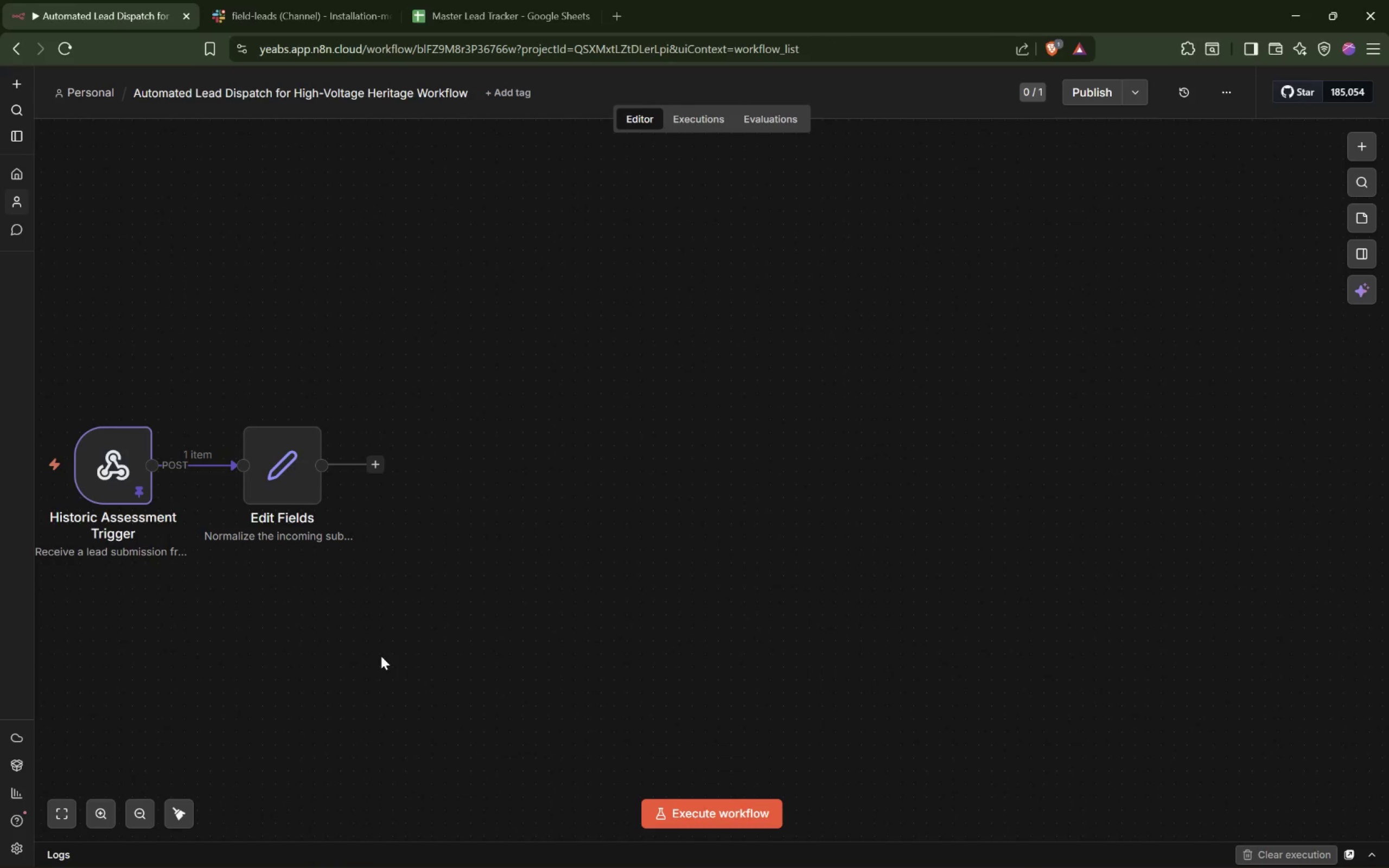 
left_click_drag(start_coordinate=[269, 475], to_coordinate=[271, 475])
 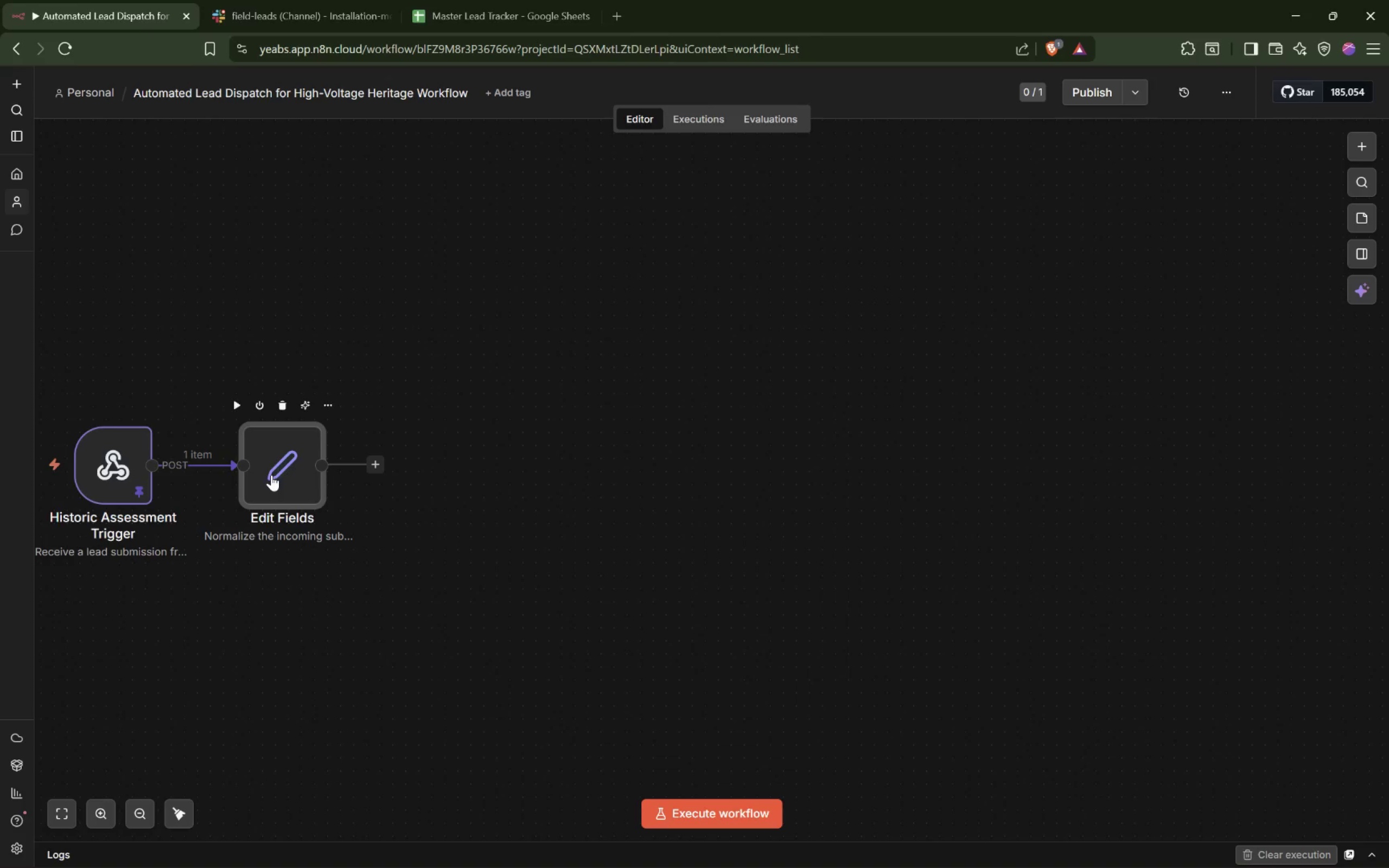 
double_click([271, 475])
 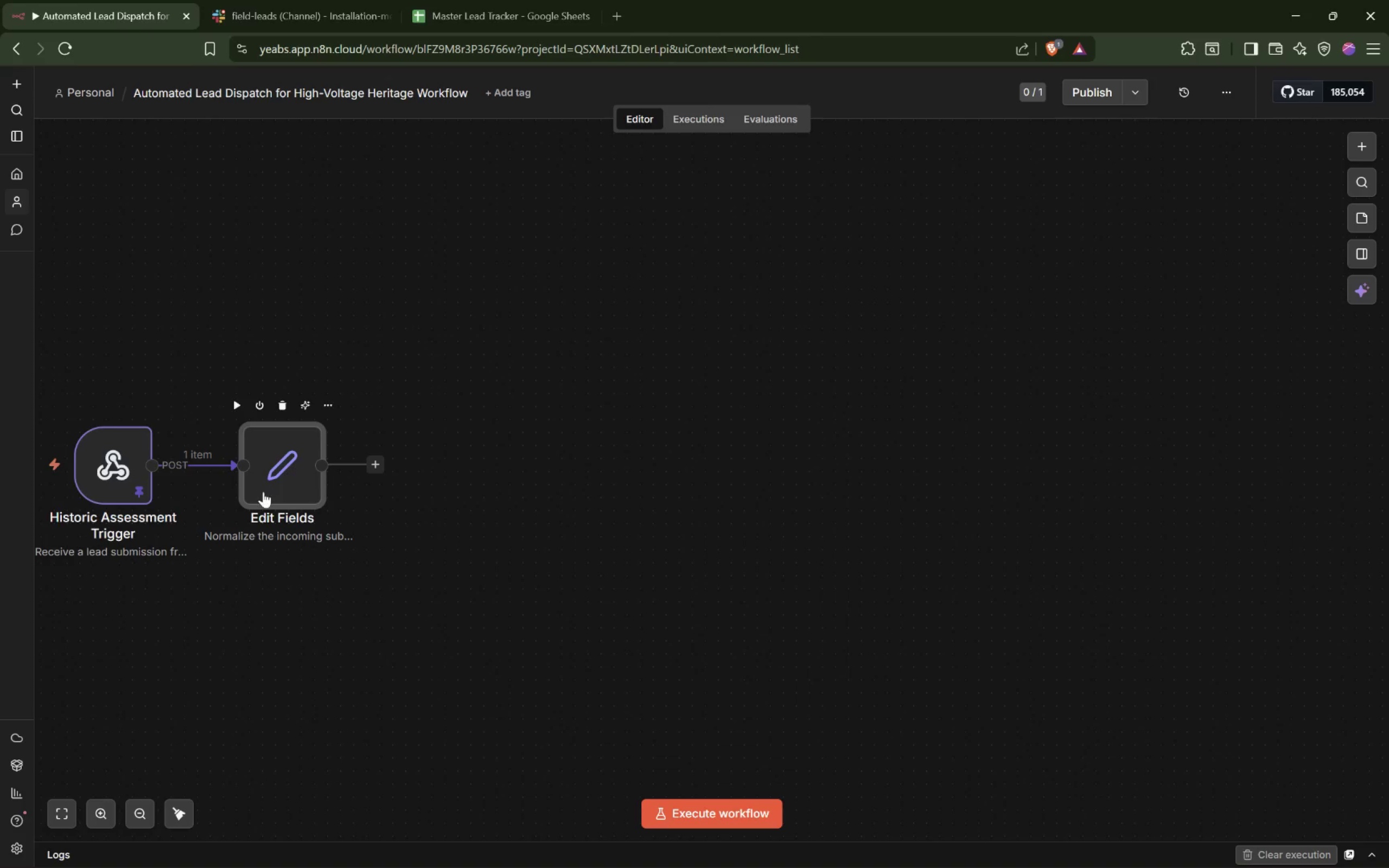 
double_click([263, 492])
 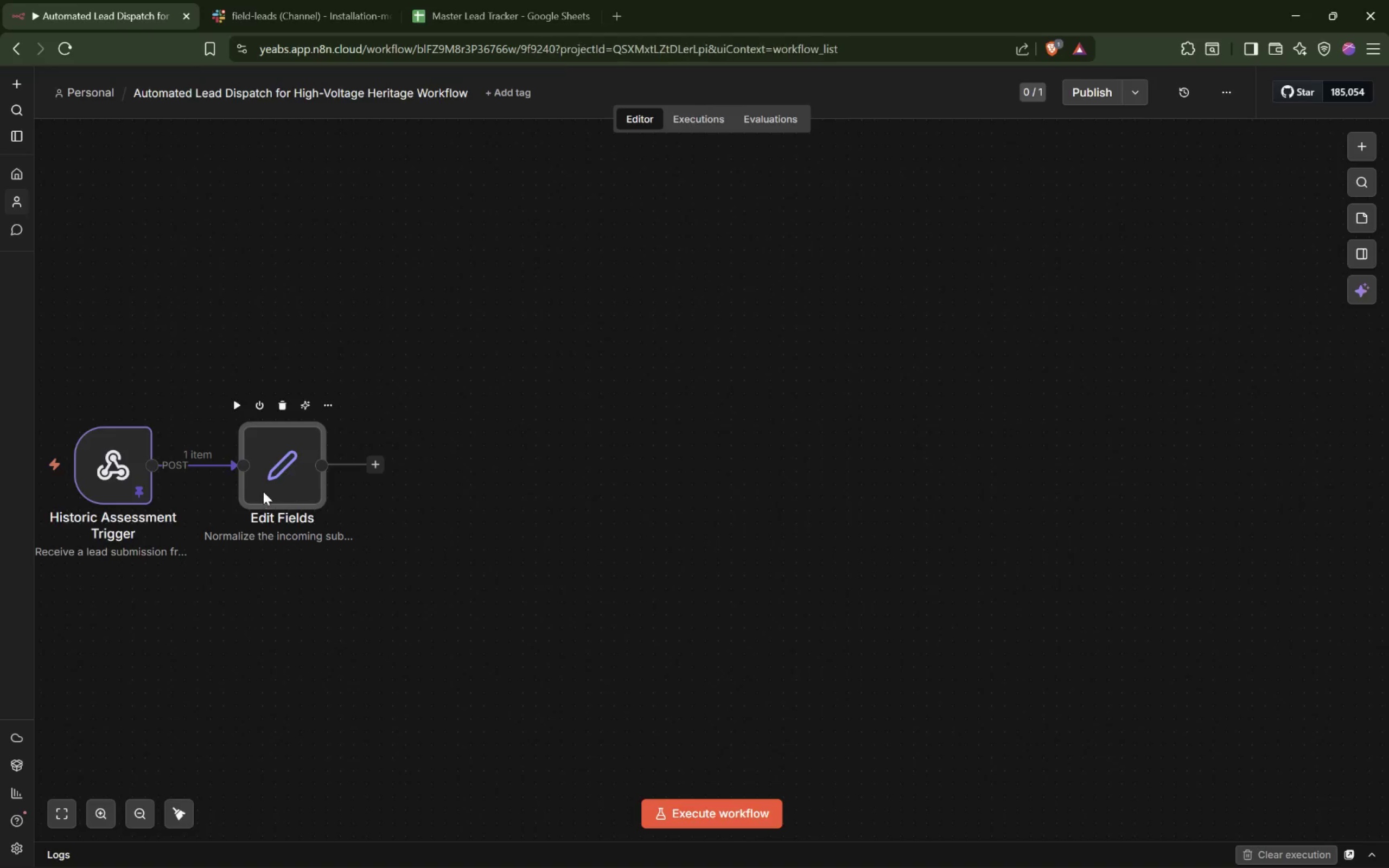 
left_click([263, 492])
 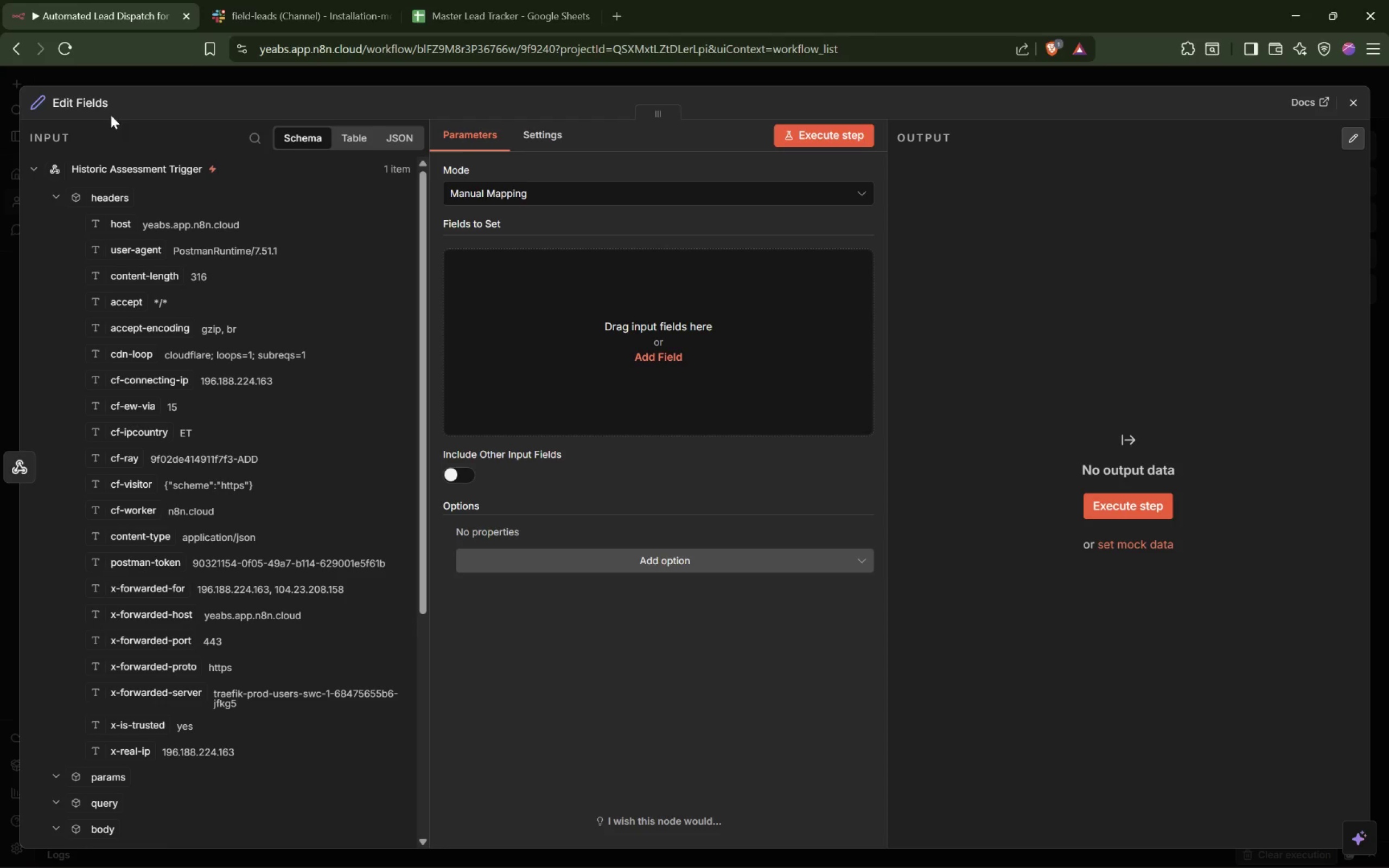 
double_click([100, 99])
 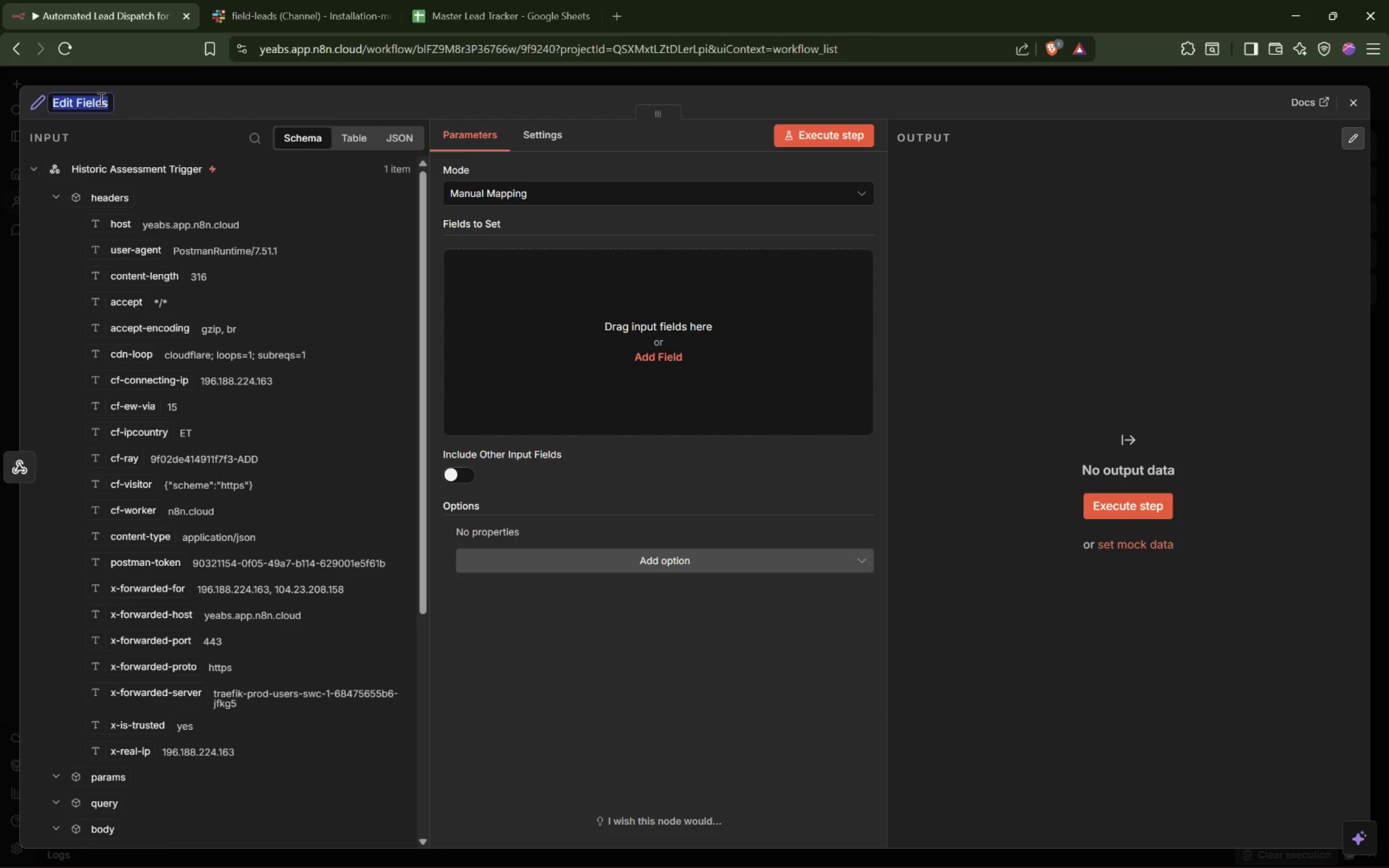 
type(Prepare Lead Data)
 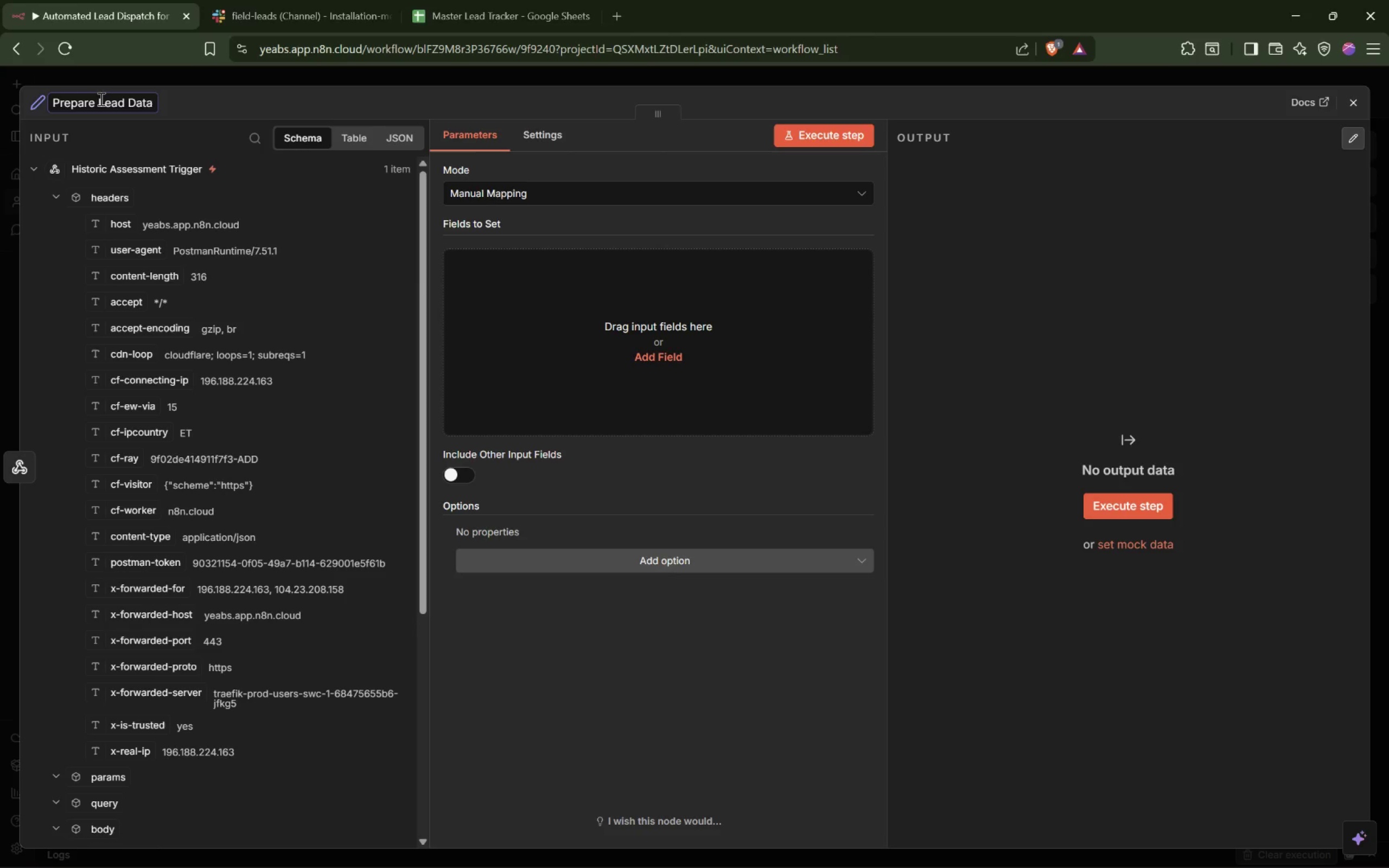 
wait(9.05)
 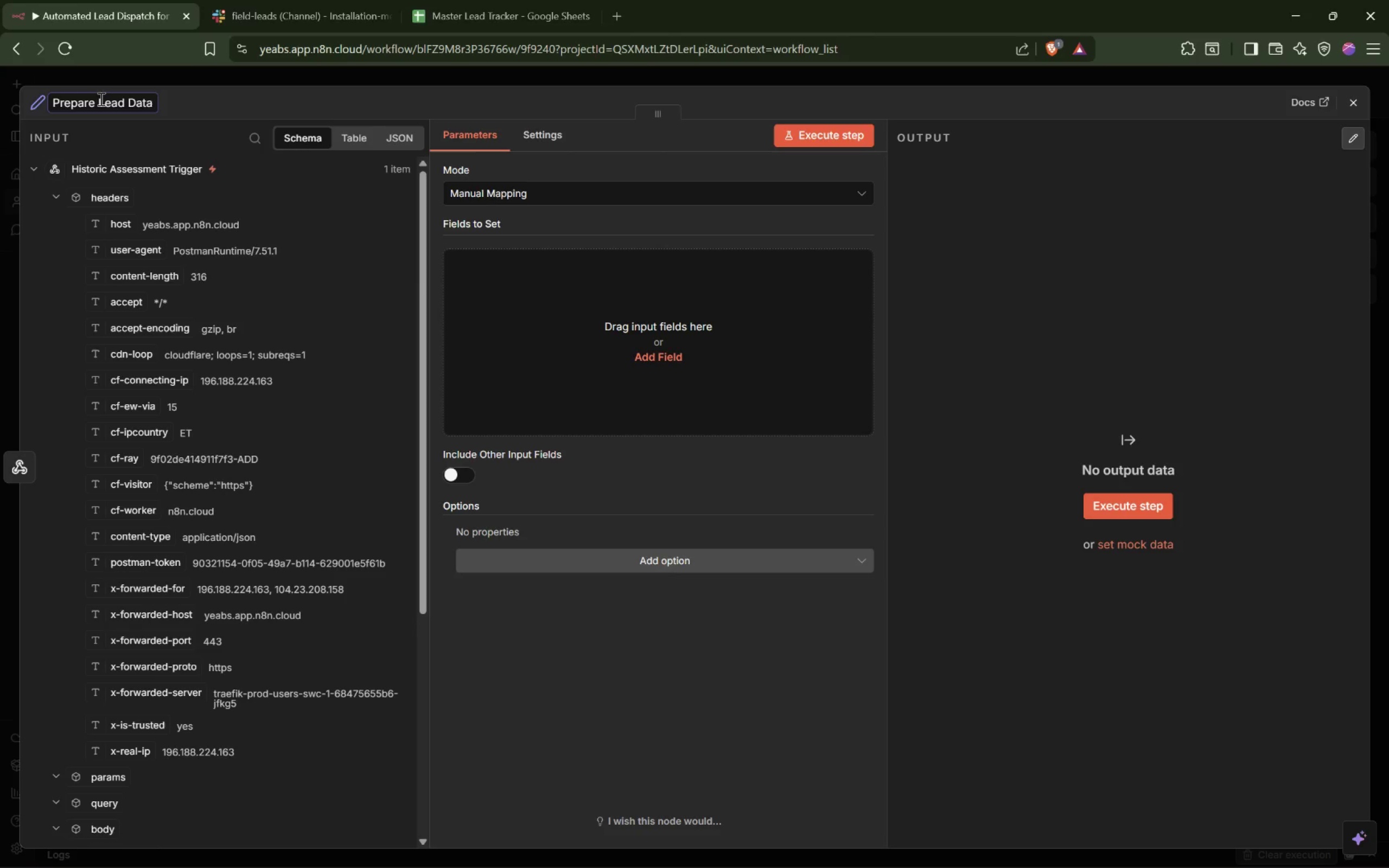 
left_click([534, 196])
 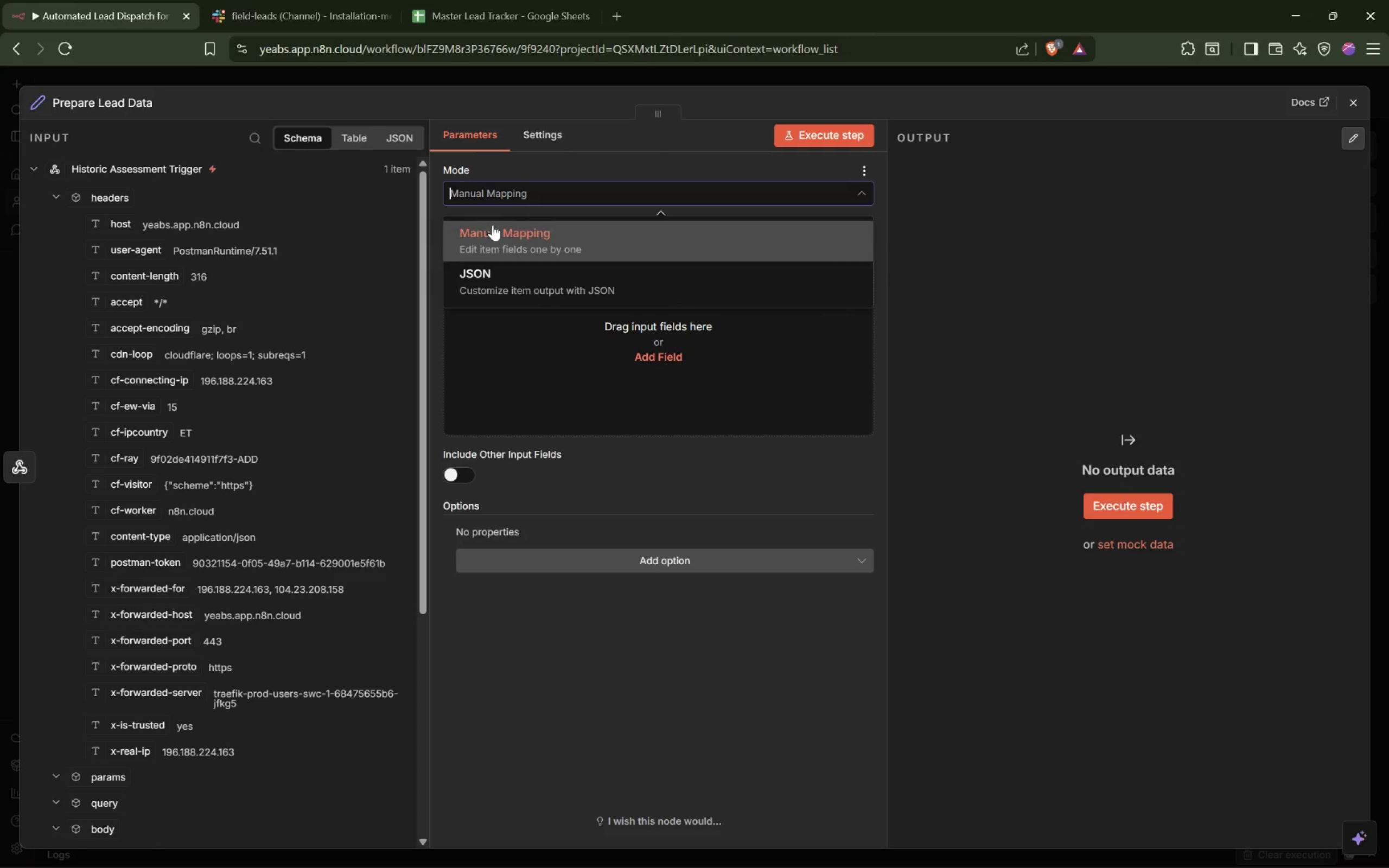 
left_click([488, 232])
 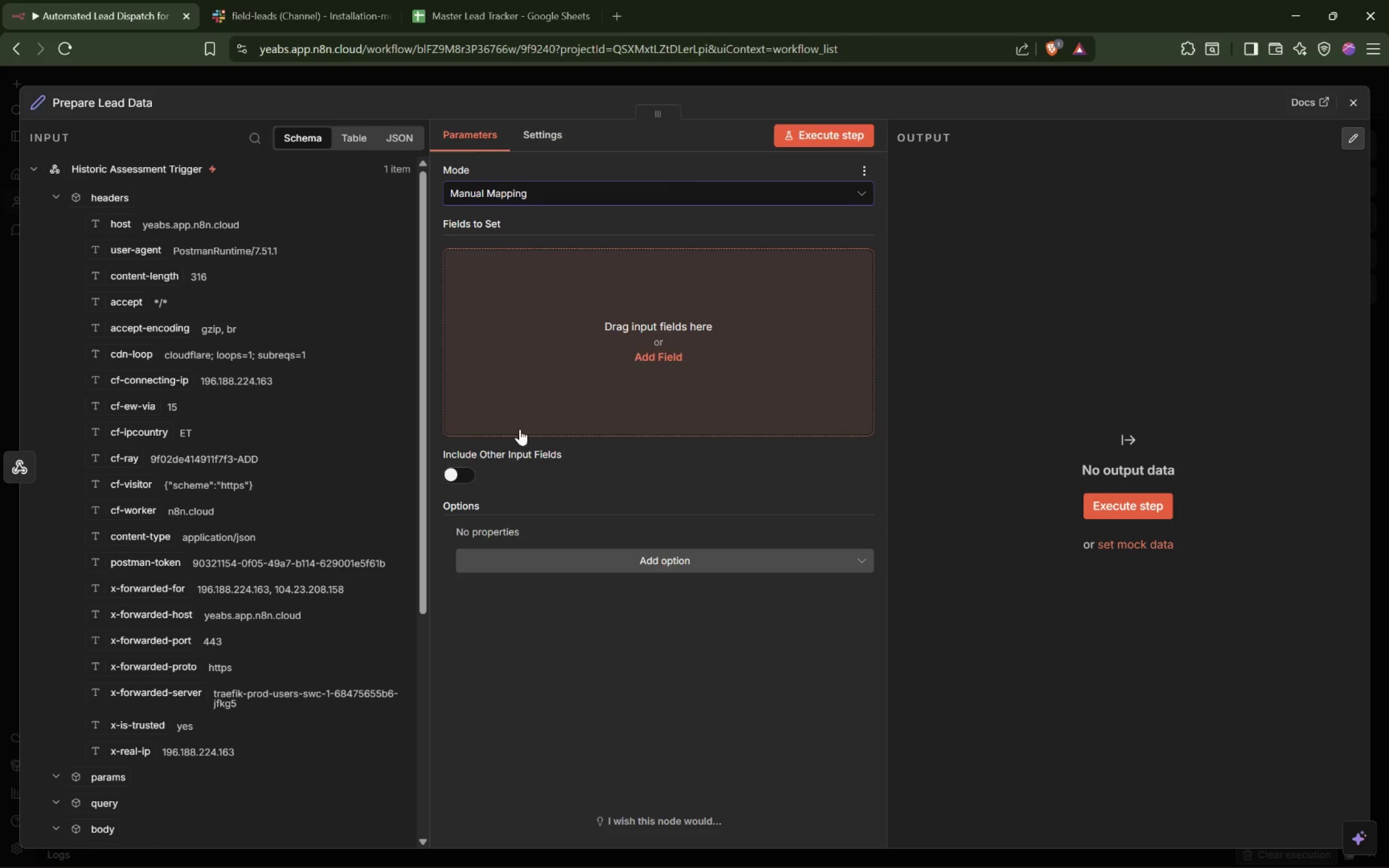 
wait(5.18)
 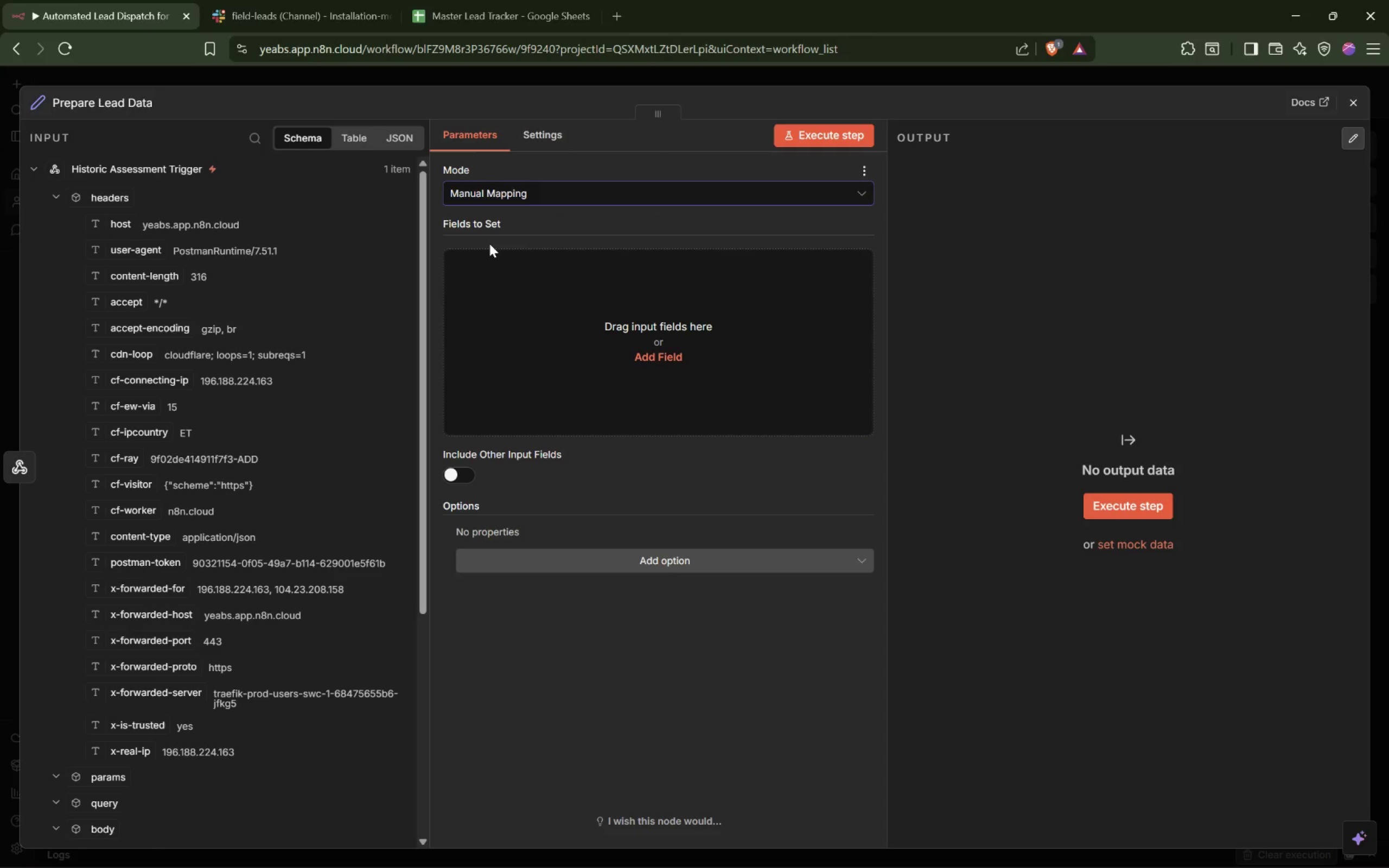 
mouse_move([472, 474])
 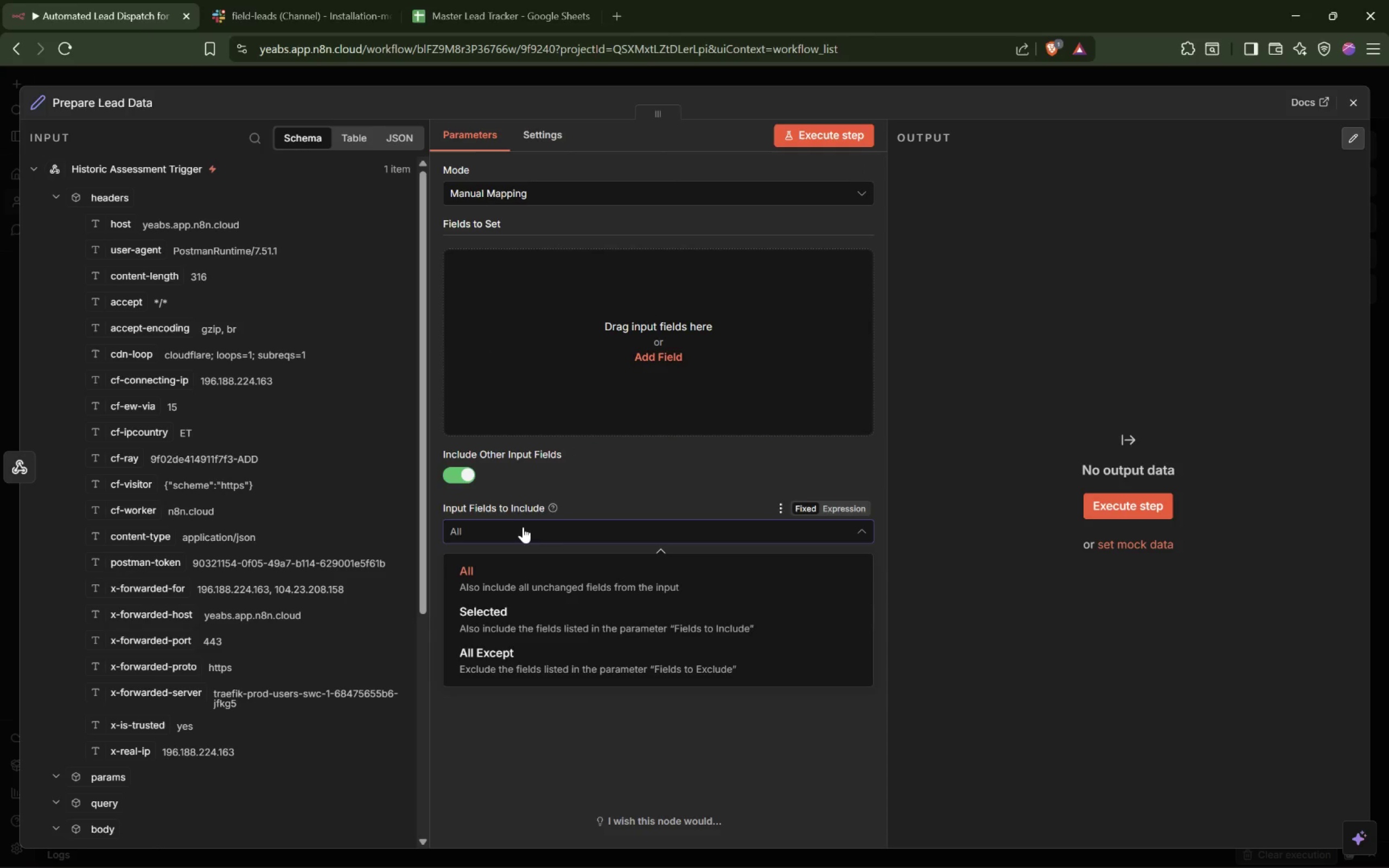 
left_click([524, 527])
 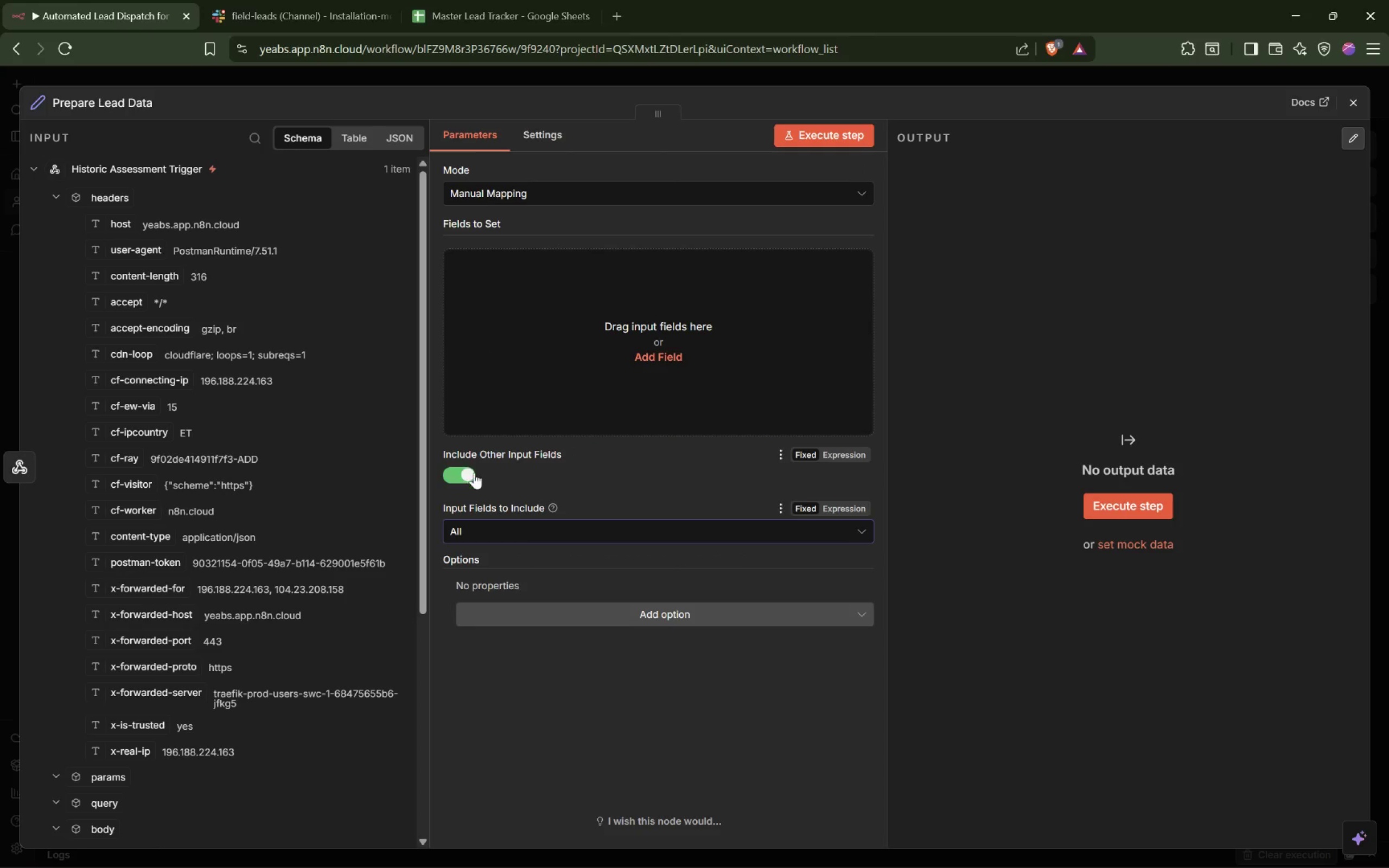 
left_click([470, 478])
 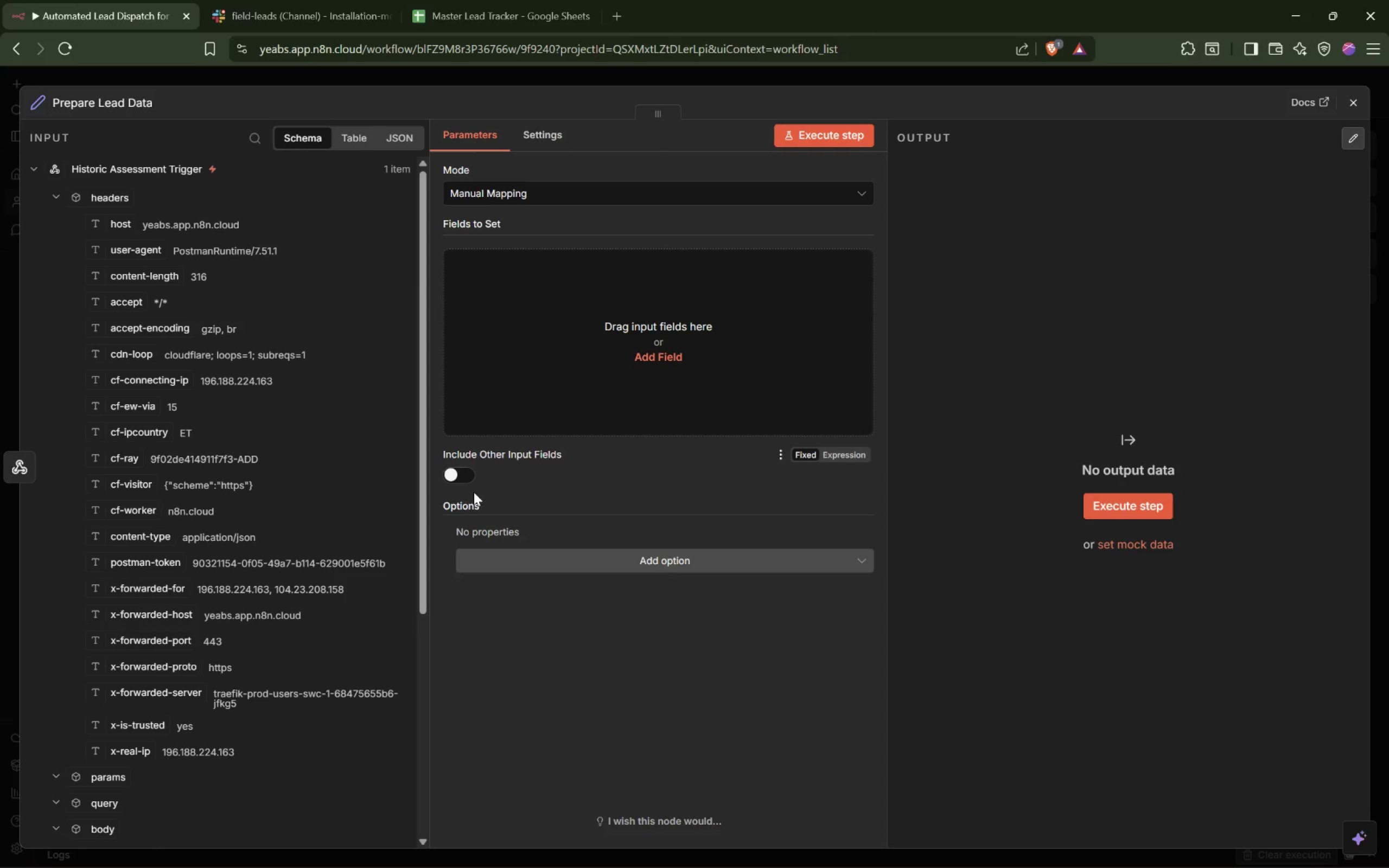 
wait(5.98)
 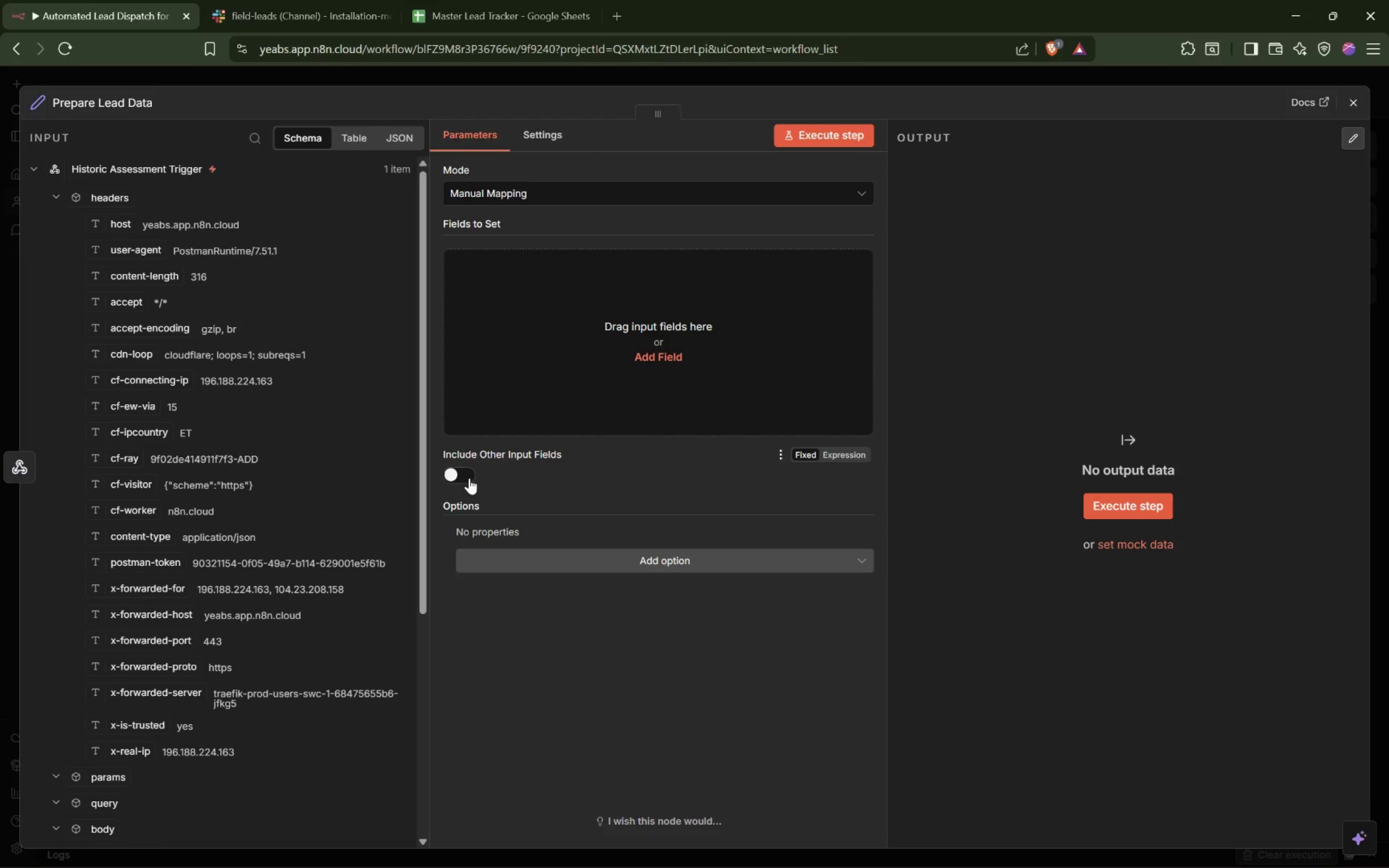 
left_click([669, 560])
 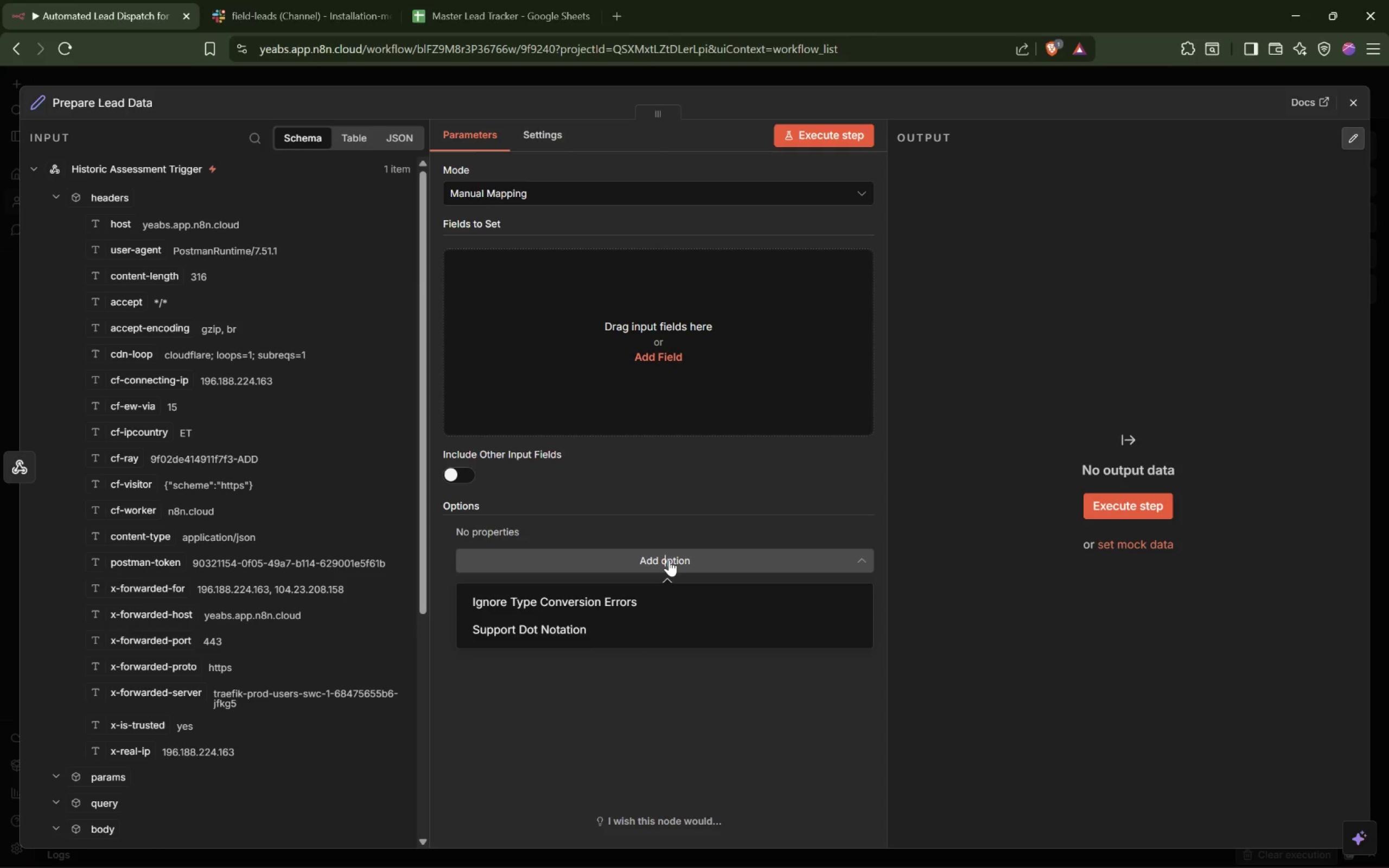 
left_click([669, 560])
 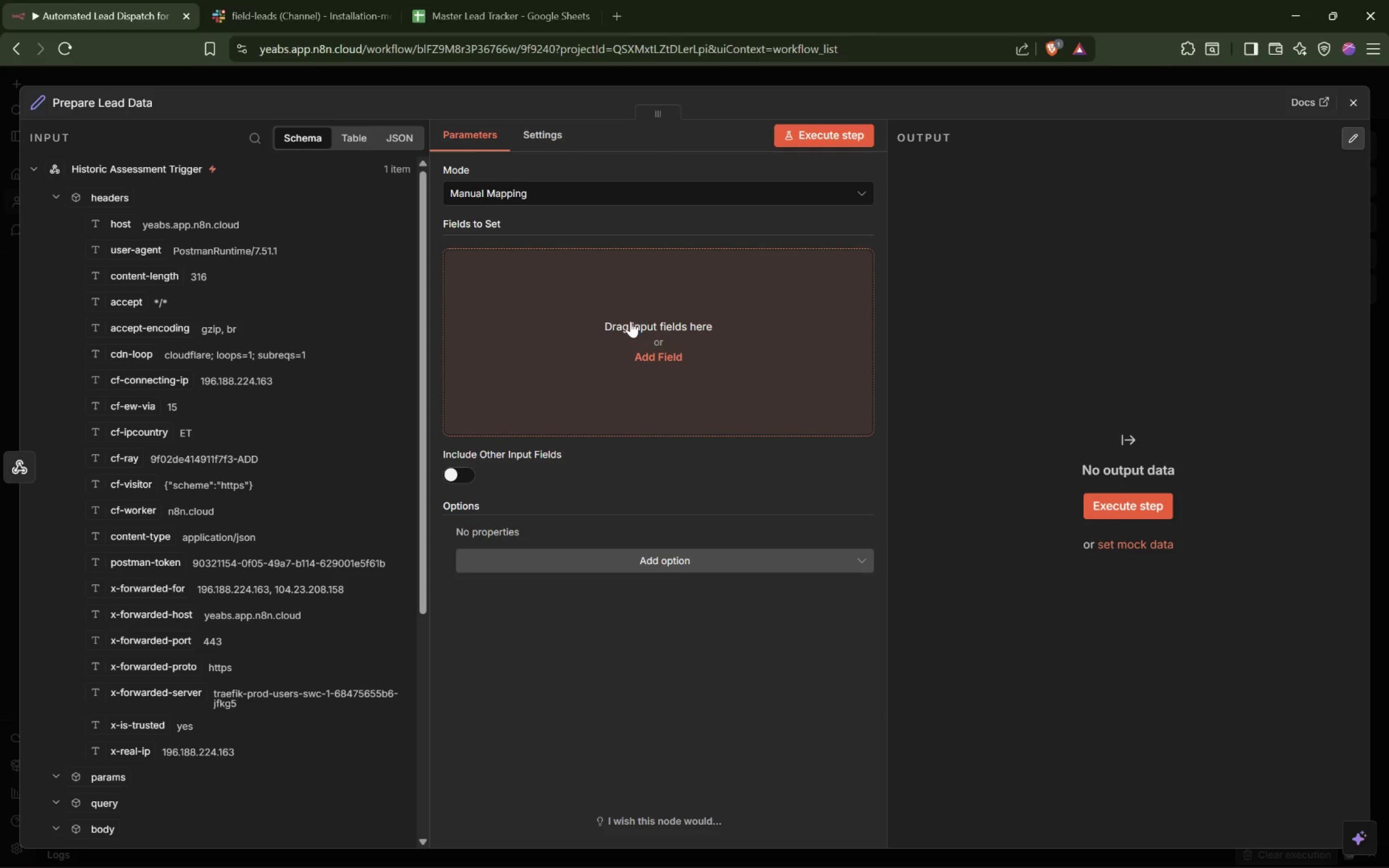 
left_click([630, 321])
 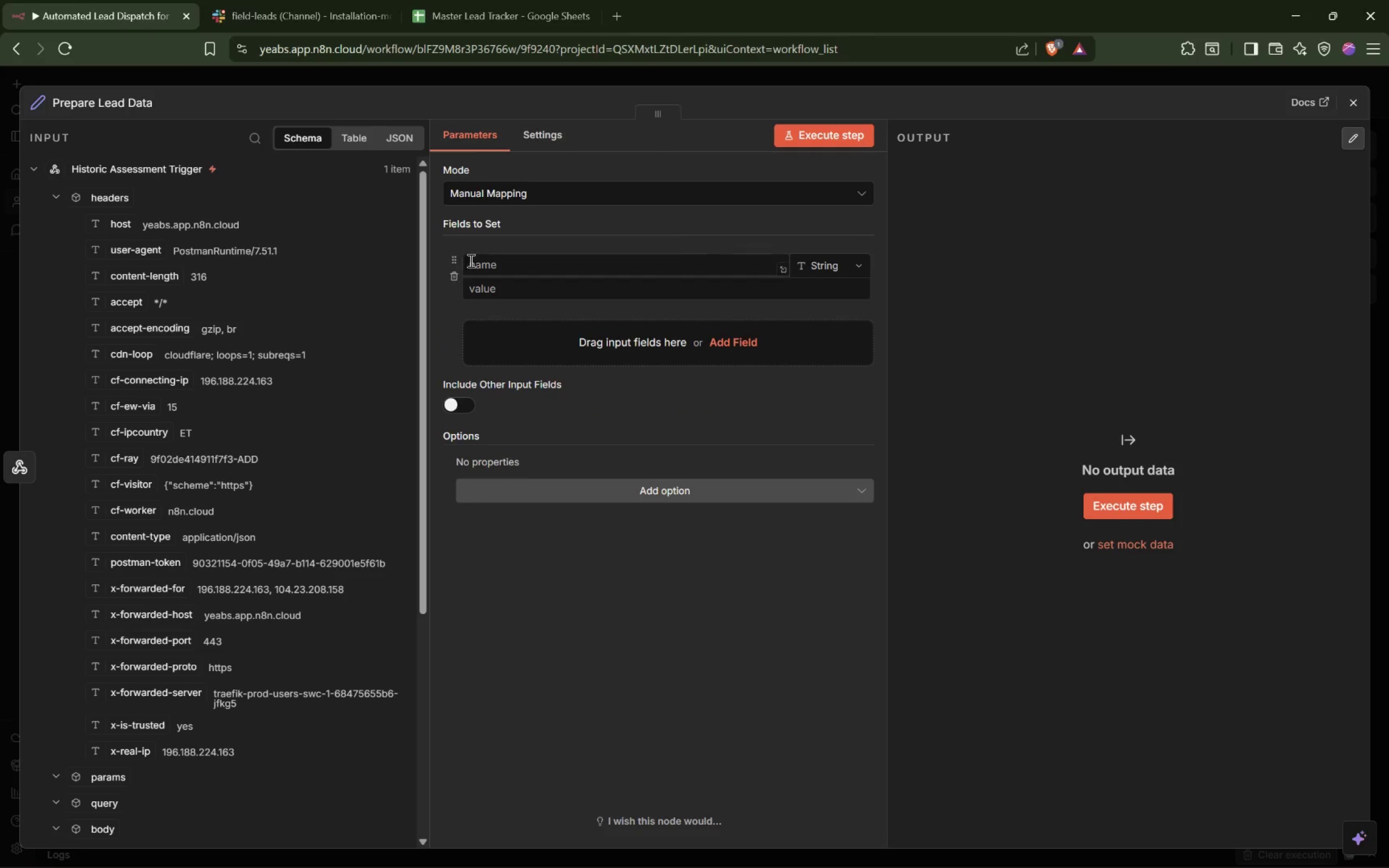 
left_click([506, 261])
 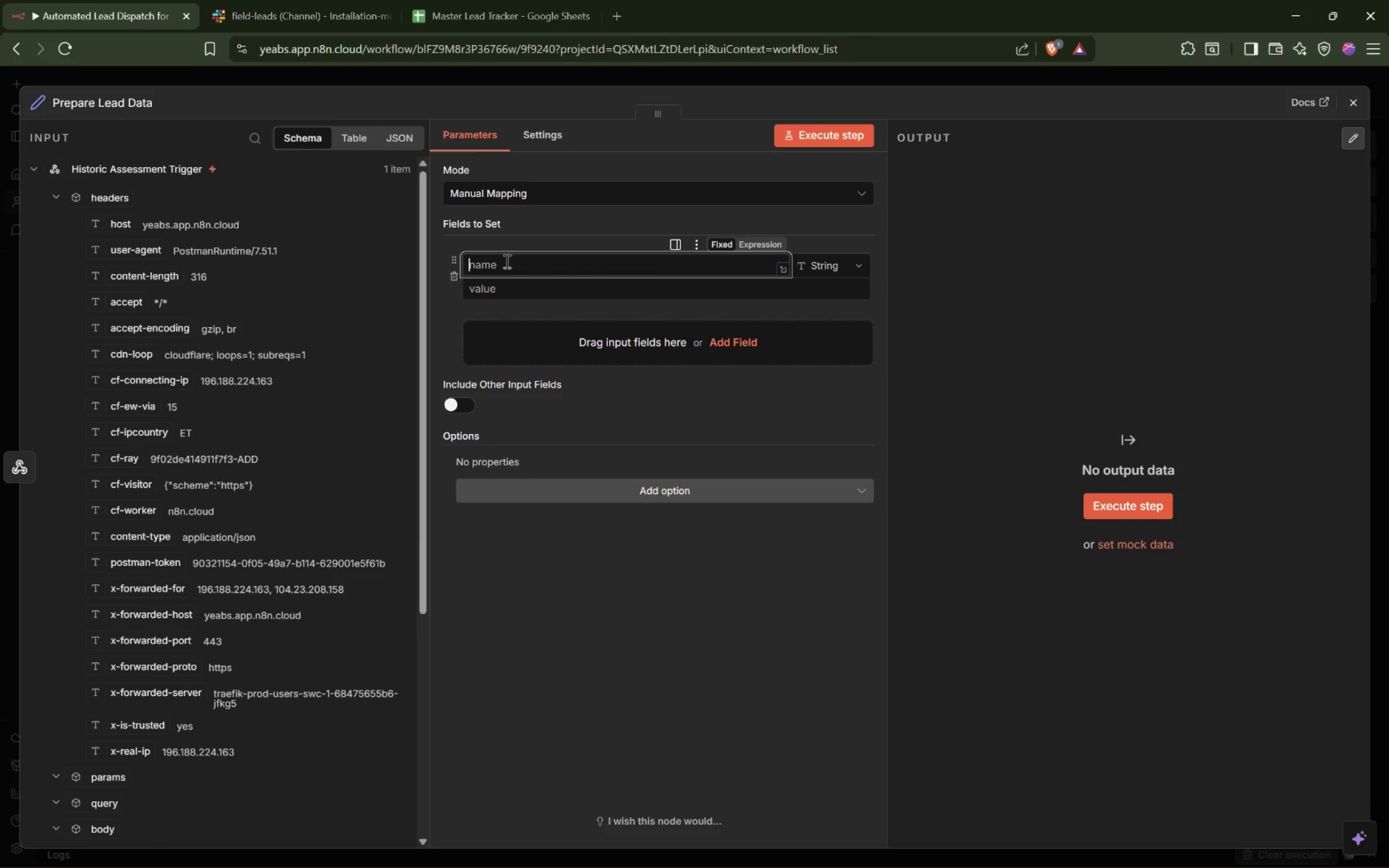 
wait(10.27)
 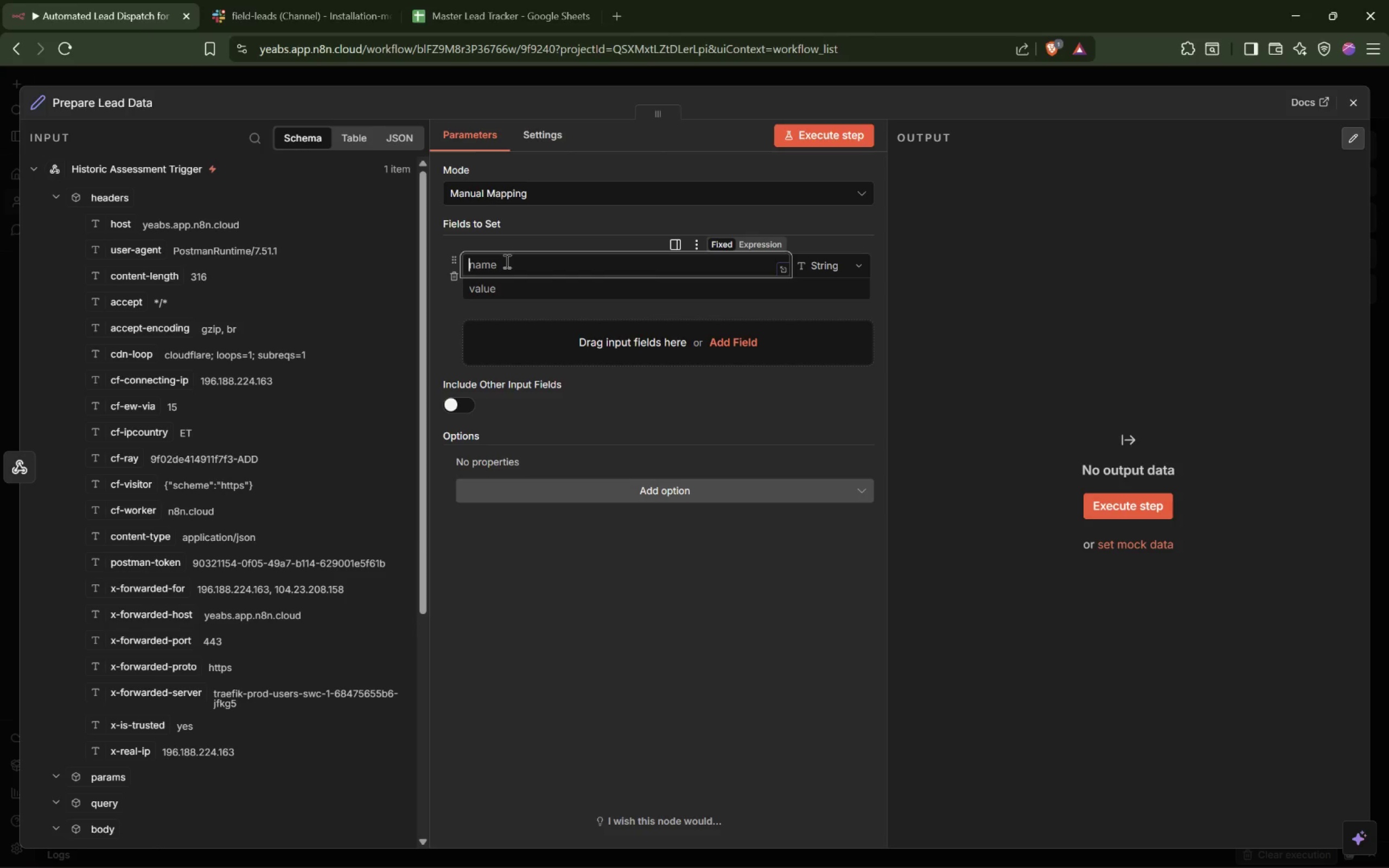 
type(Na)
key(Backspace)
key(Backspace)
key(Backspace)
type(Fu)
key(Backspace)
key(Backspace)
key(Backspace)
type(full_name)
 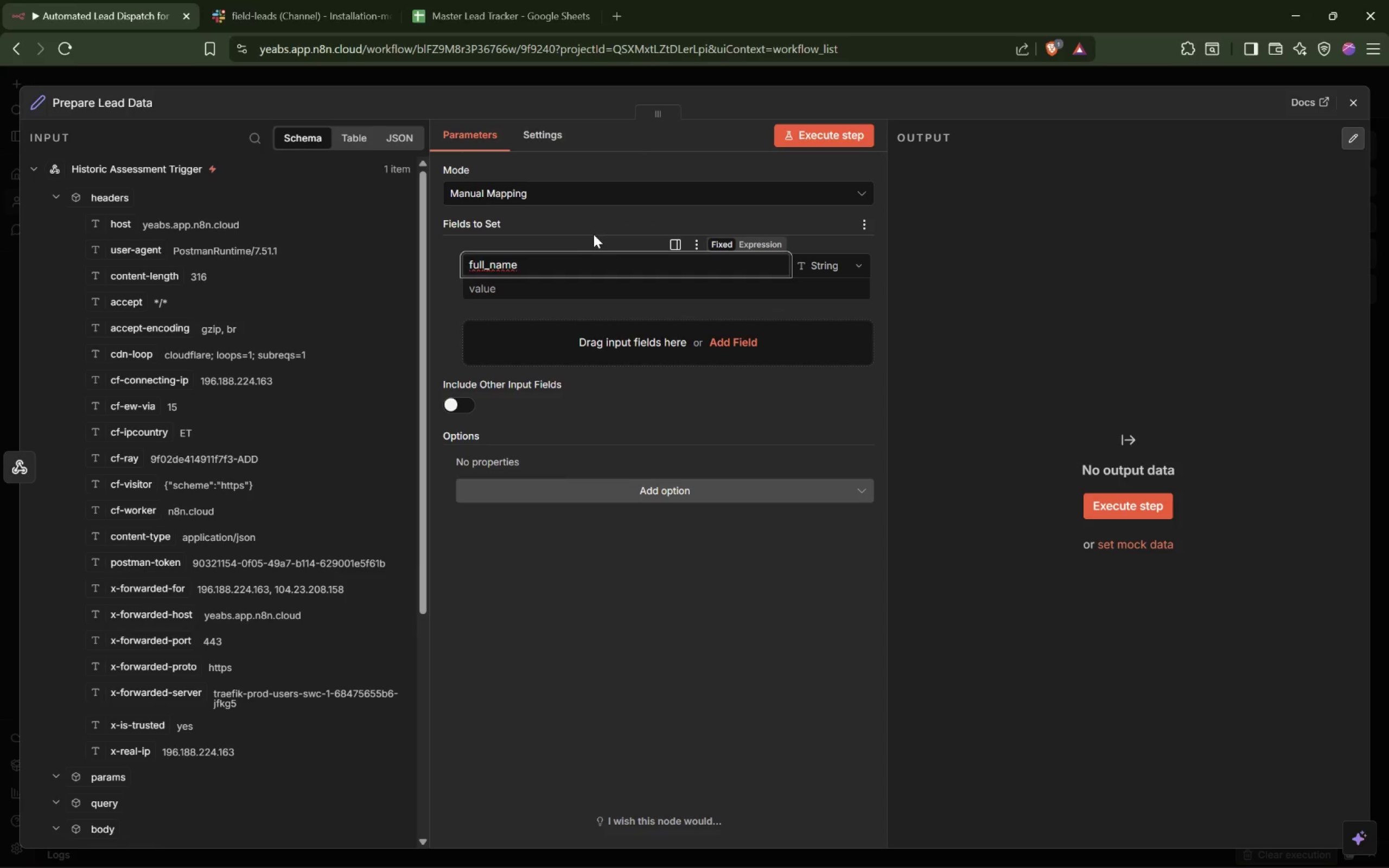 
wait(5.34)
 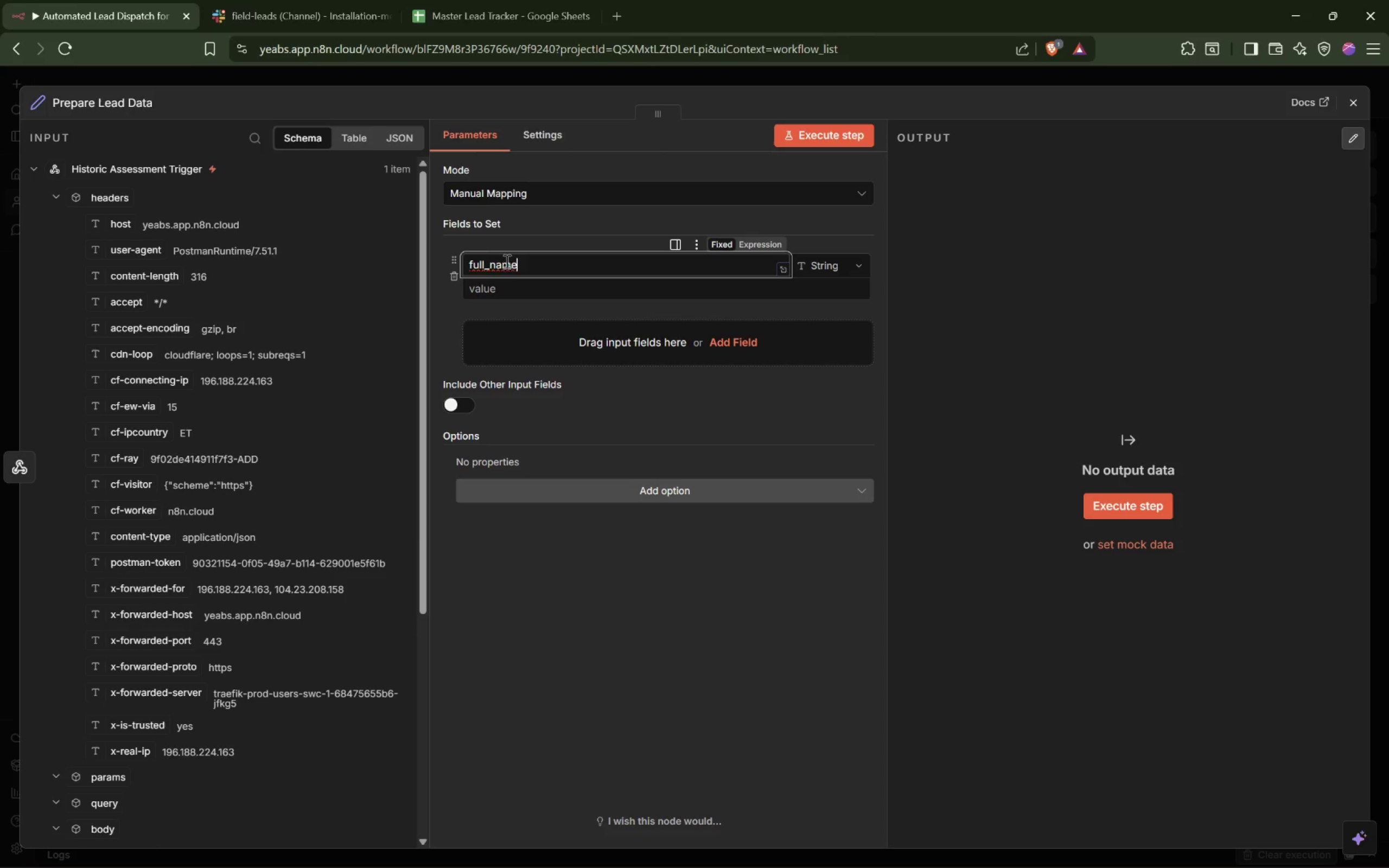 
scroll: coordinate [232, 525], scroll_direction: down, amount: 12.0
 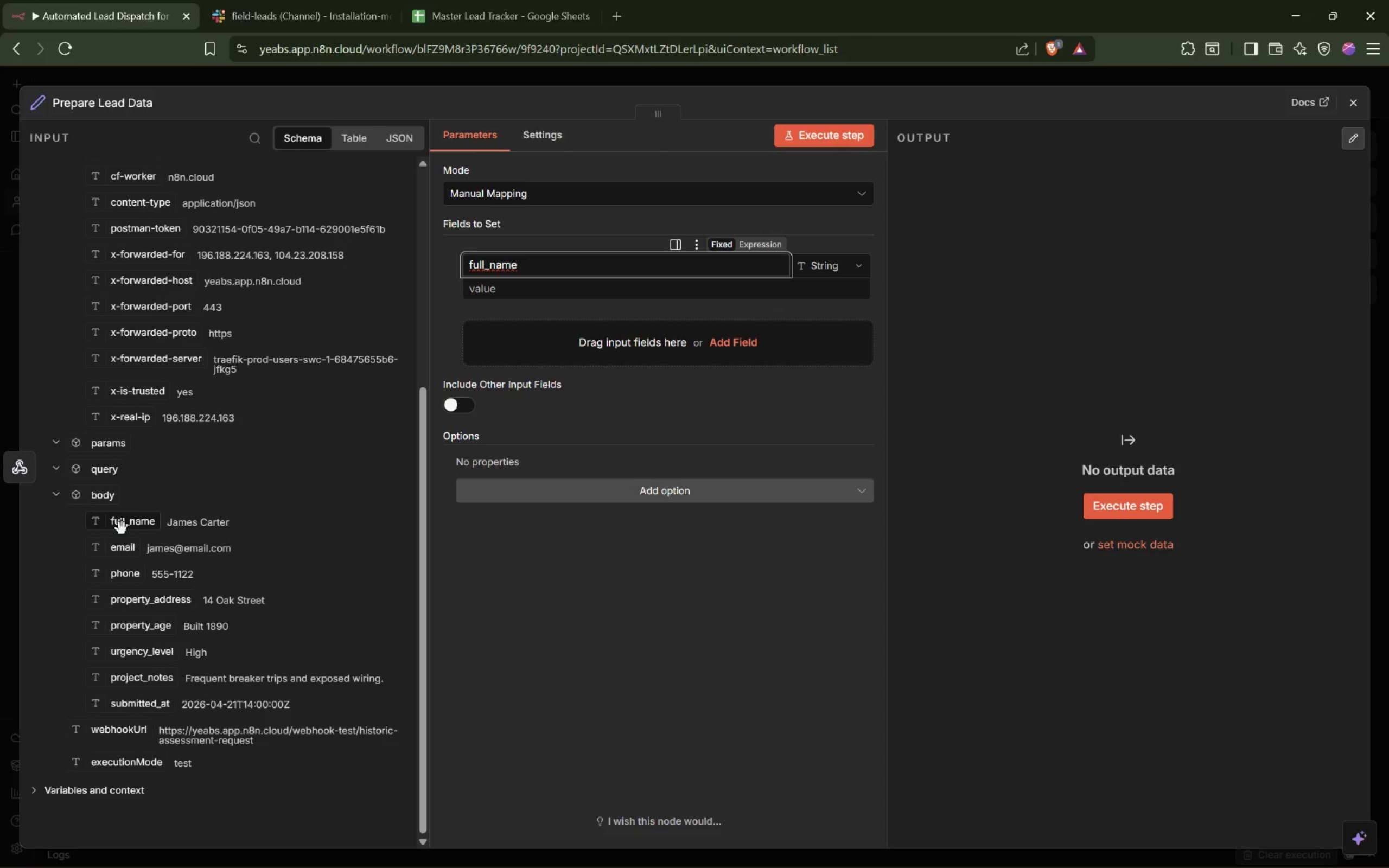 
left_click_drag(start_coordinate=[122, 528], to_coordinate=[537, 285])
 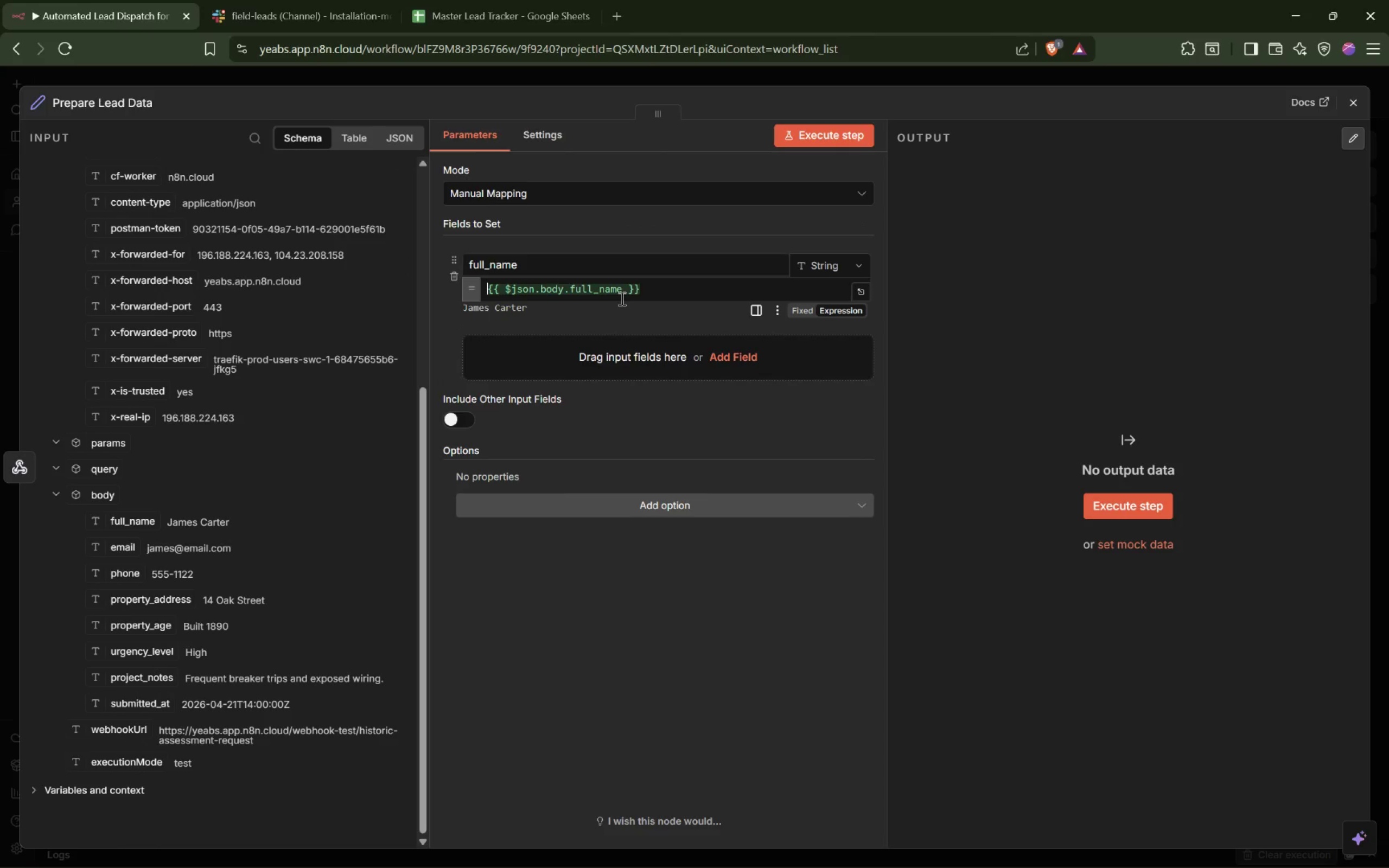 
wait(6.48)
 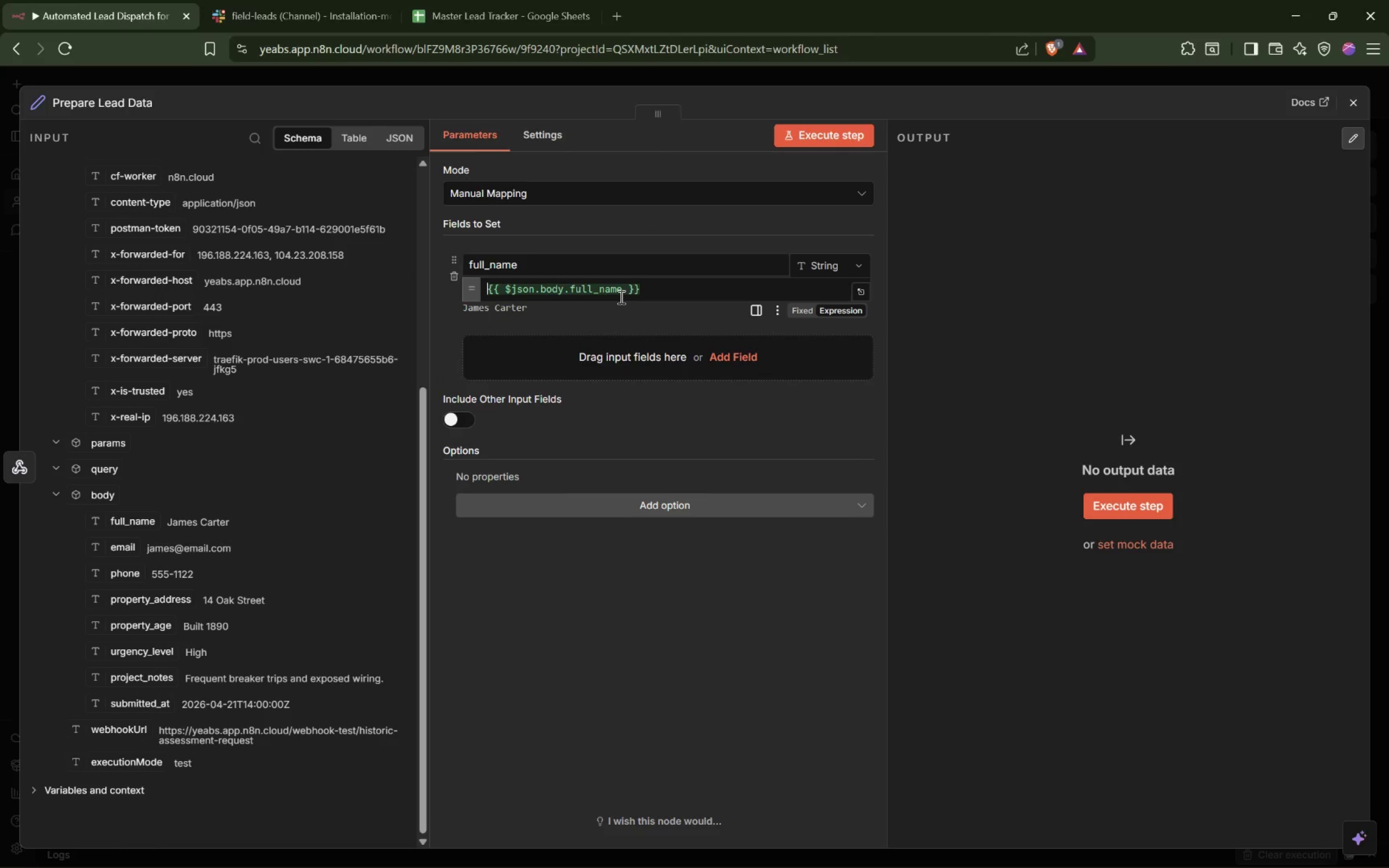 
left_click([624, 291])
 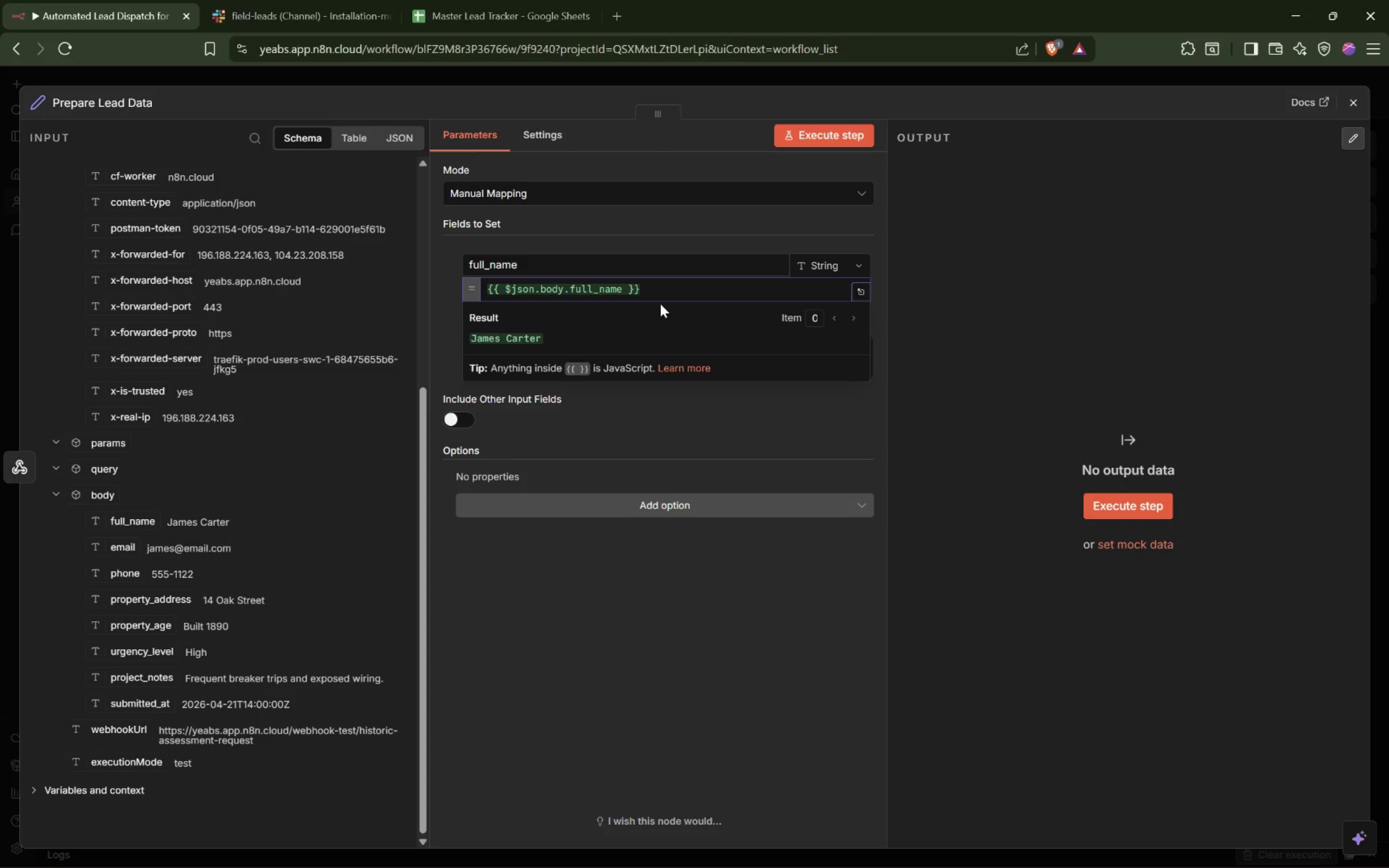 
key(Space)
 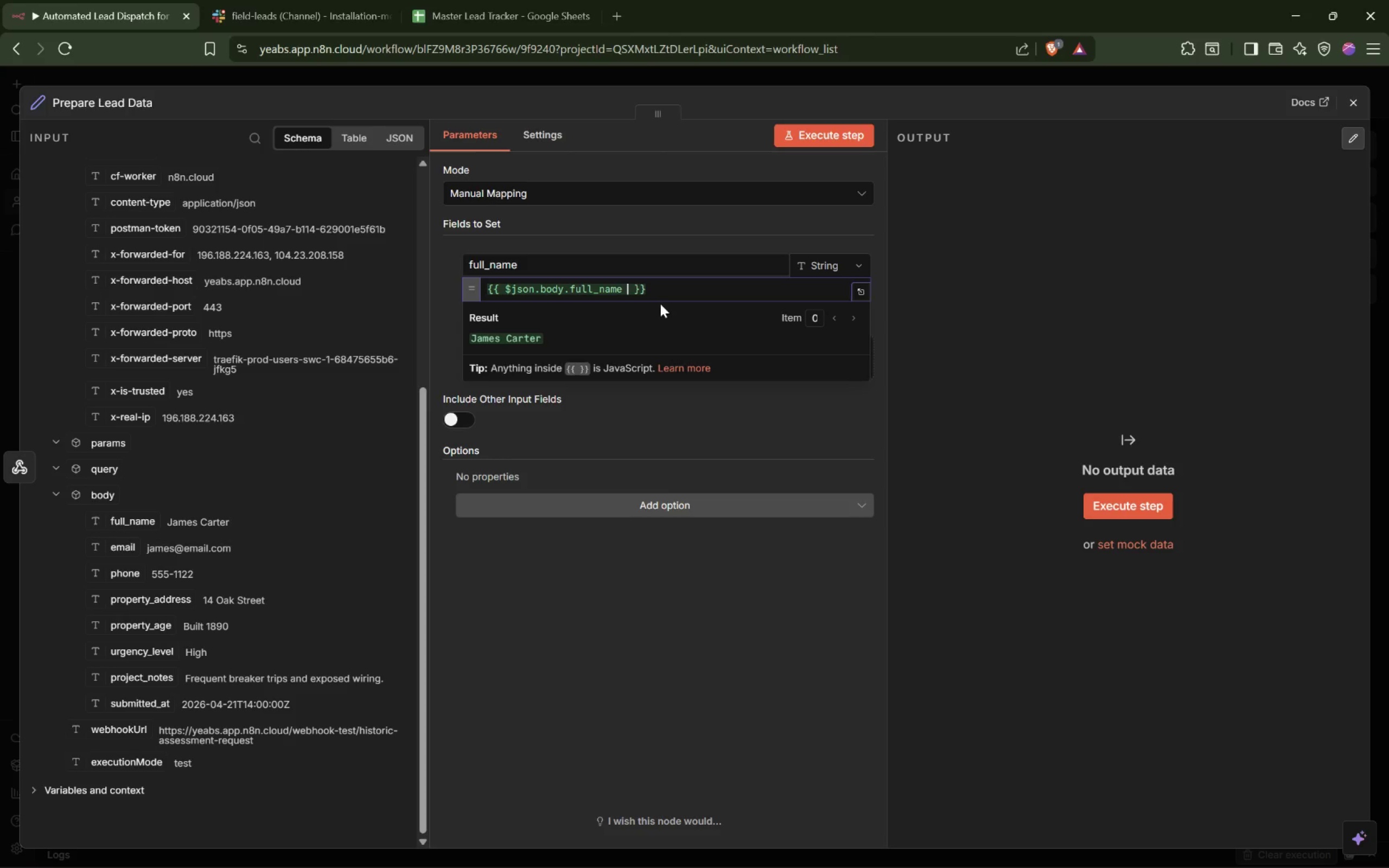 
key(Shift+BracketRight)
 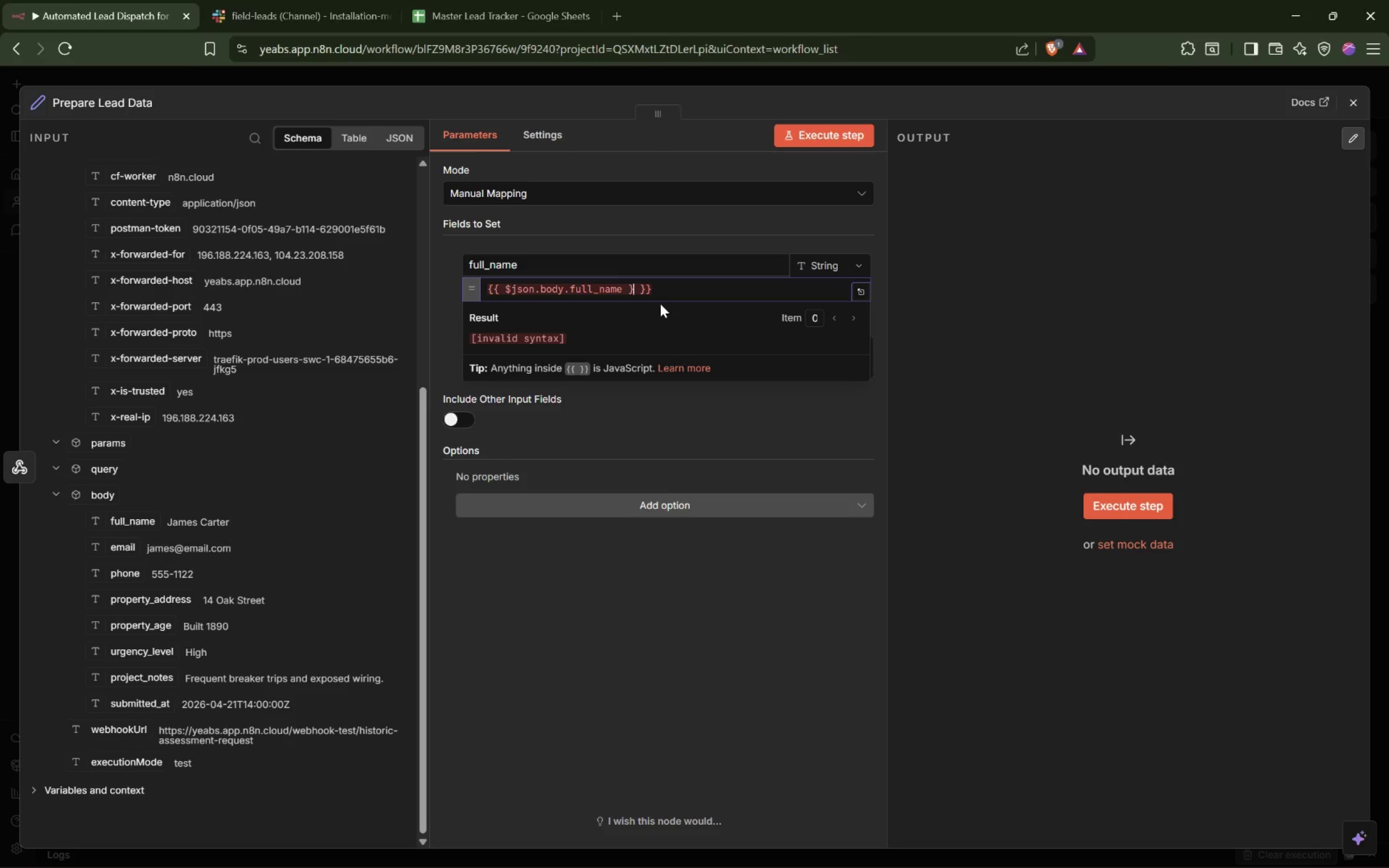 
key(Shift+BracketRight)
 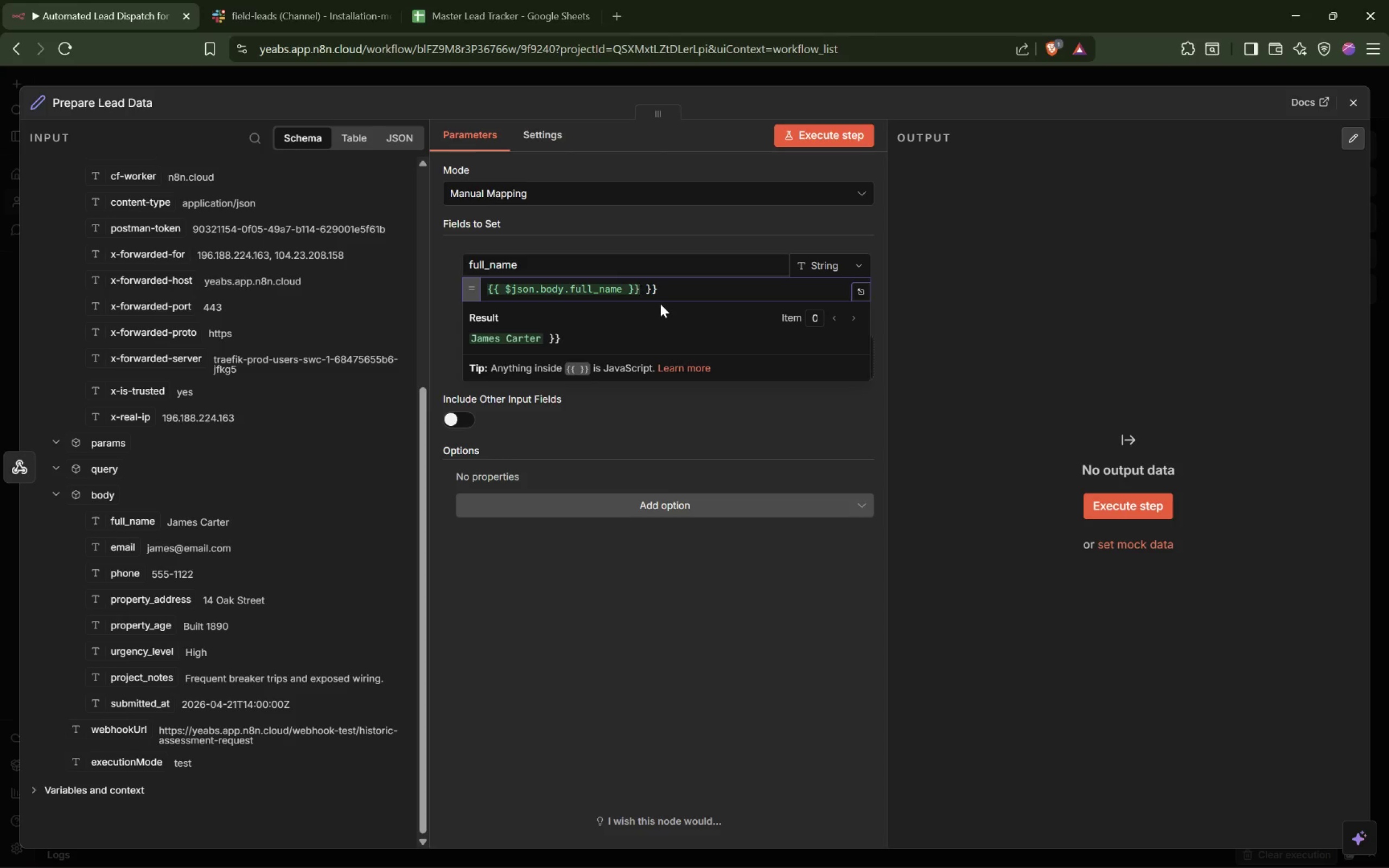 
key(Backspace)
 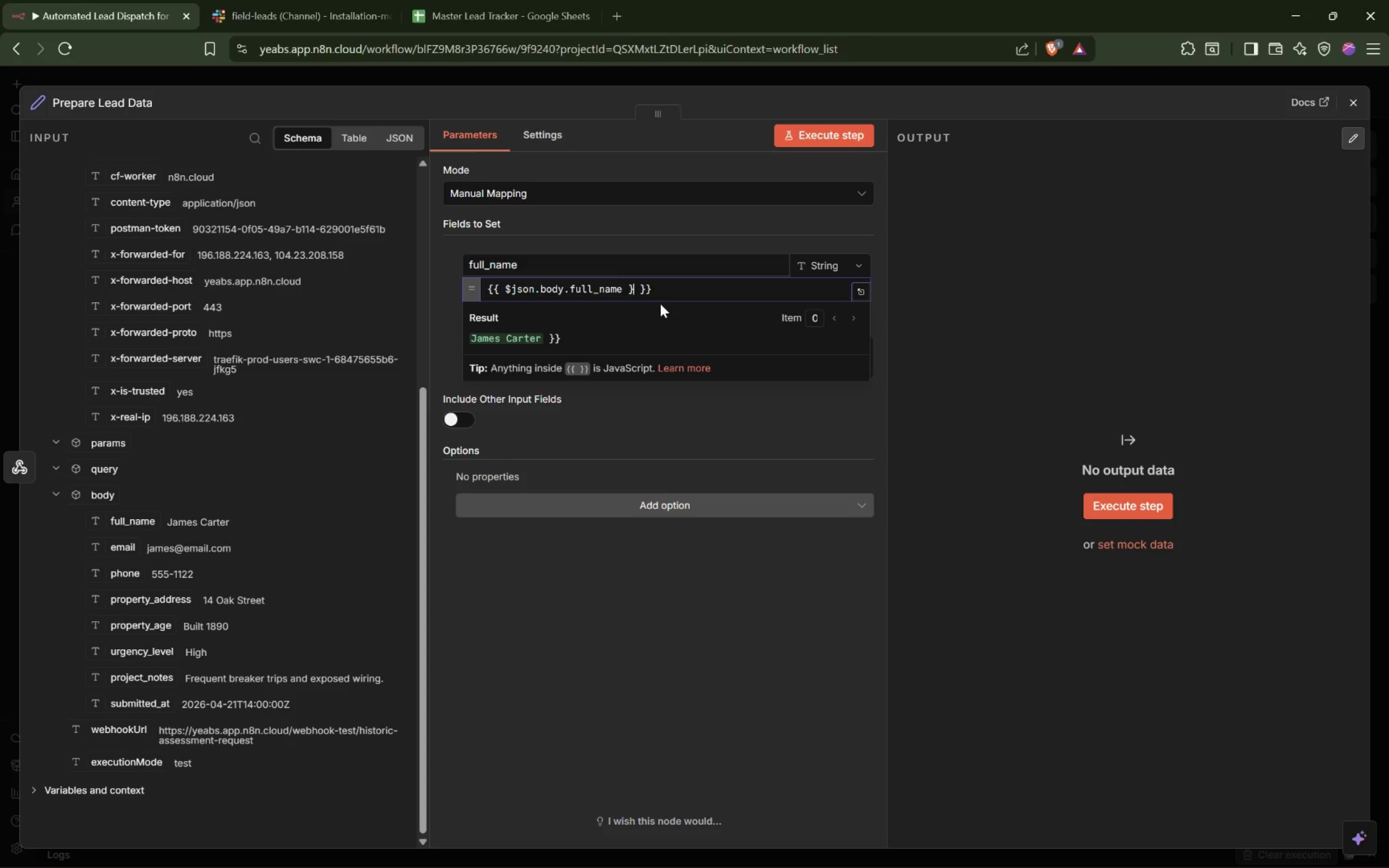 
key(Backspace)
 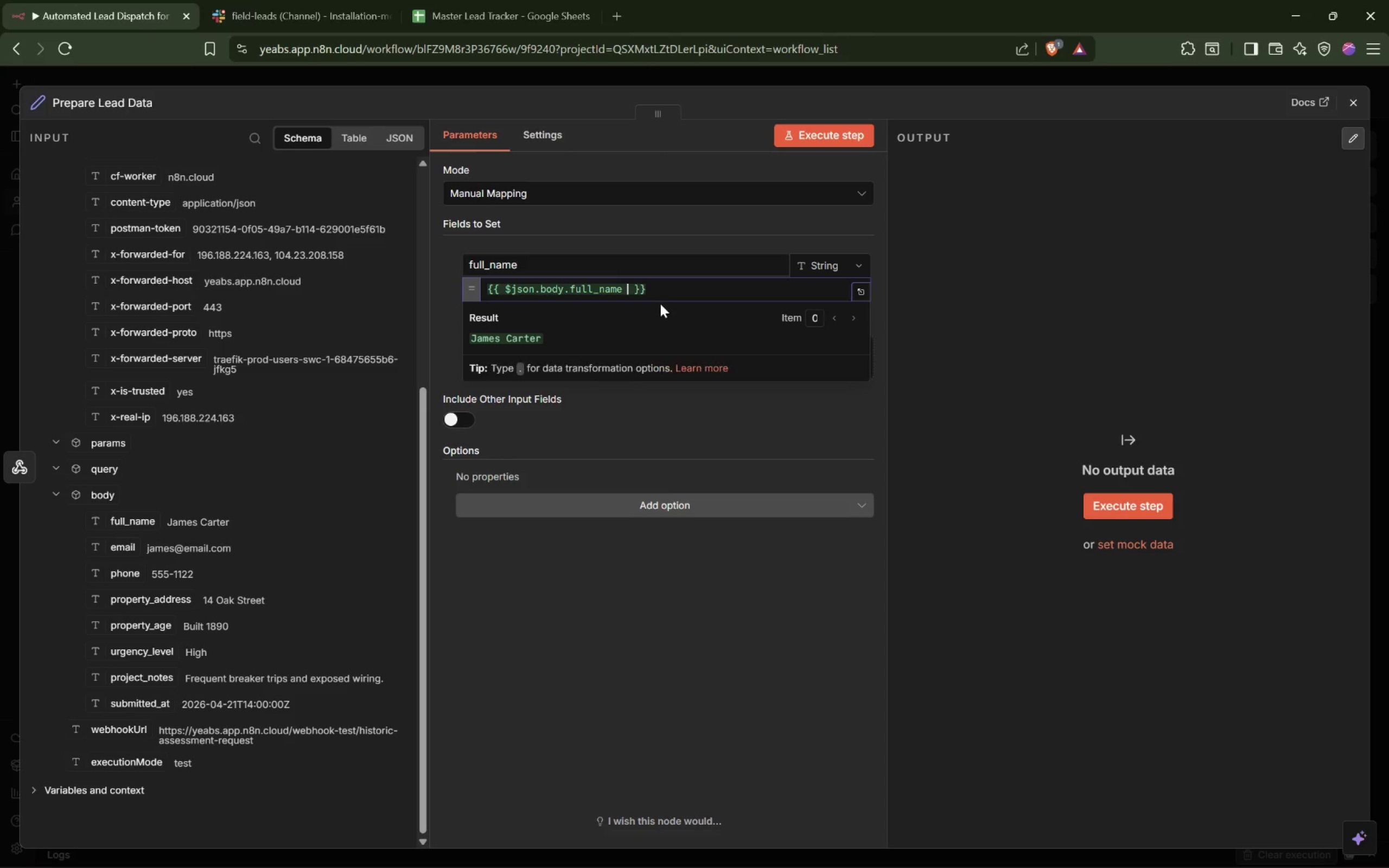 
key(Shift+Backslash)
 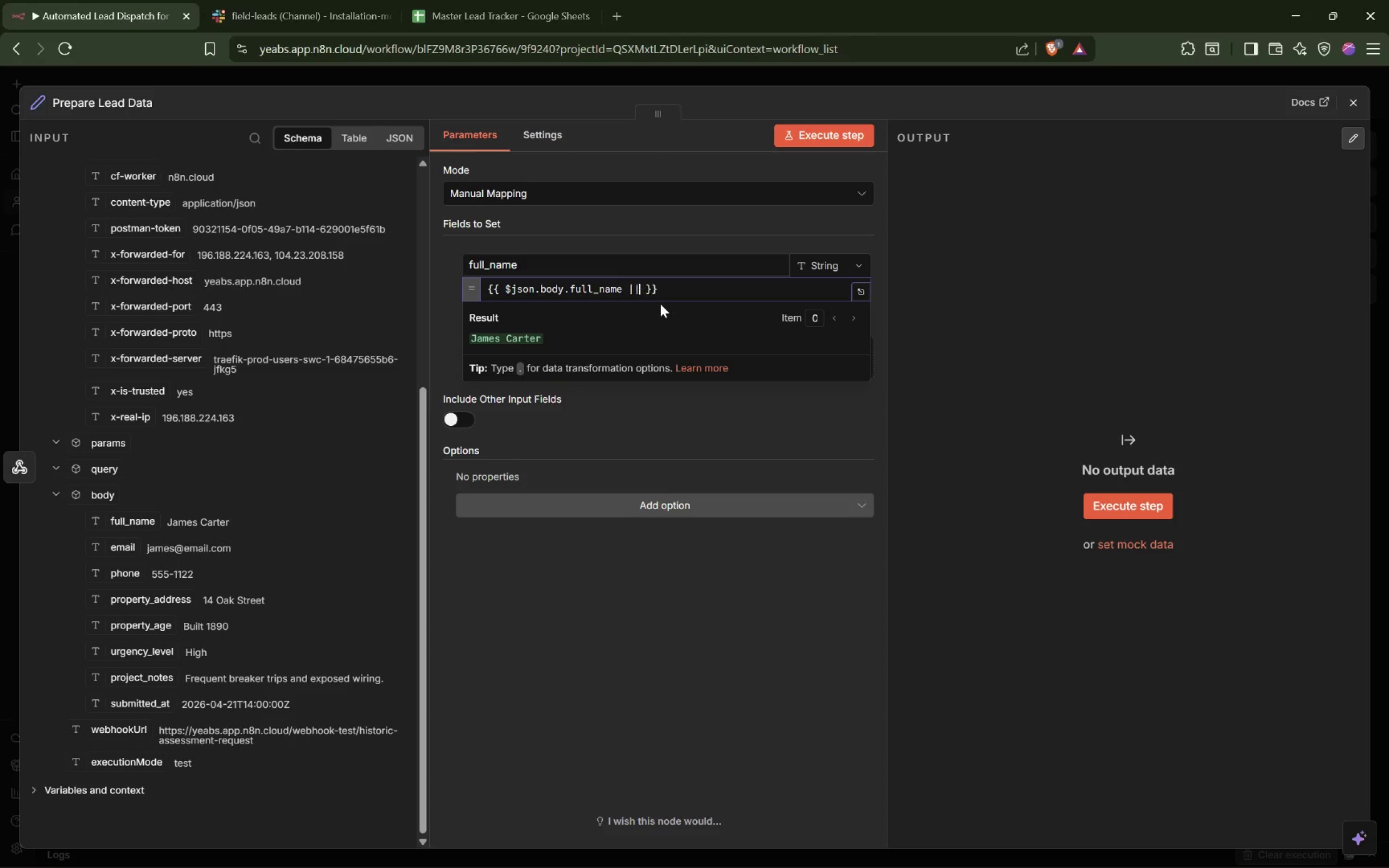 
key(Shift+Backslash)
 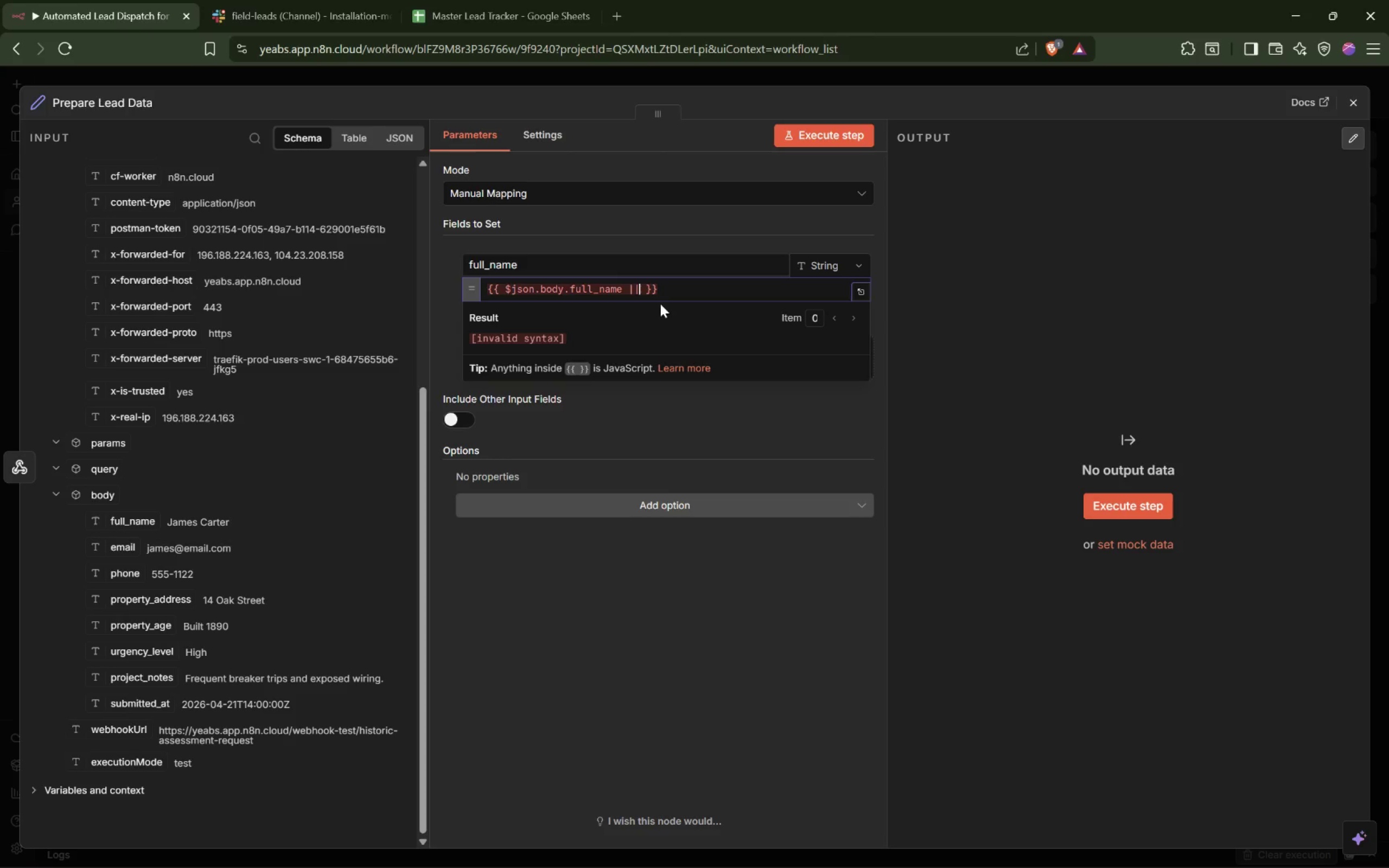 
key(Space)
 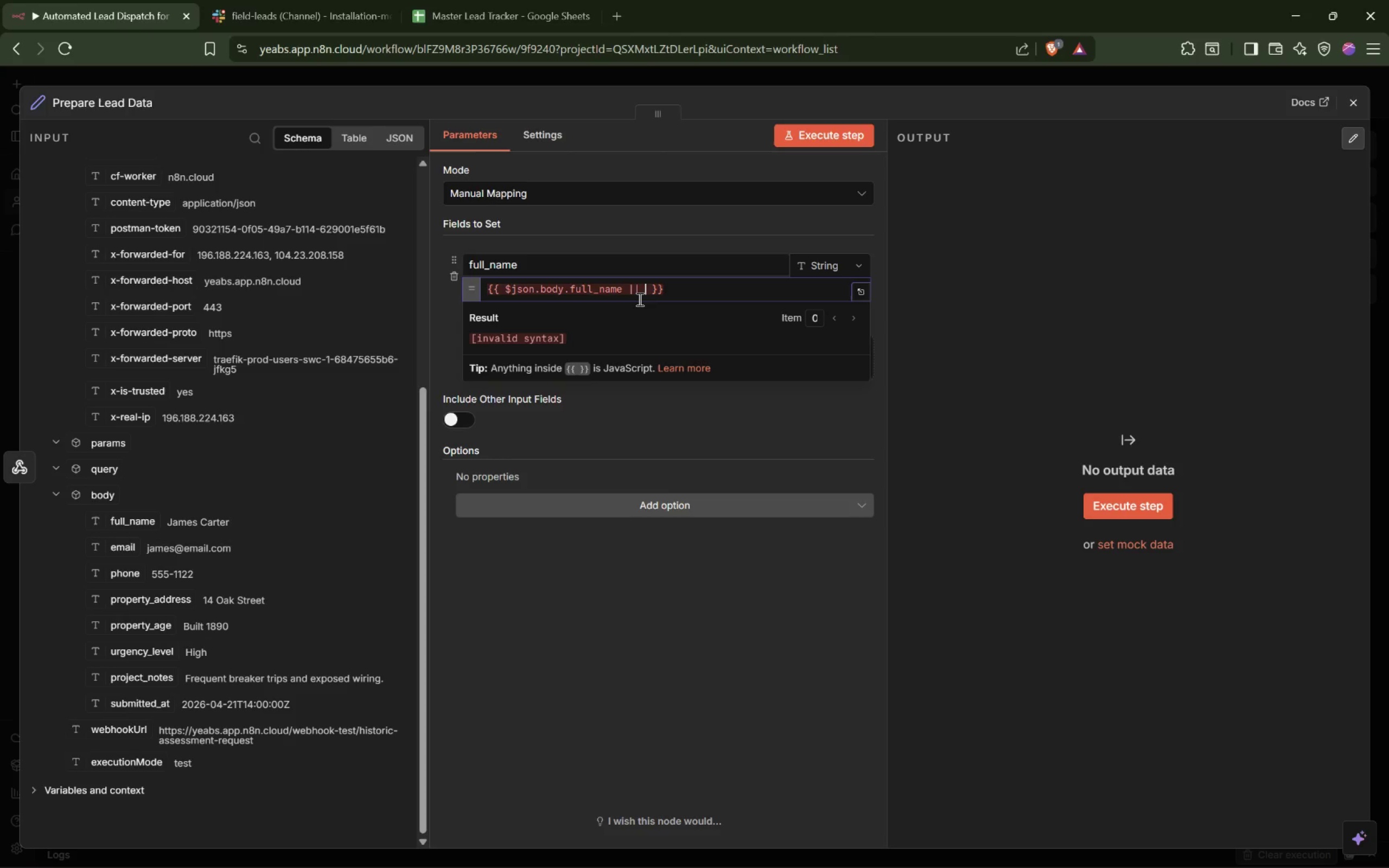 
type($jos)
key(Backspace)
key(Backspace)
type(son.)
key(Backspace)
type(["body)
 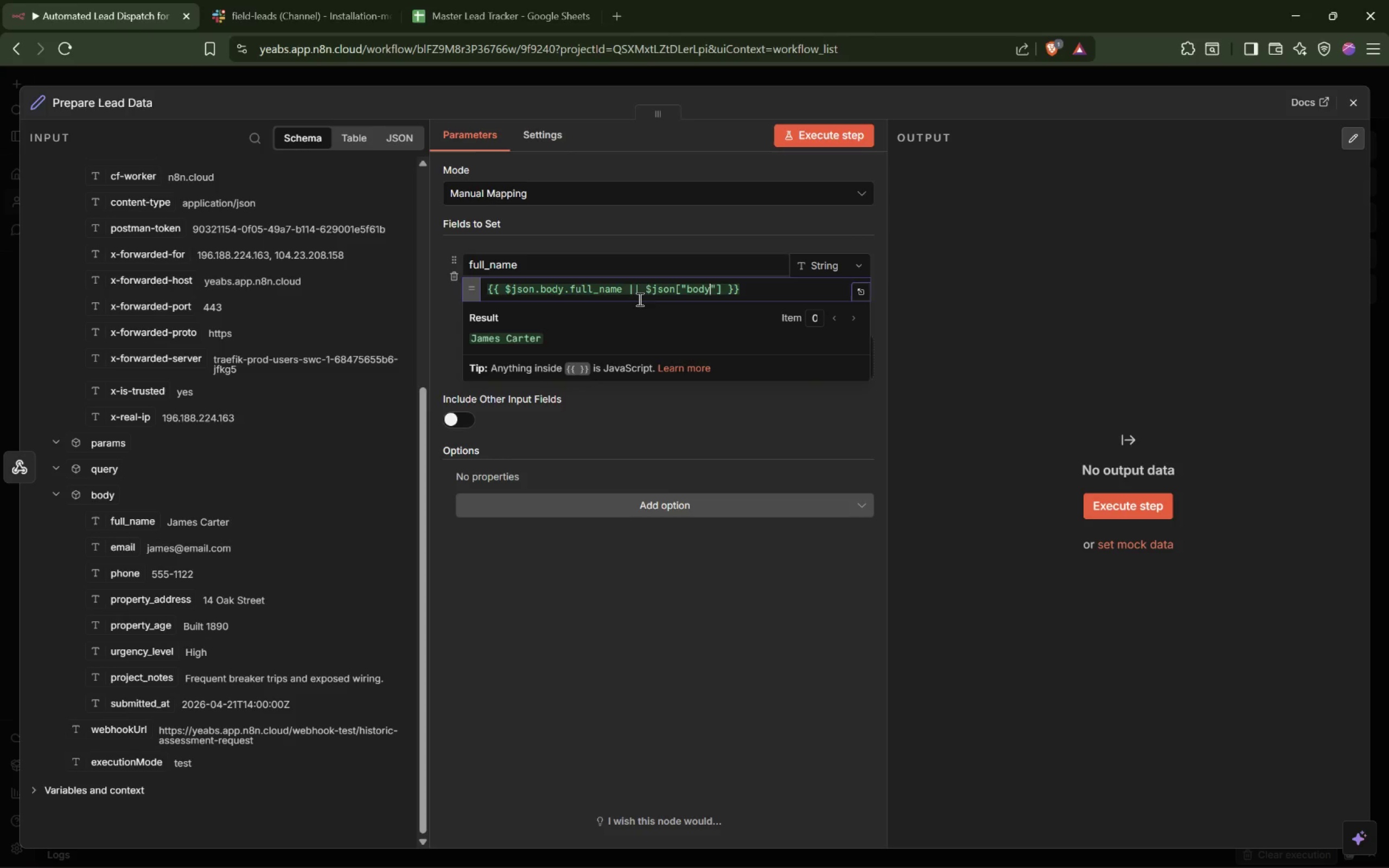 
key(ArrowRight)
 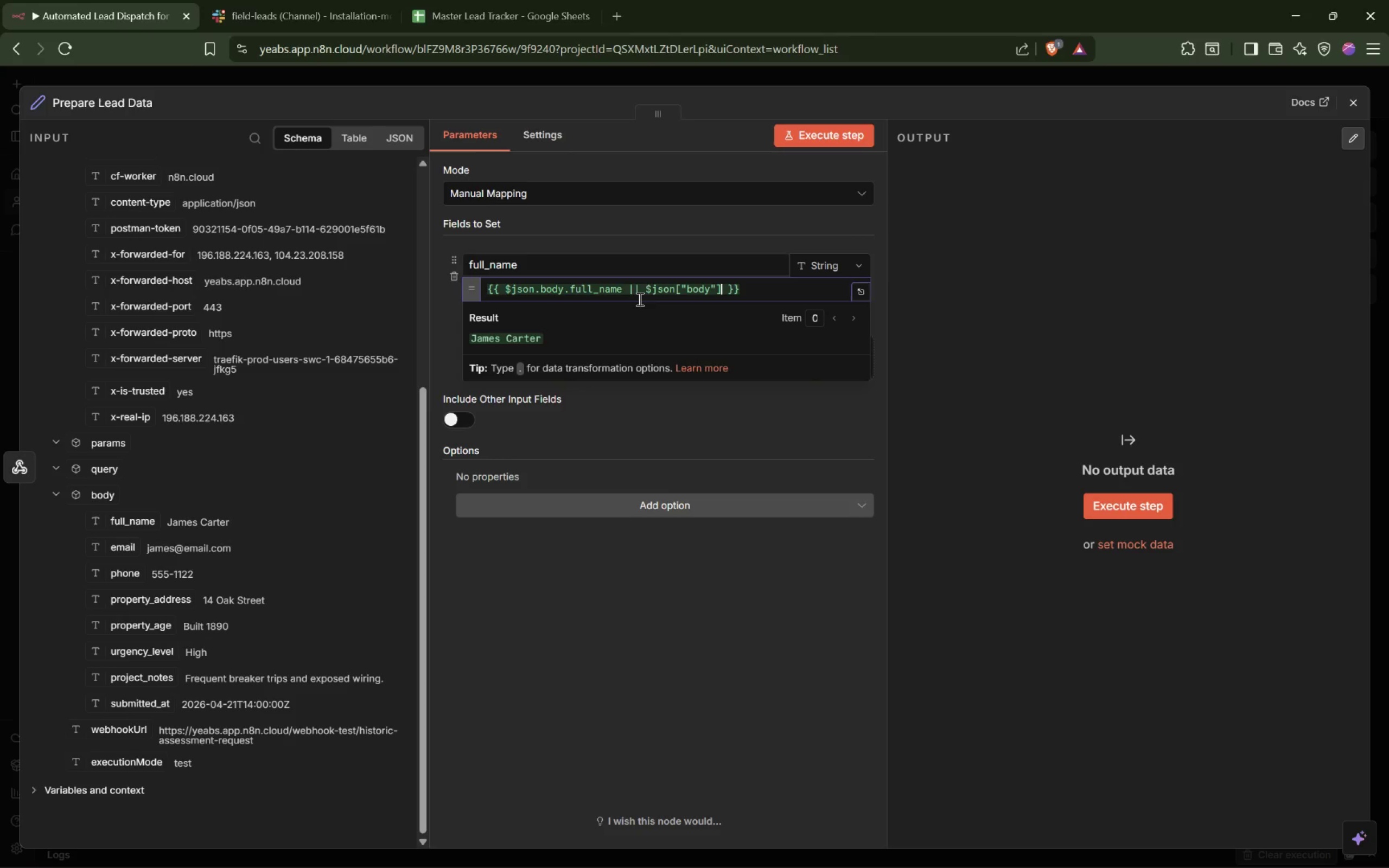 
key(ArrowRight)
 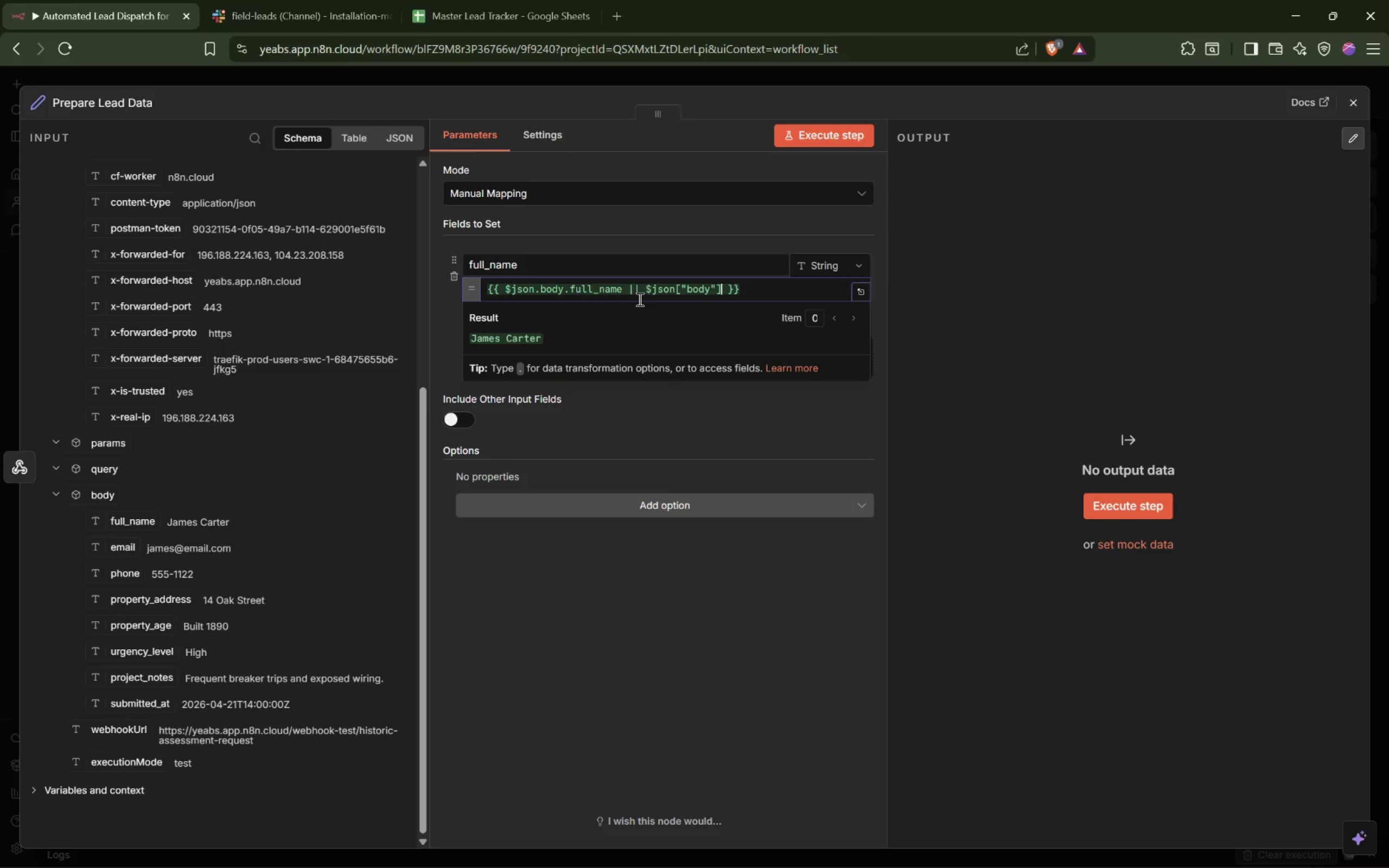 
type(["Full Name)
 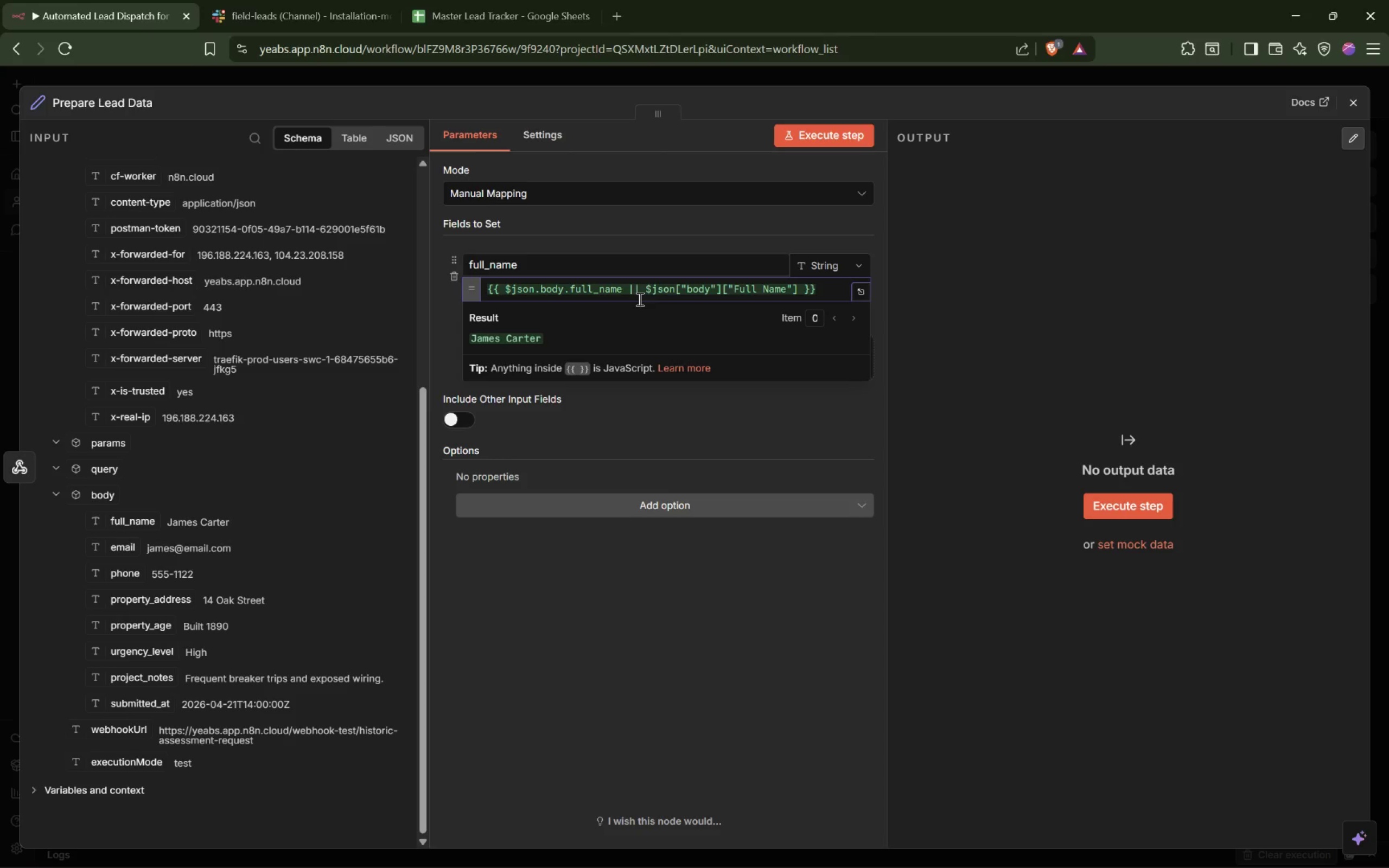 
key(ArrowRight)
 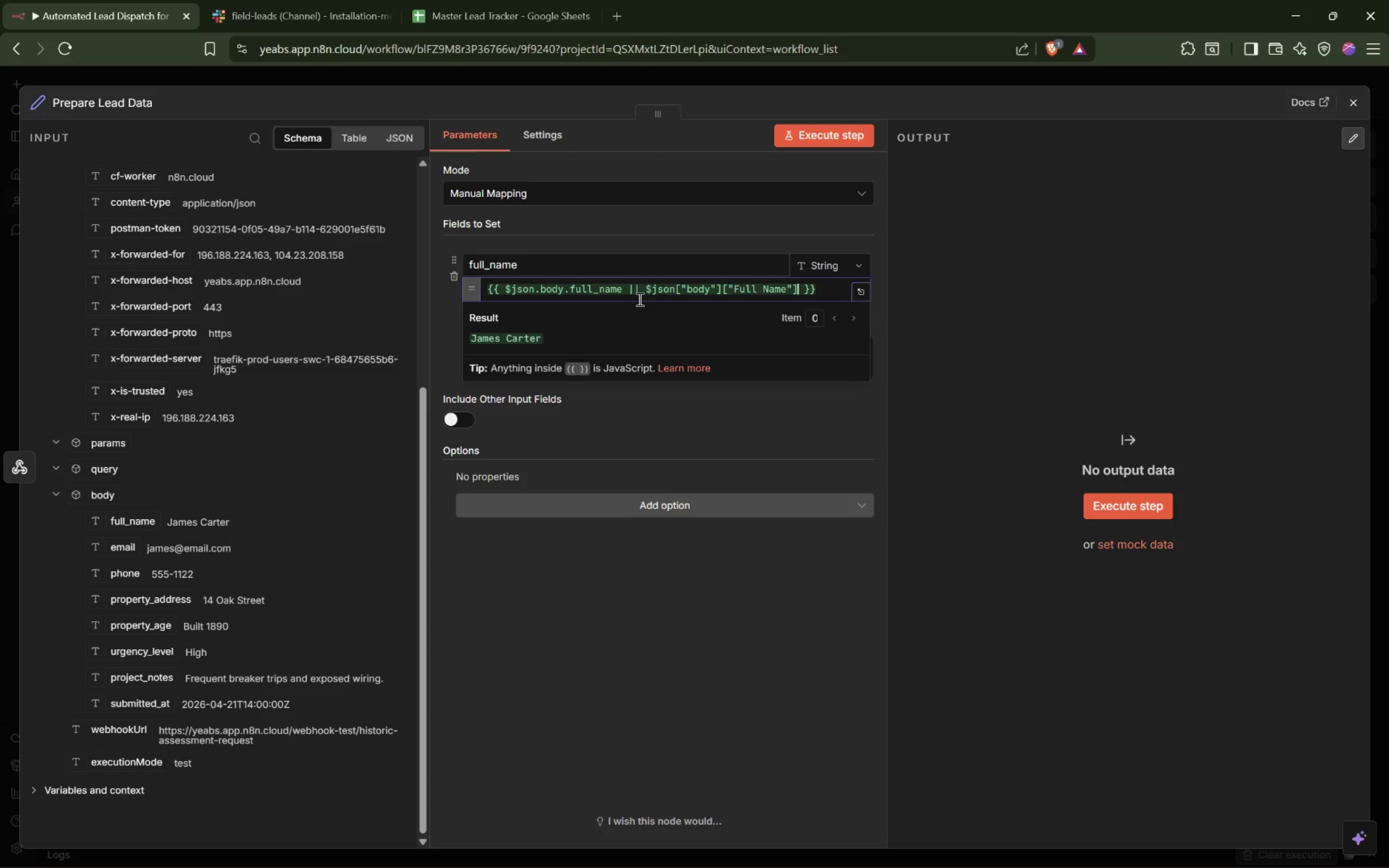 
key(ArrowRight)
 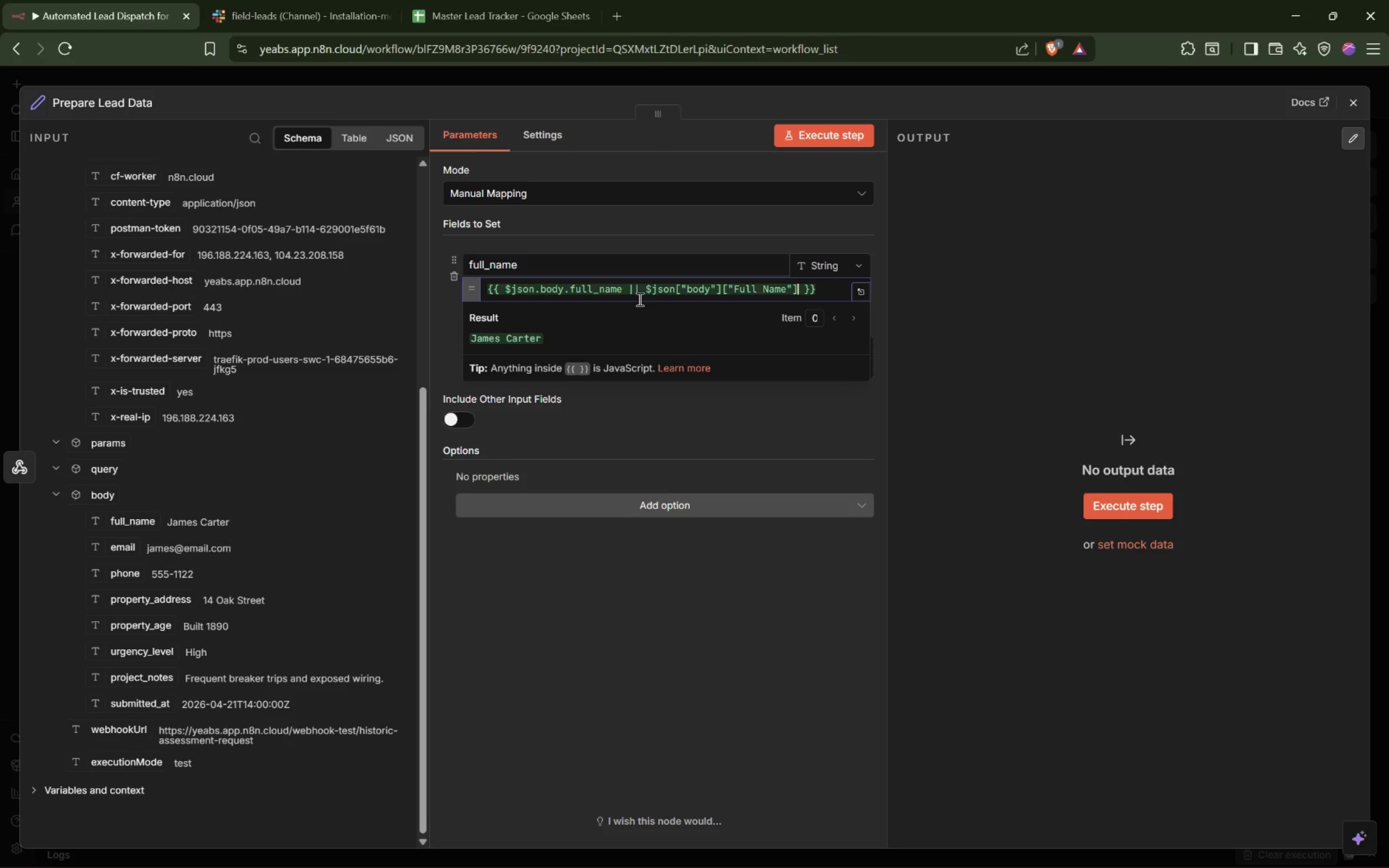 
type( || $json[')
key(Backspace)
type("ful+)
key(Backspace)
type(_name)
 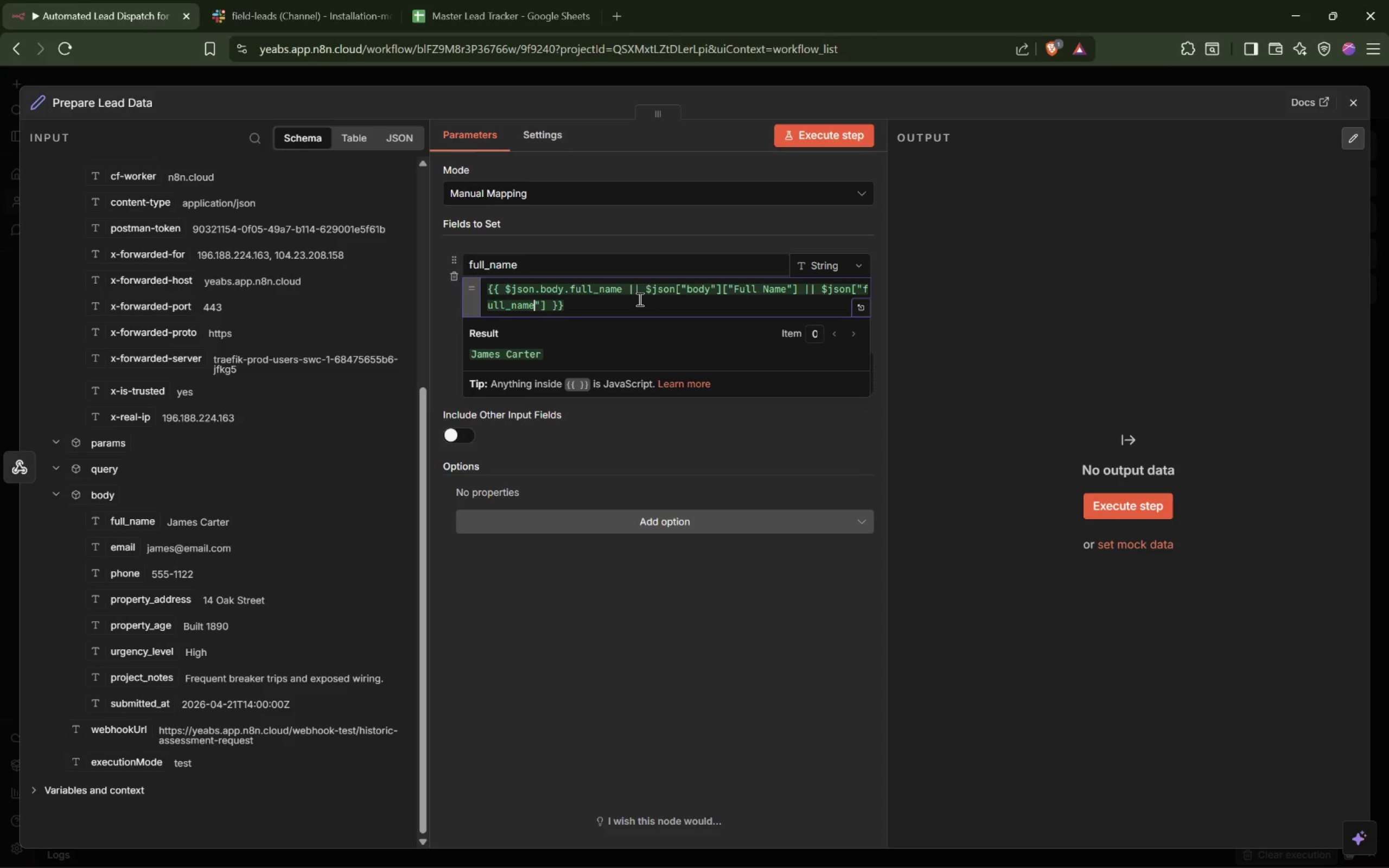 
key(ArrowRight)
 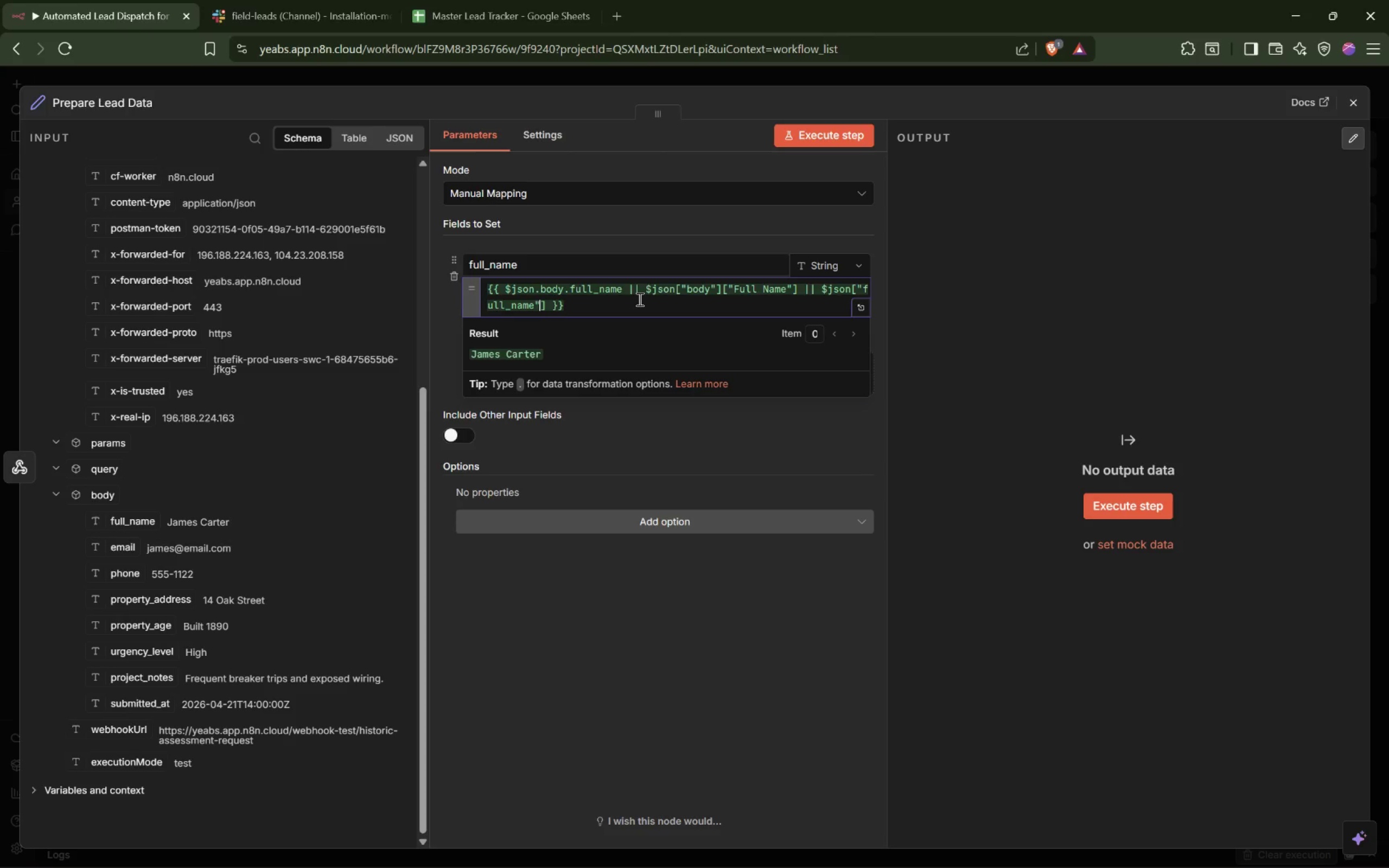 
key(Space)
 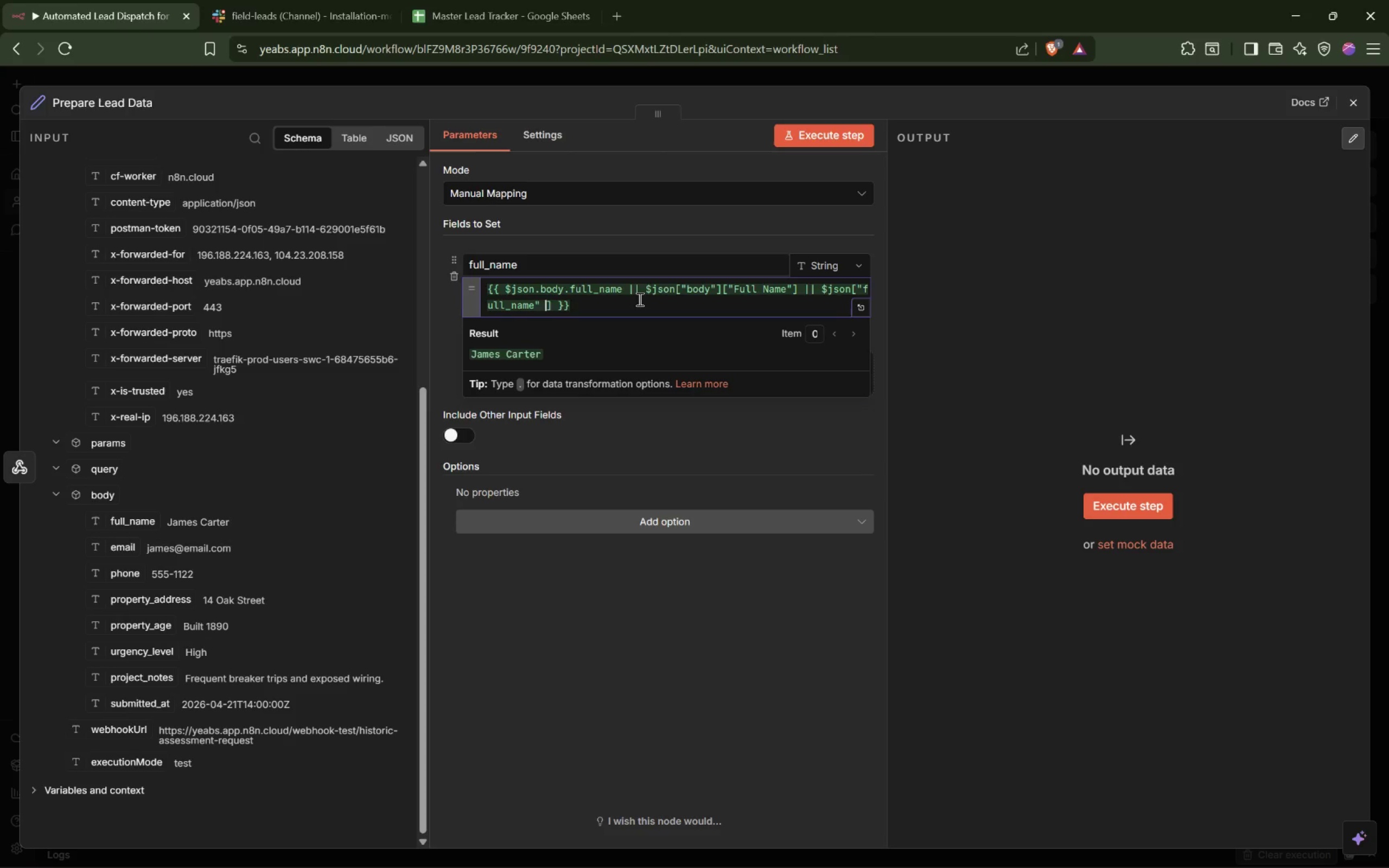 
key(Backspace)
 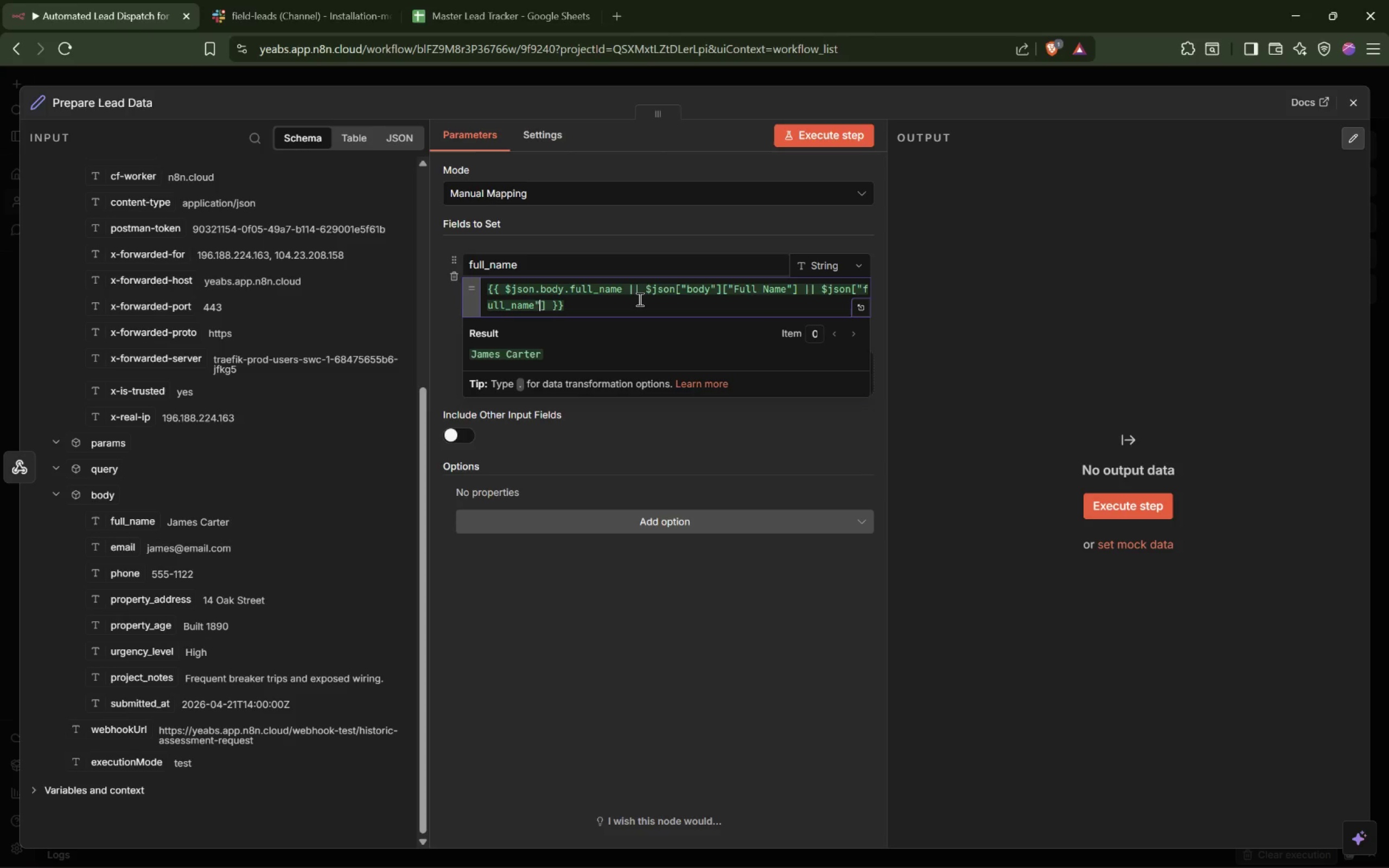 
key(ArrowRight)
 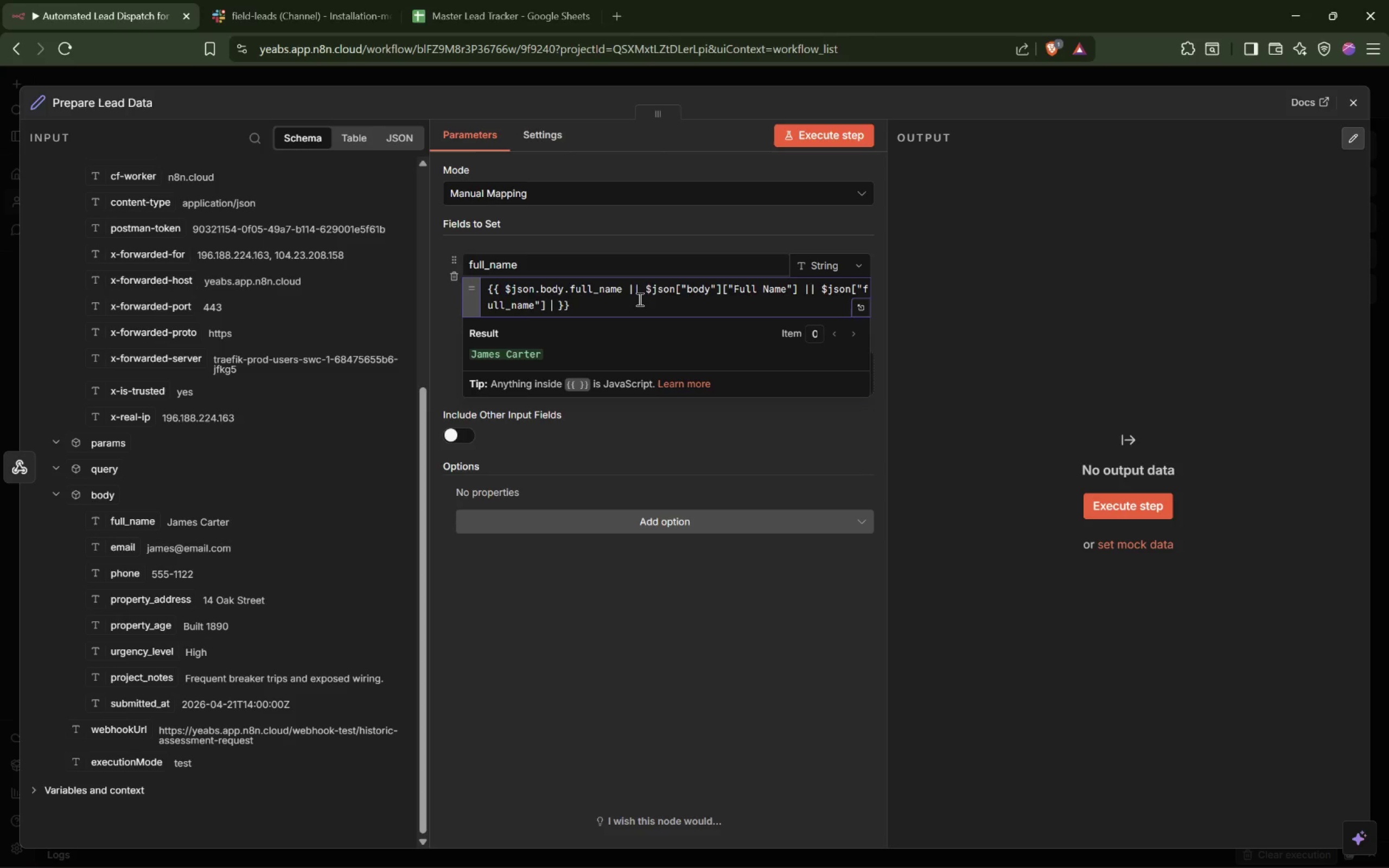 
type( || j)
key(Backspace)
type($so)
key(Backspace)
key(Backspace)
type(json["Full Name)
 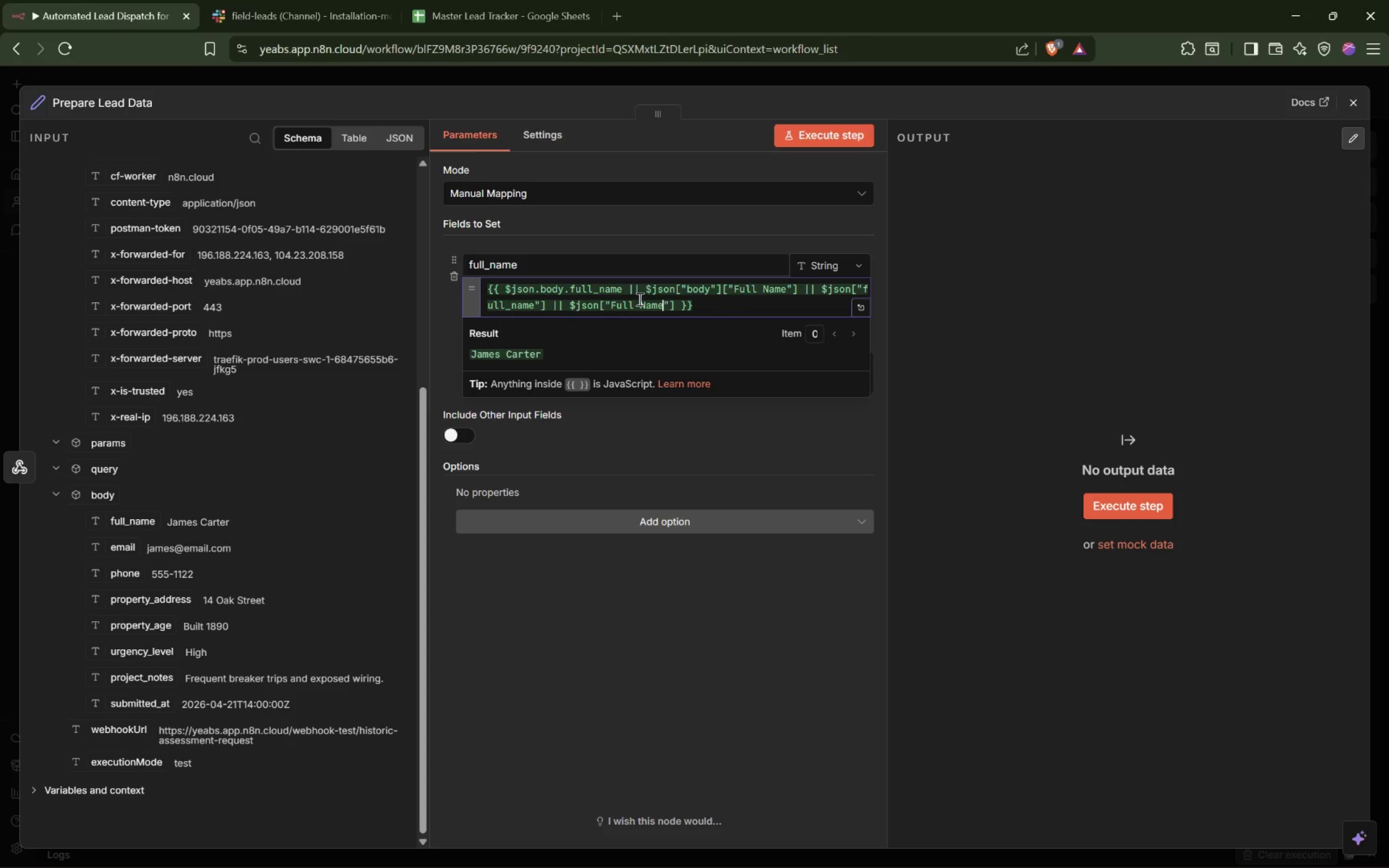 
key(ArrowRight)
 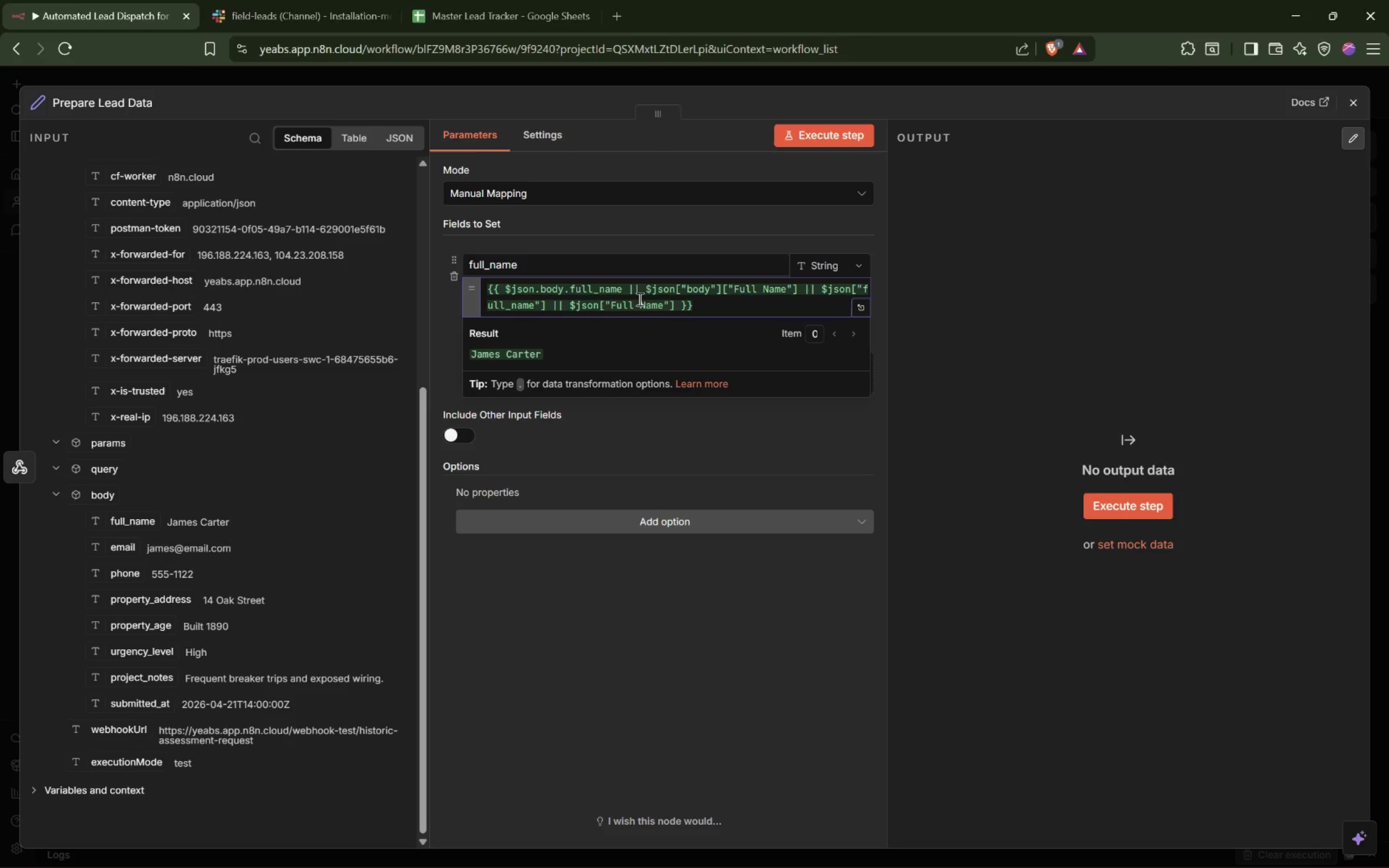 
key(ArrowRight)
 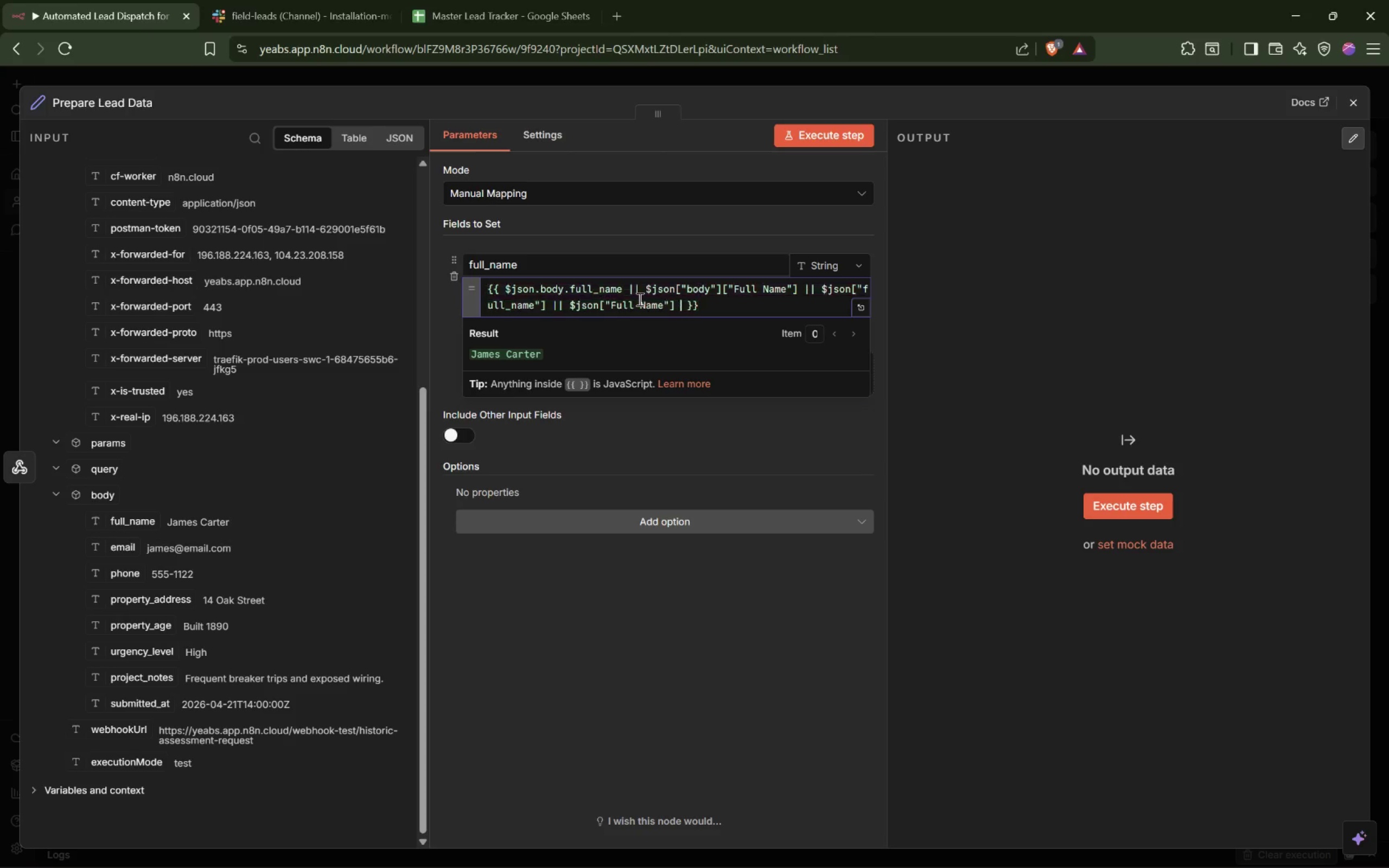 
key(Space)
 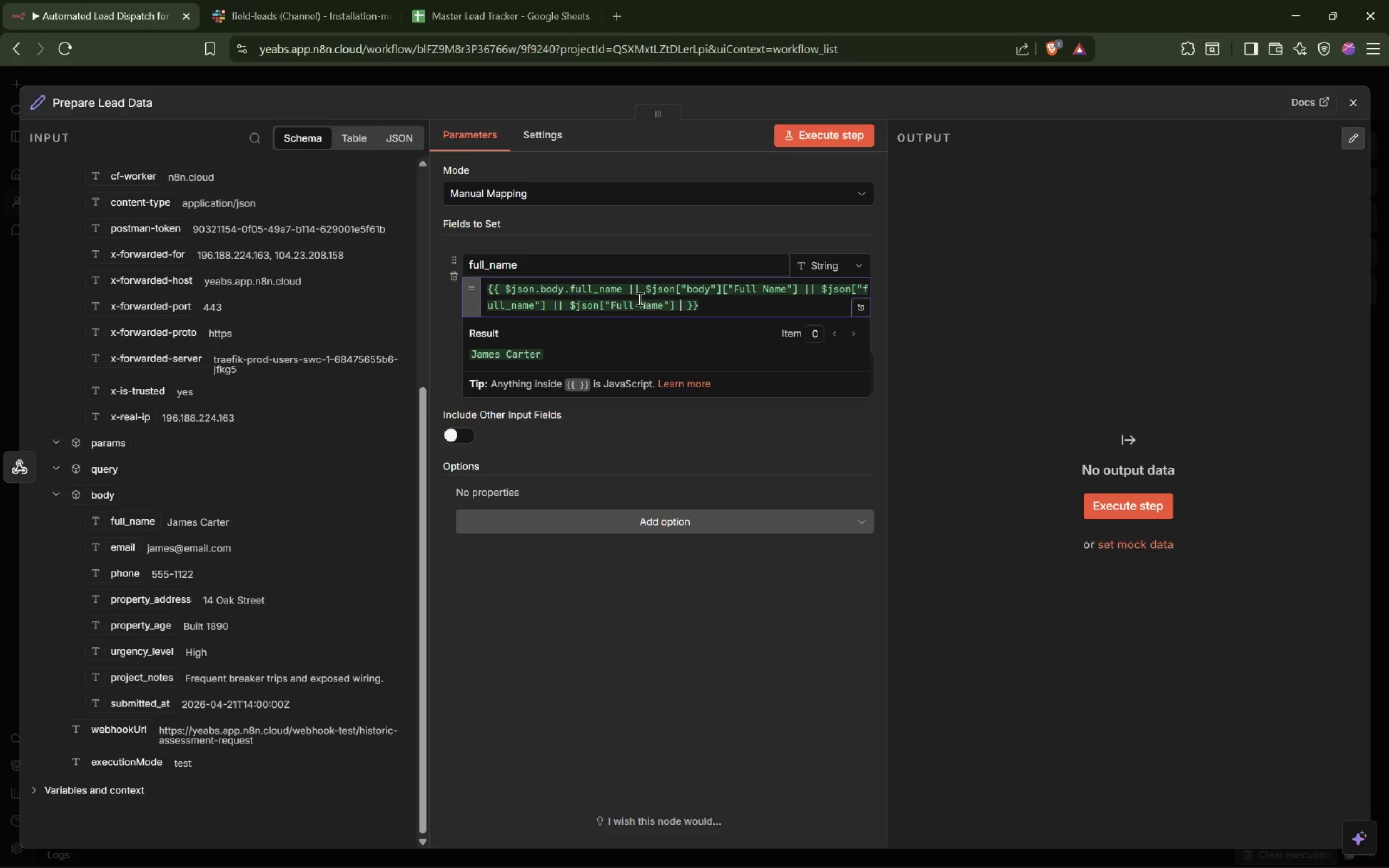 
key(Shift+Backslash)
 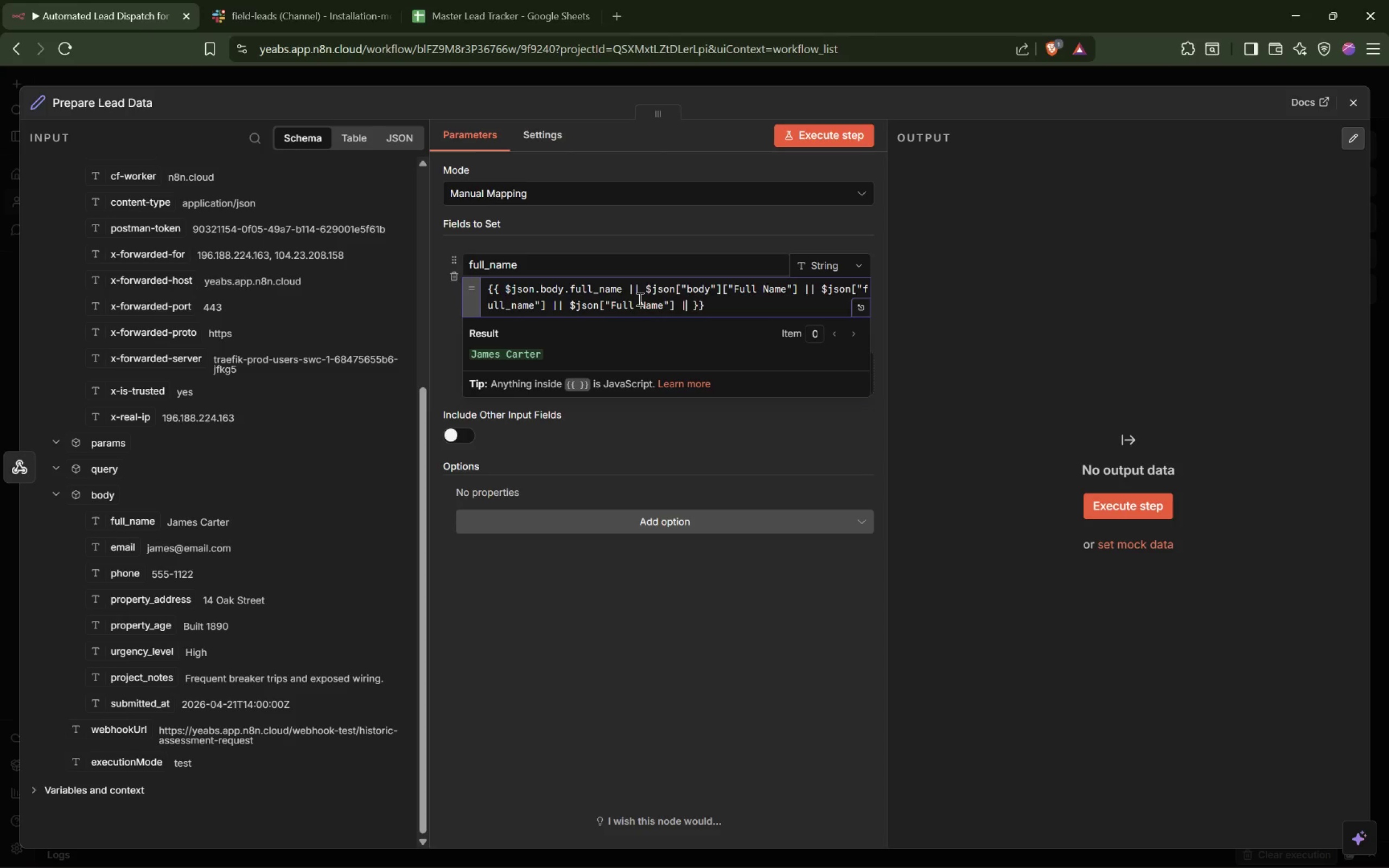 
key(Shift+Backslash)
 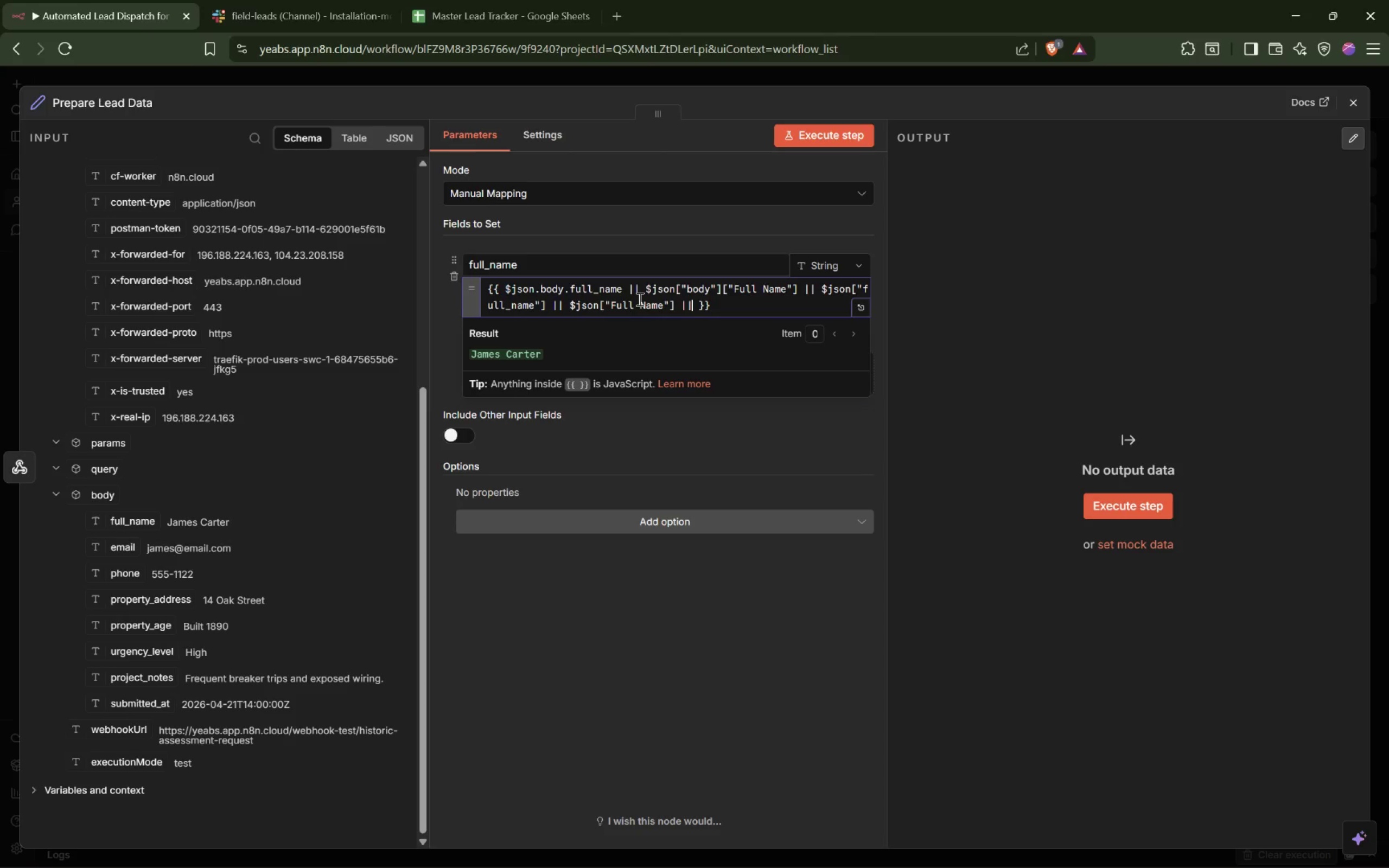 
key(Space)
 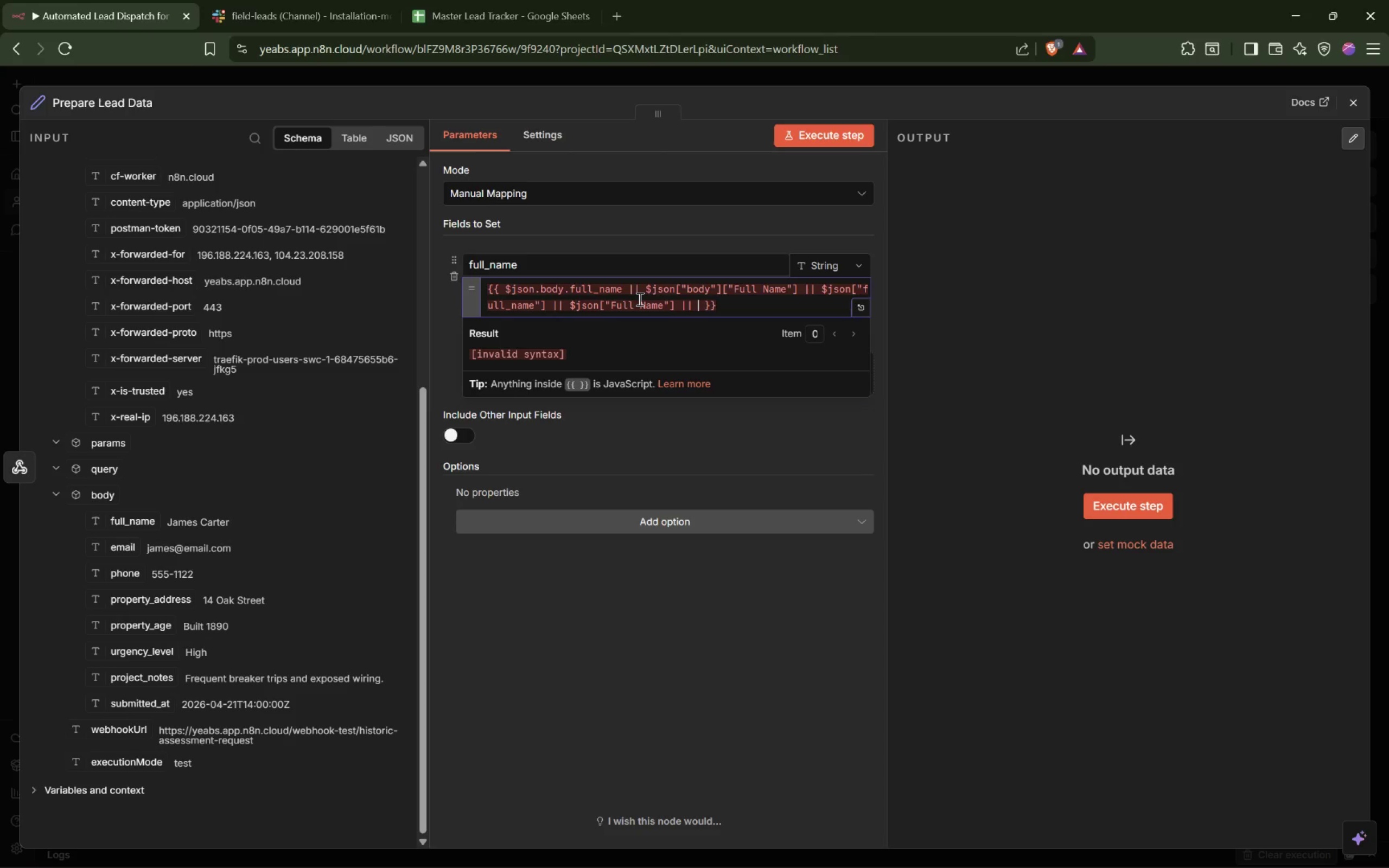 
key(Shift+Quote)
 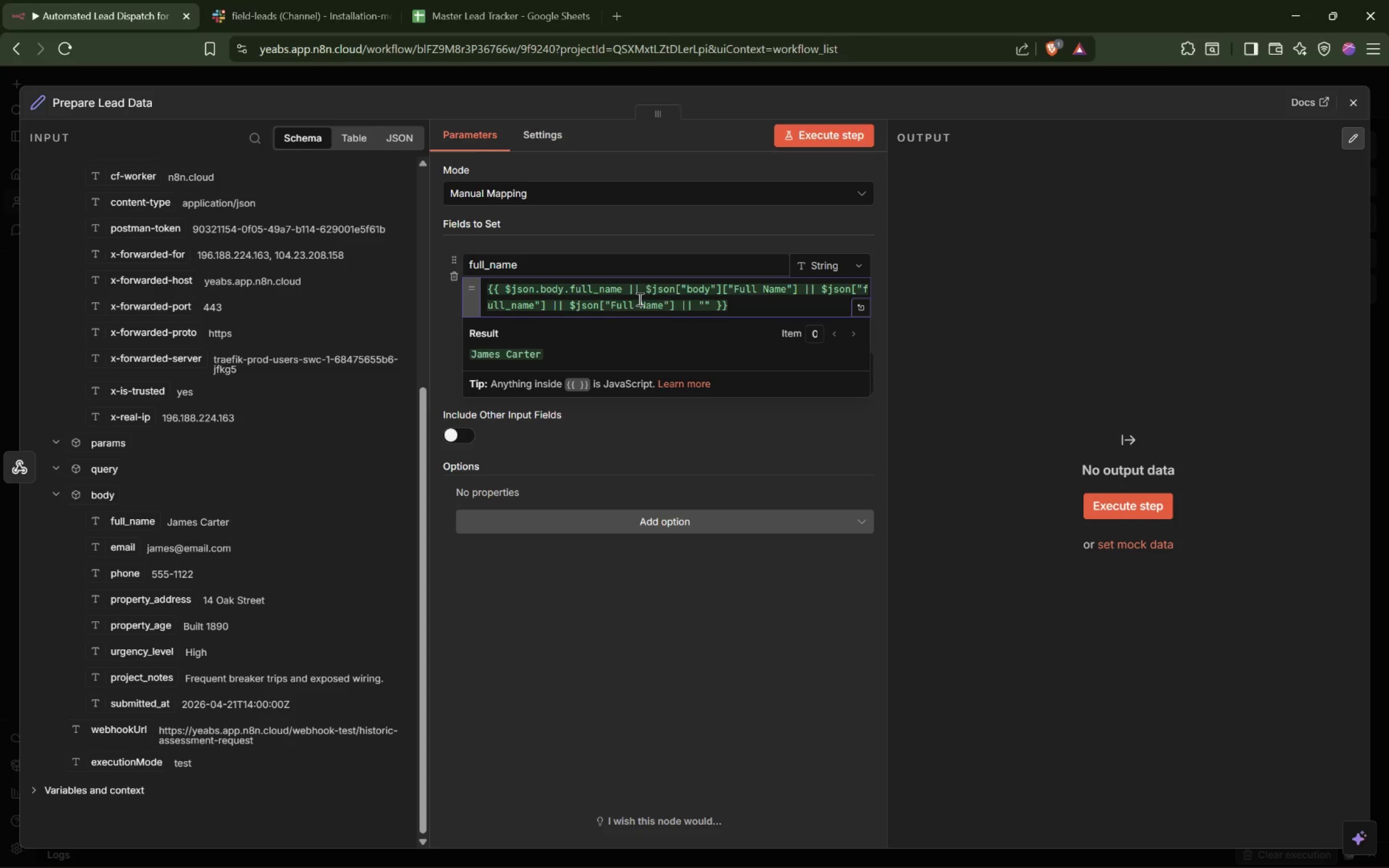 
wait(11.55)
 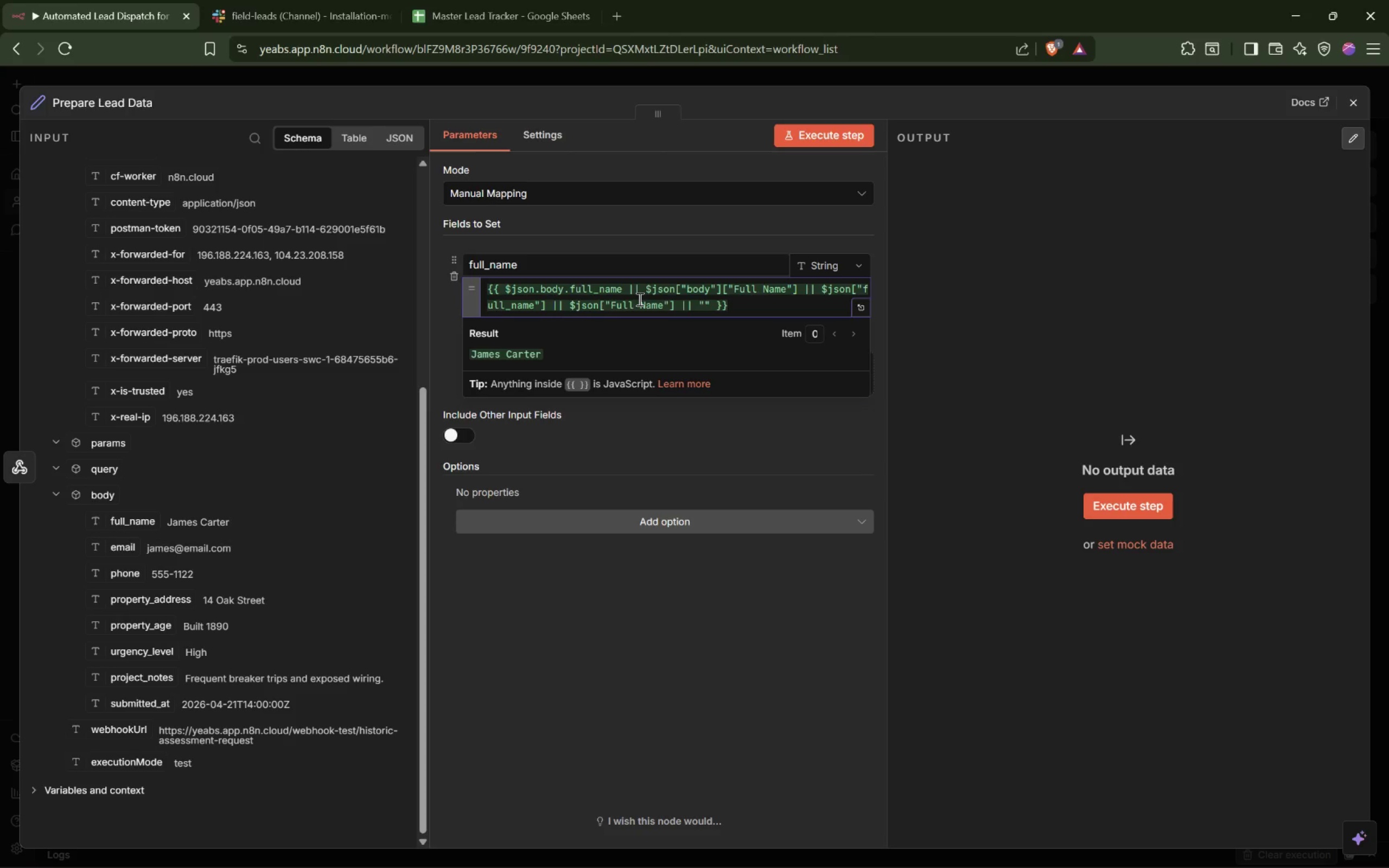 
left_click([671, 430])
 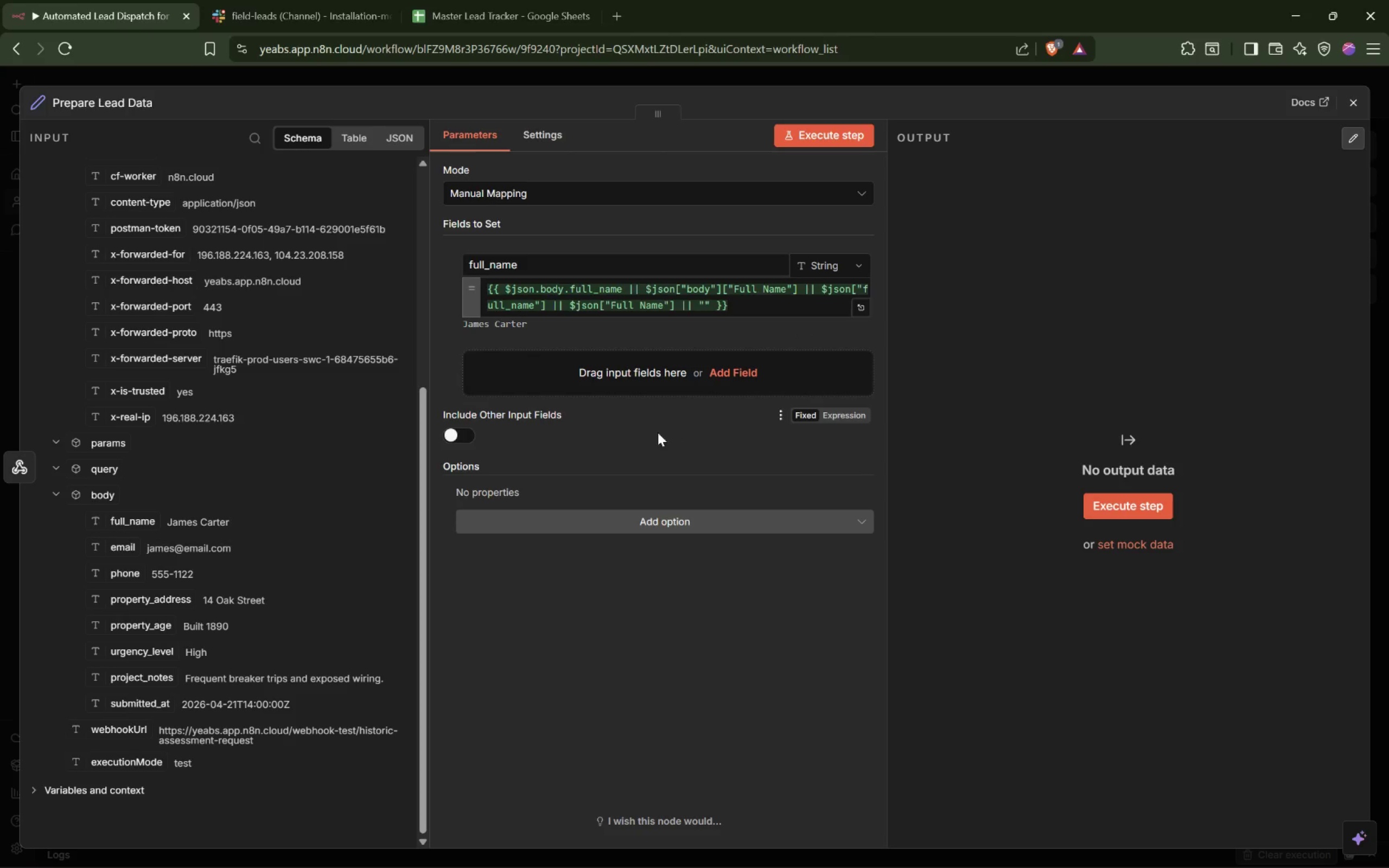 
left_click([595, 350])
 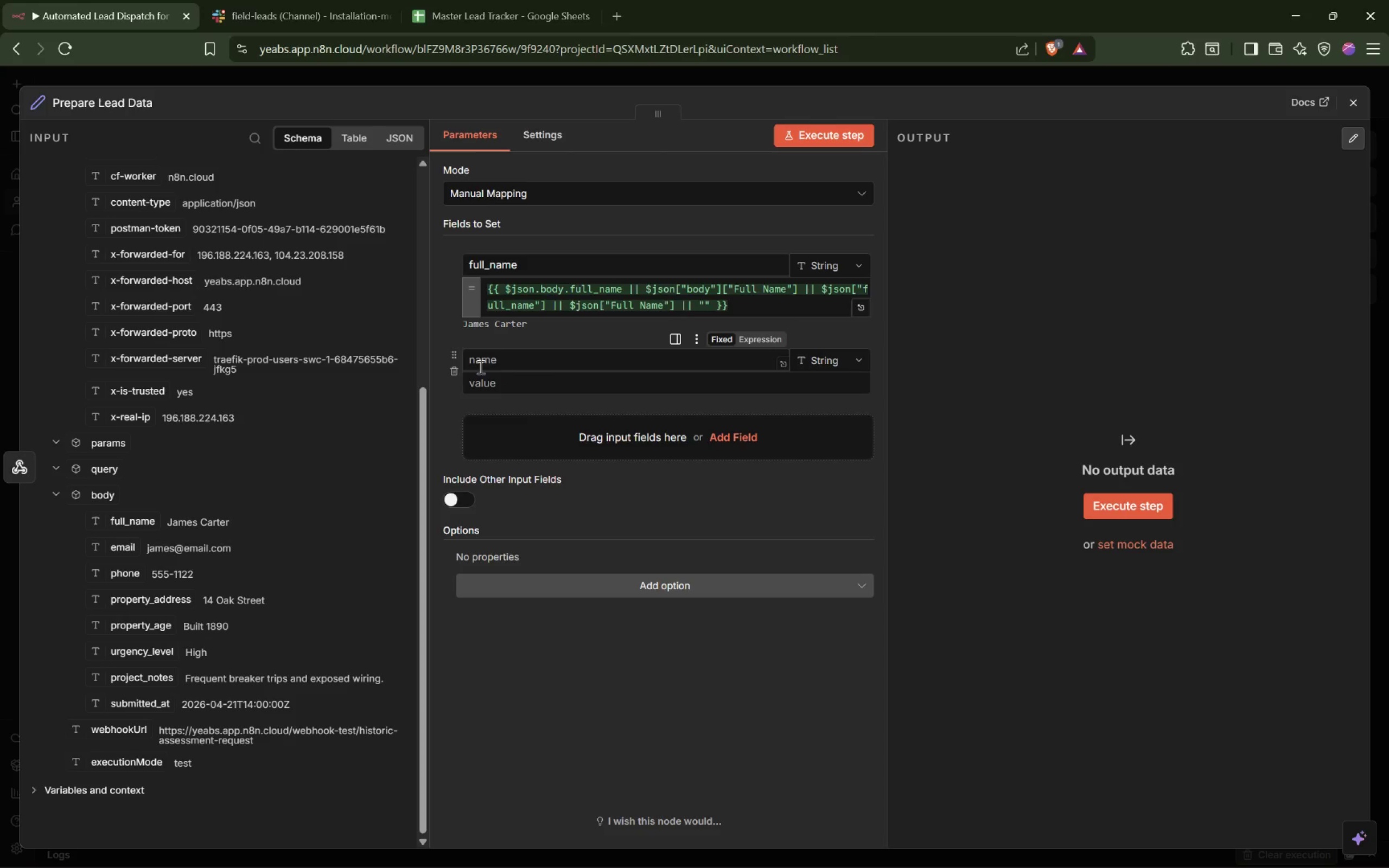 
left_click([500, 362])
 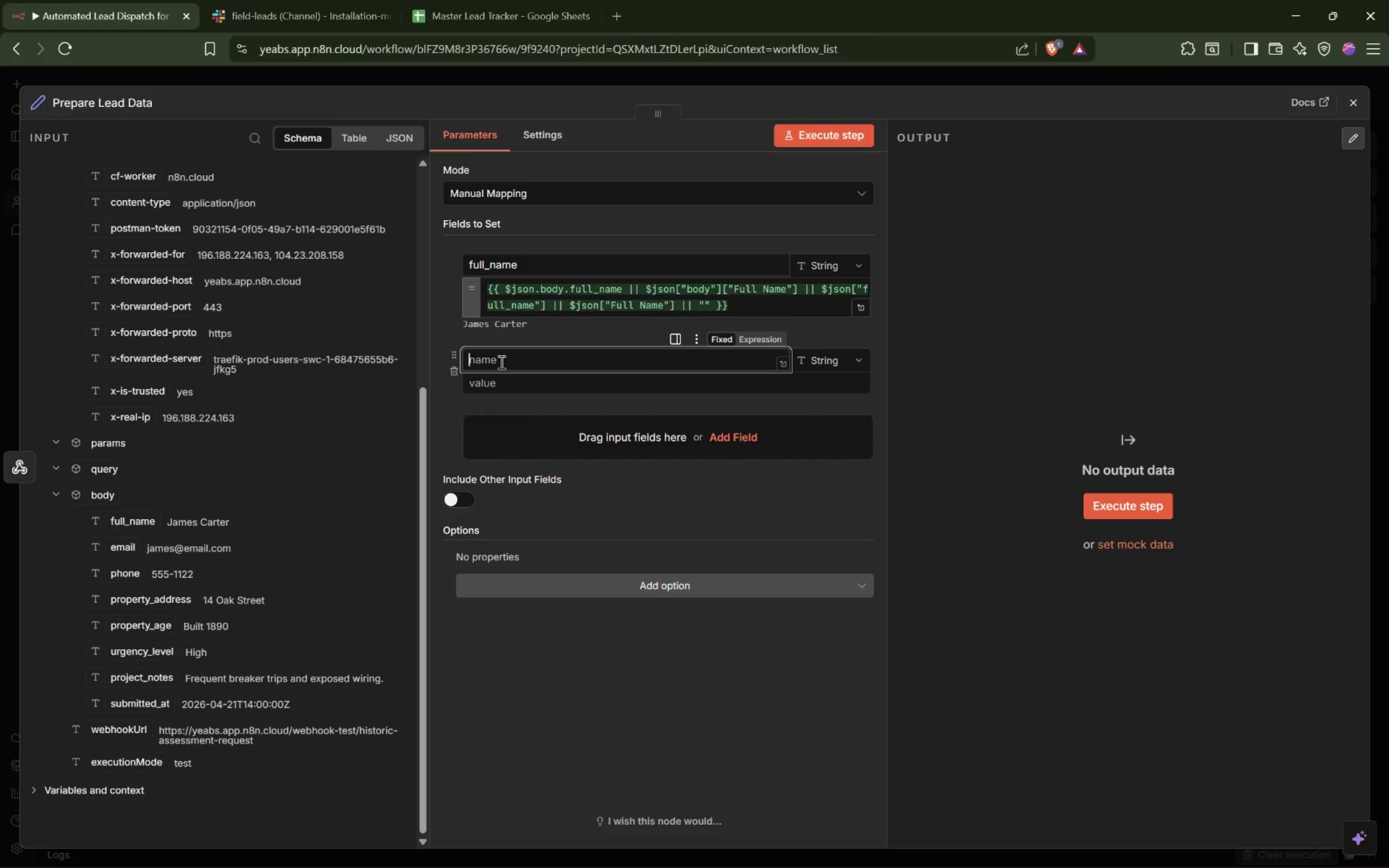 
wait(5.62)
 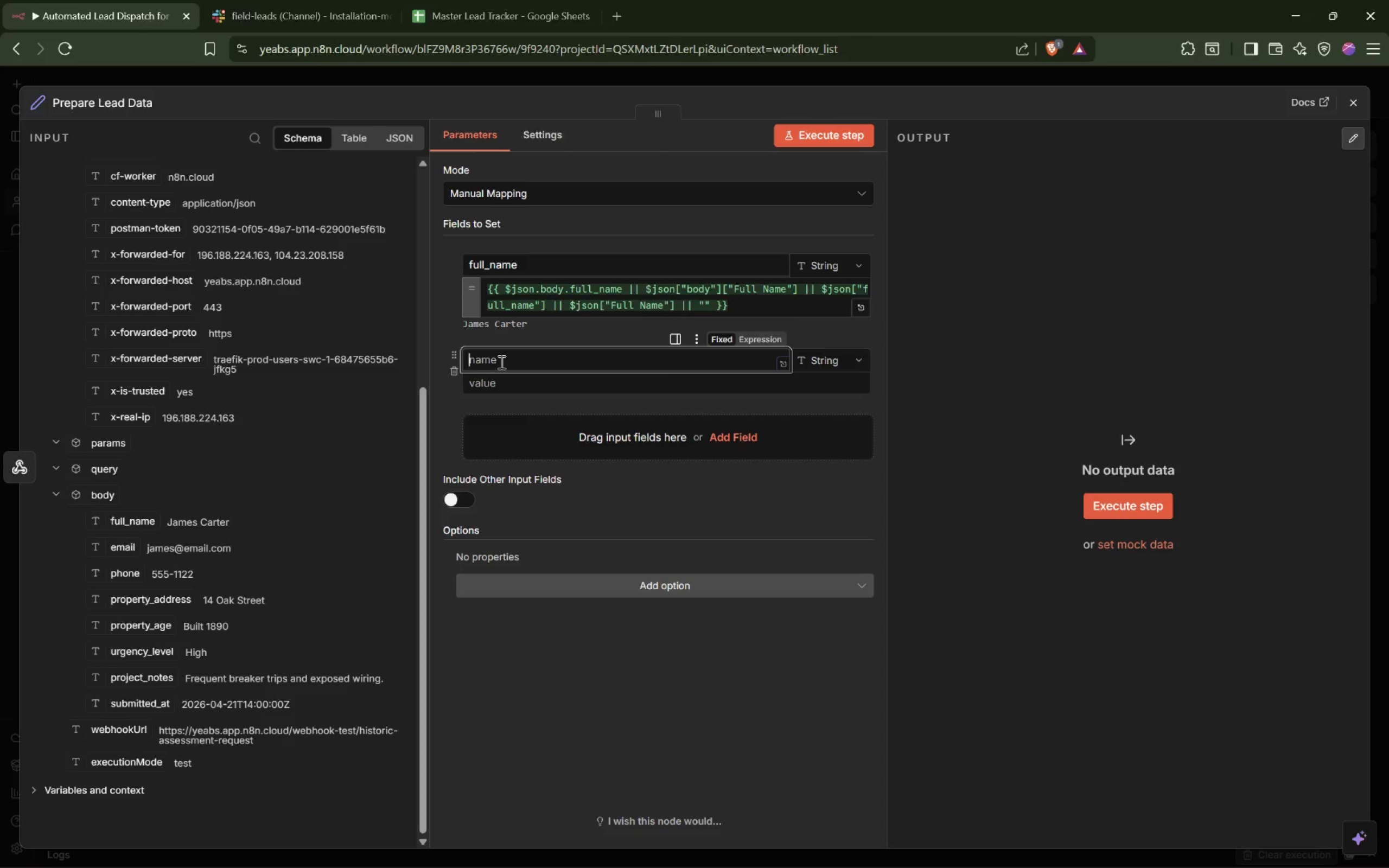 
type(ema)
 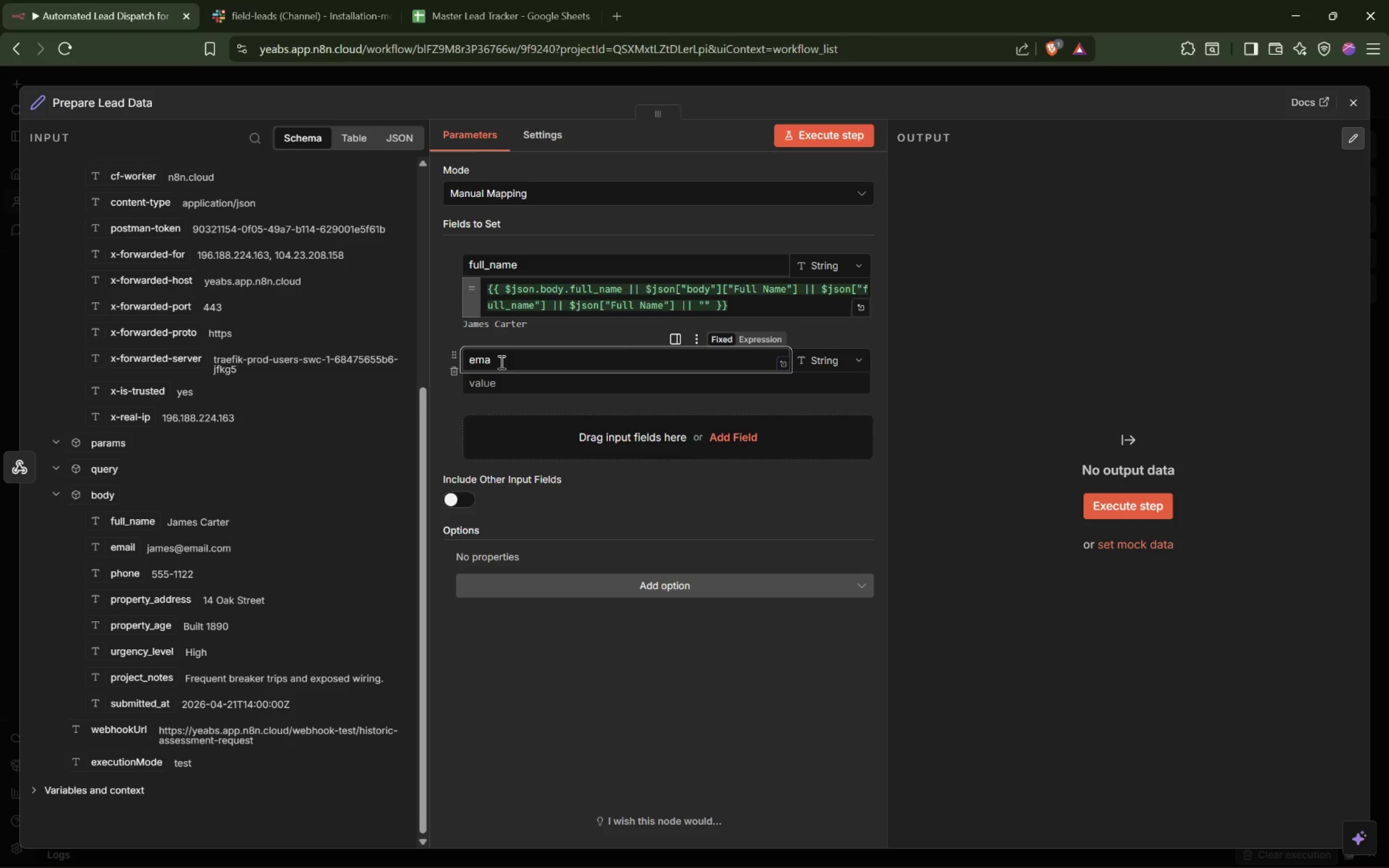 
wait(38.61)
 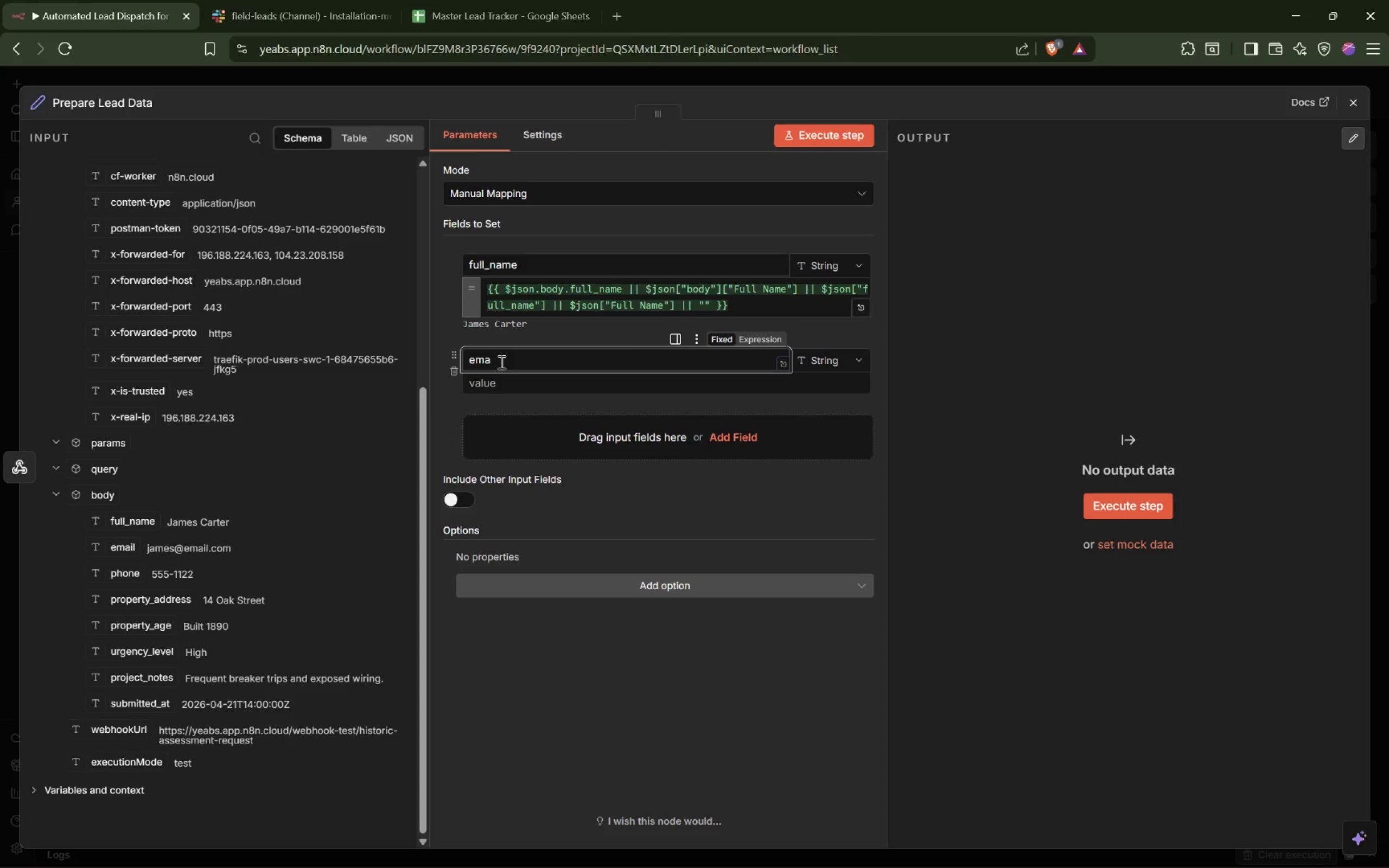 
type(li)
 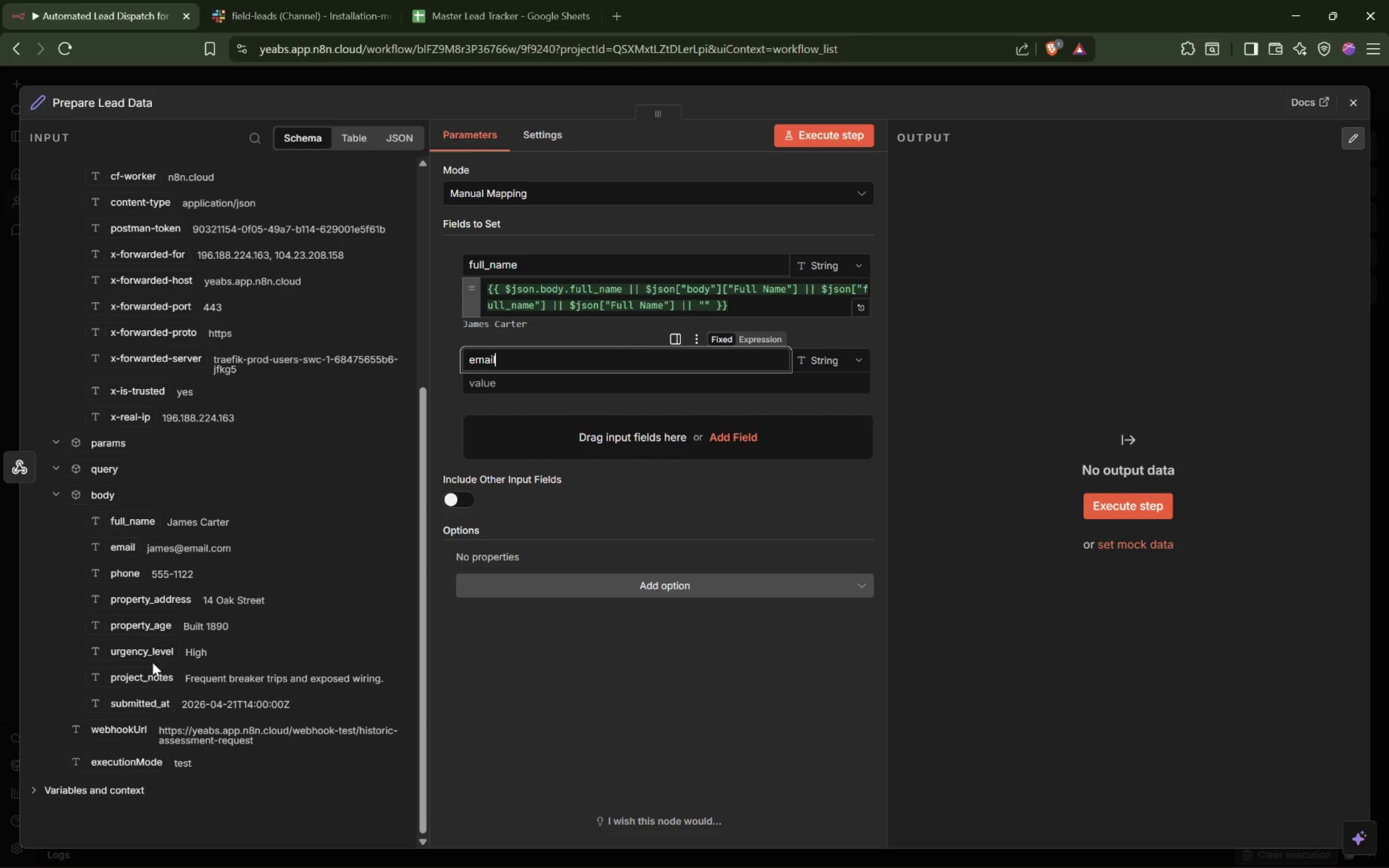 
scroll: coordinate [173, 668], scroll_direction: down, amount: 1.0
 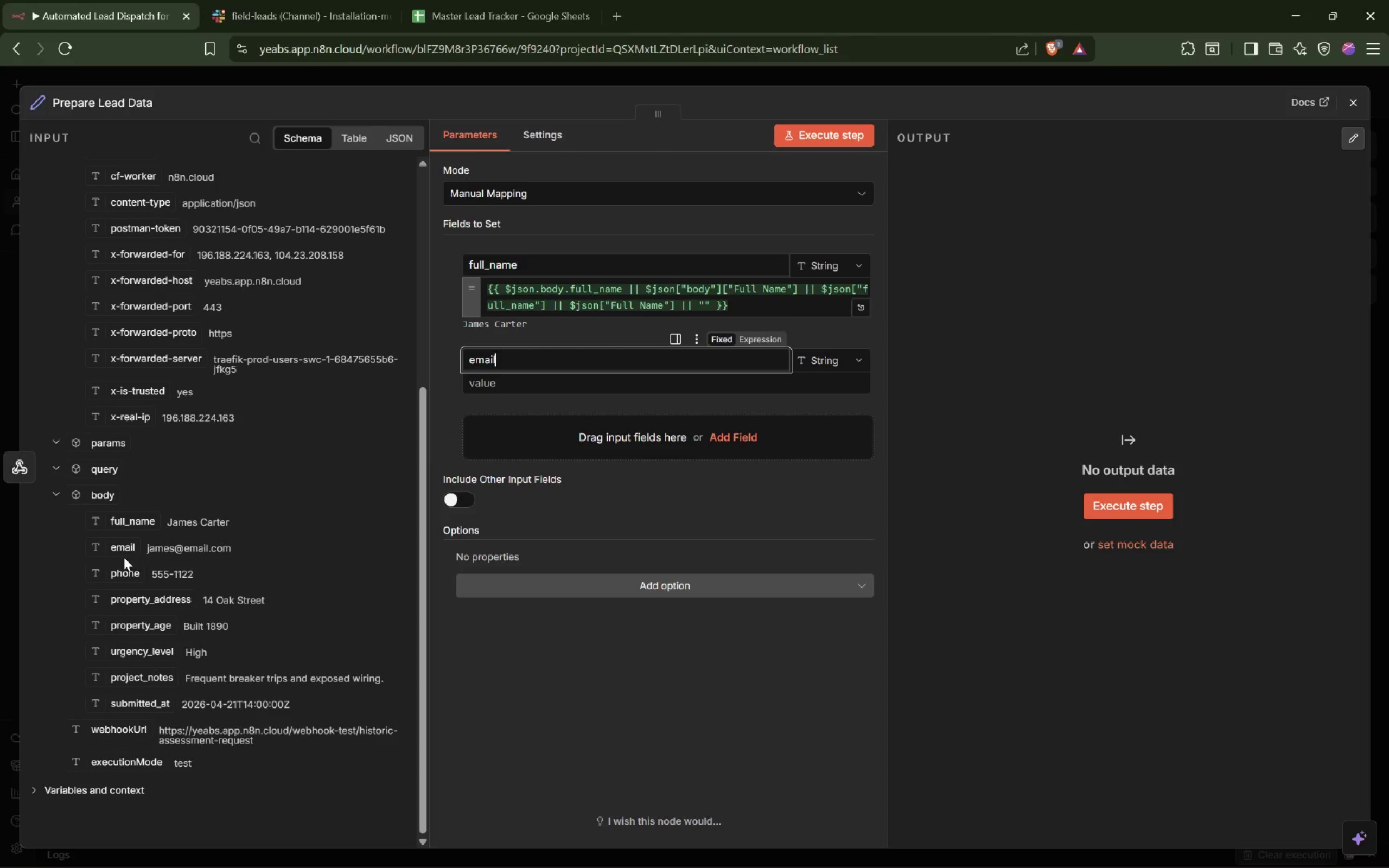 
left_click_drag(start_coordinate=[123, 549], to_coordinate=[524, 388])
 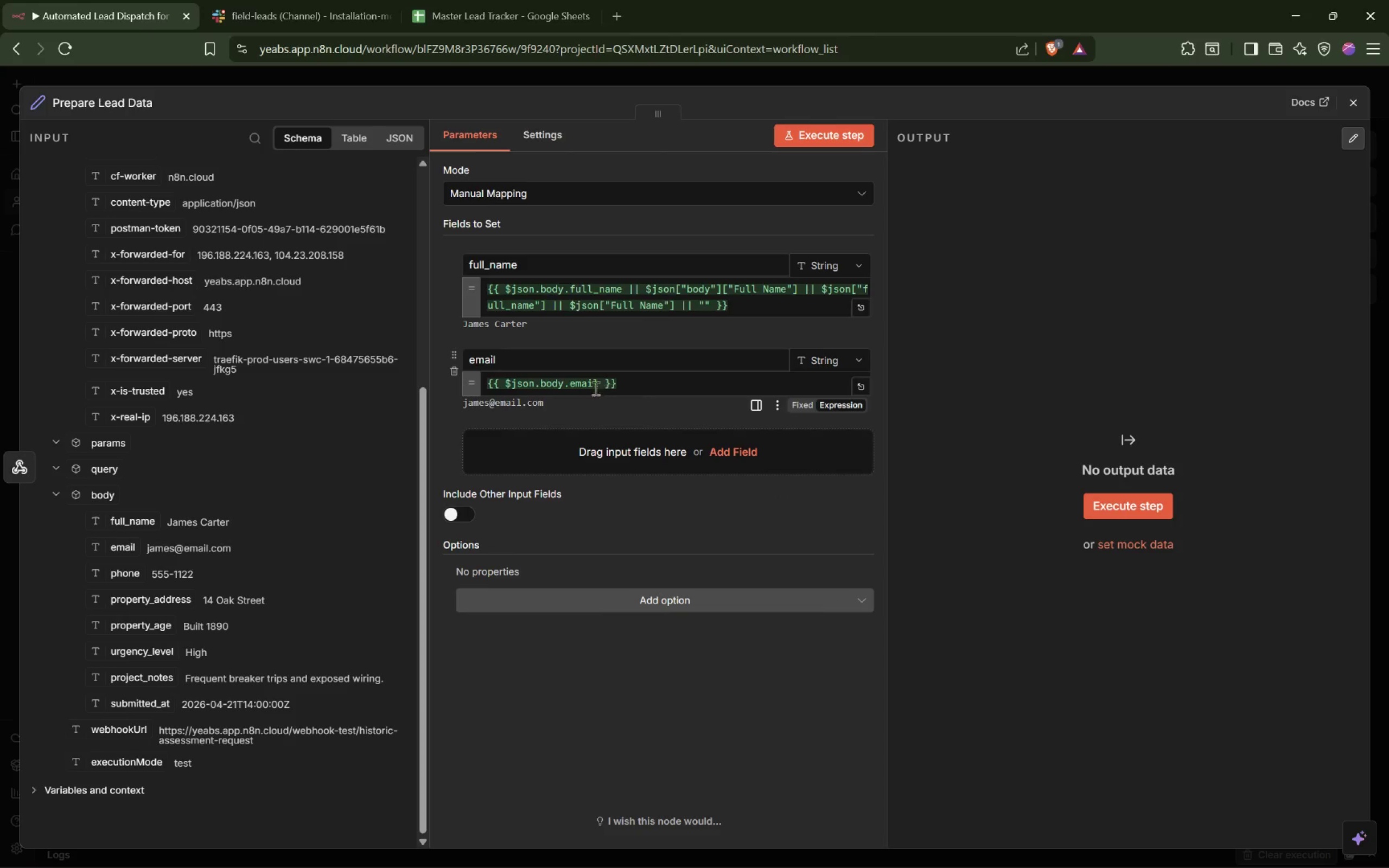 
left_click([601, 385])
 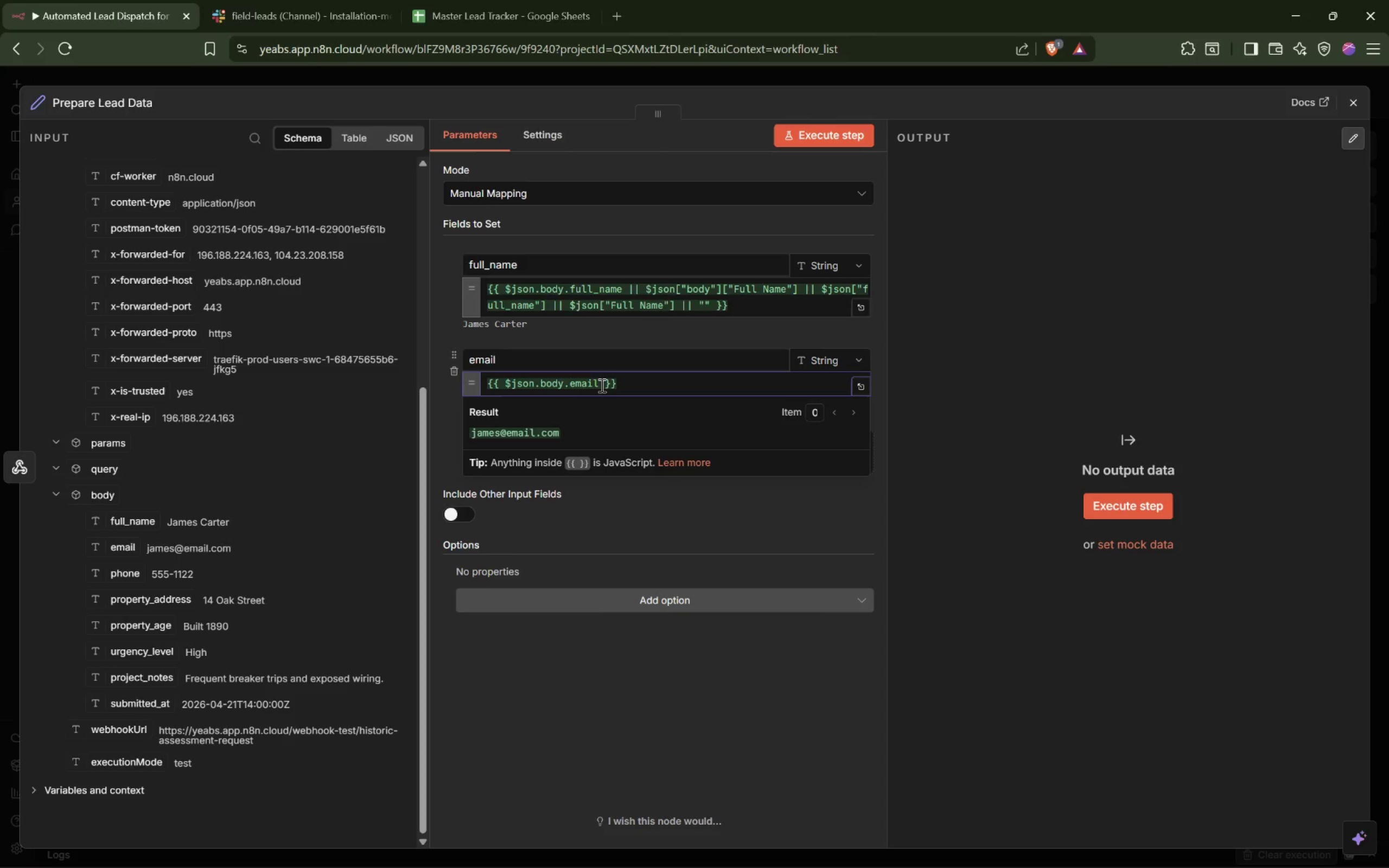 
hold_key(key=Space, duration=2.27)
 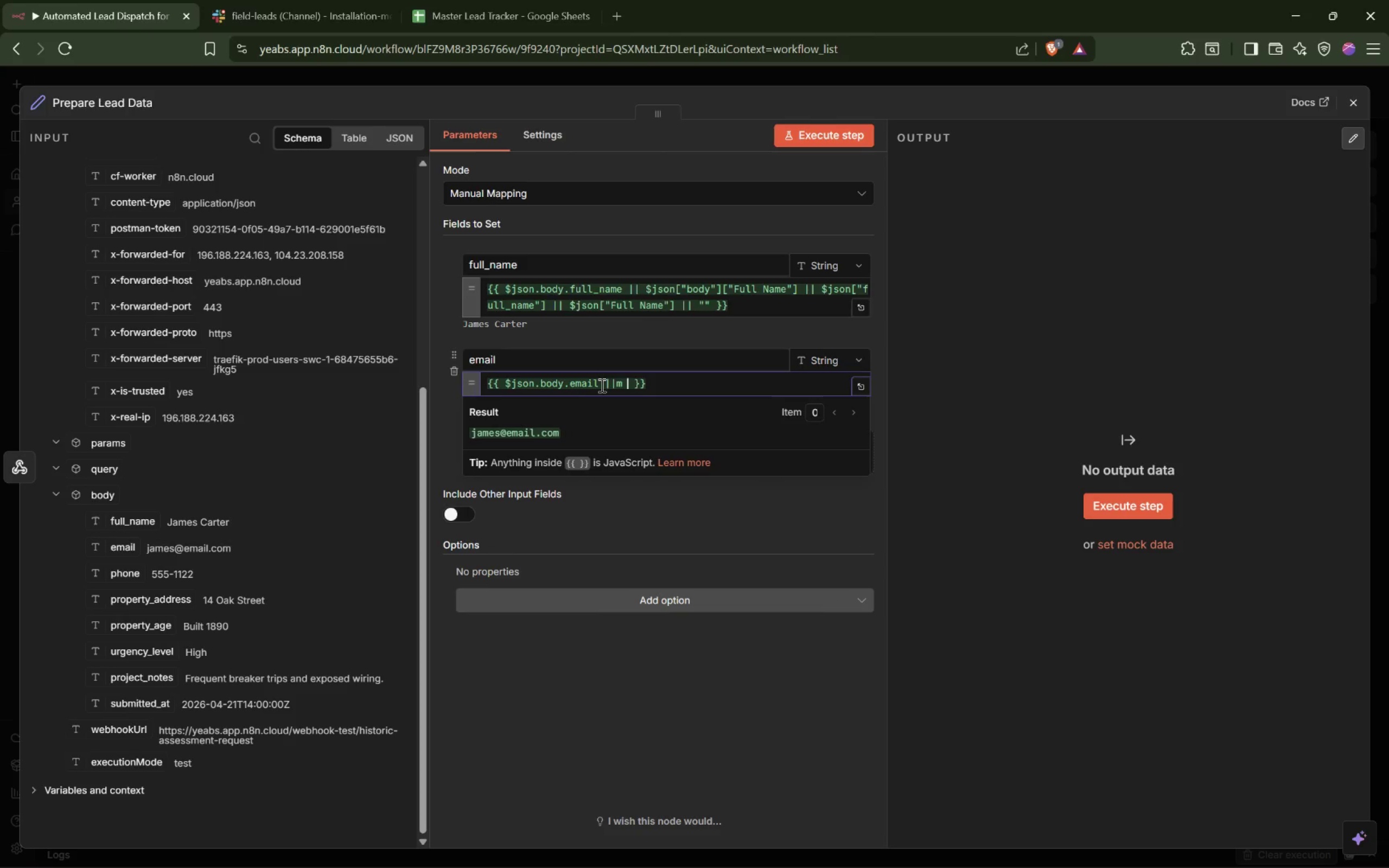 
key(Shift+Backslash)
 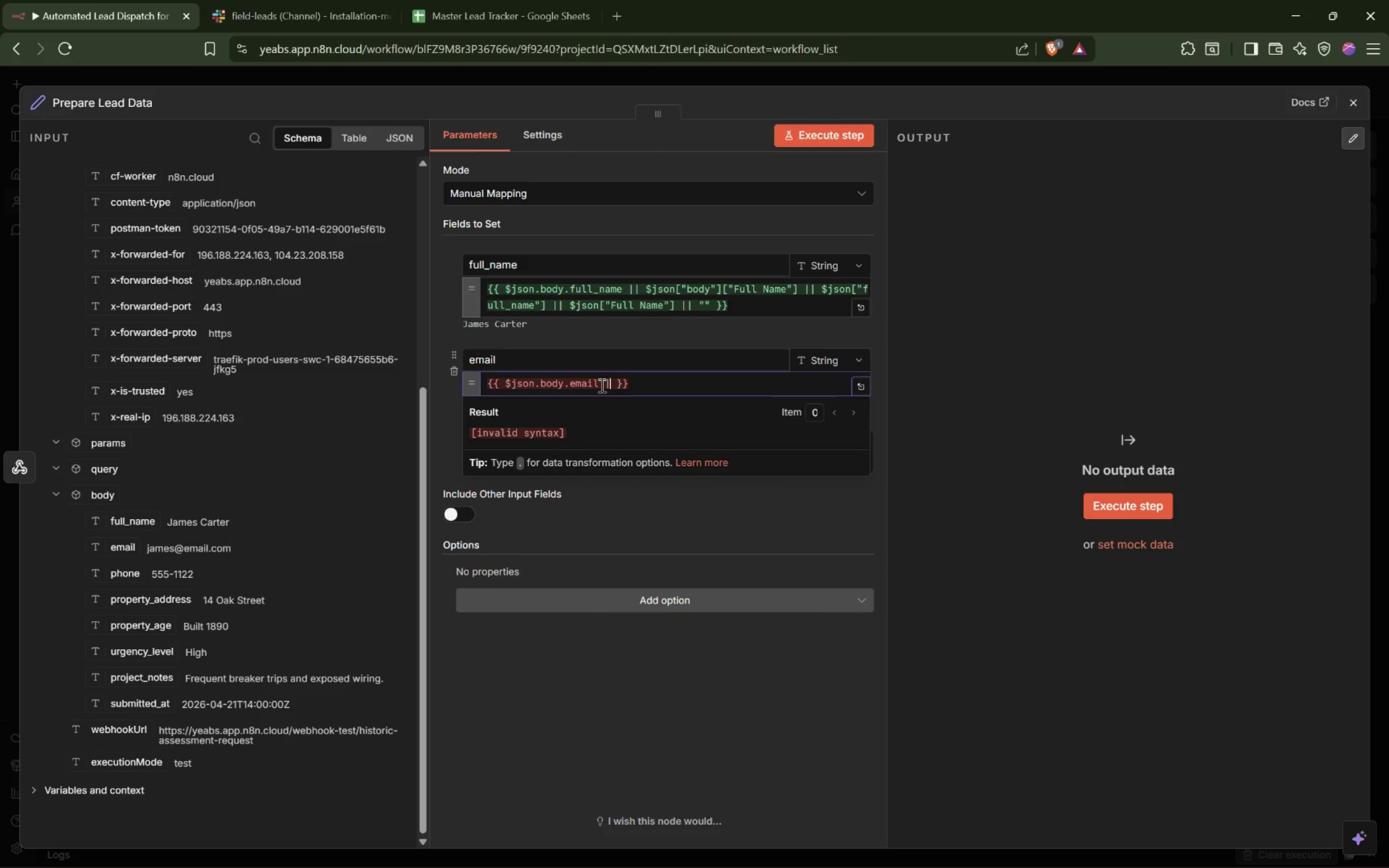 
key(Shift+Backslash)
 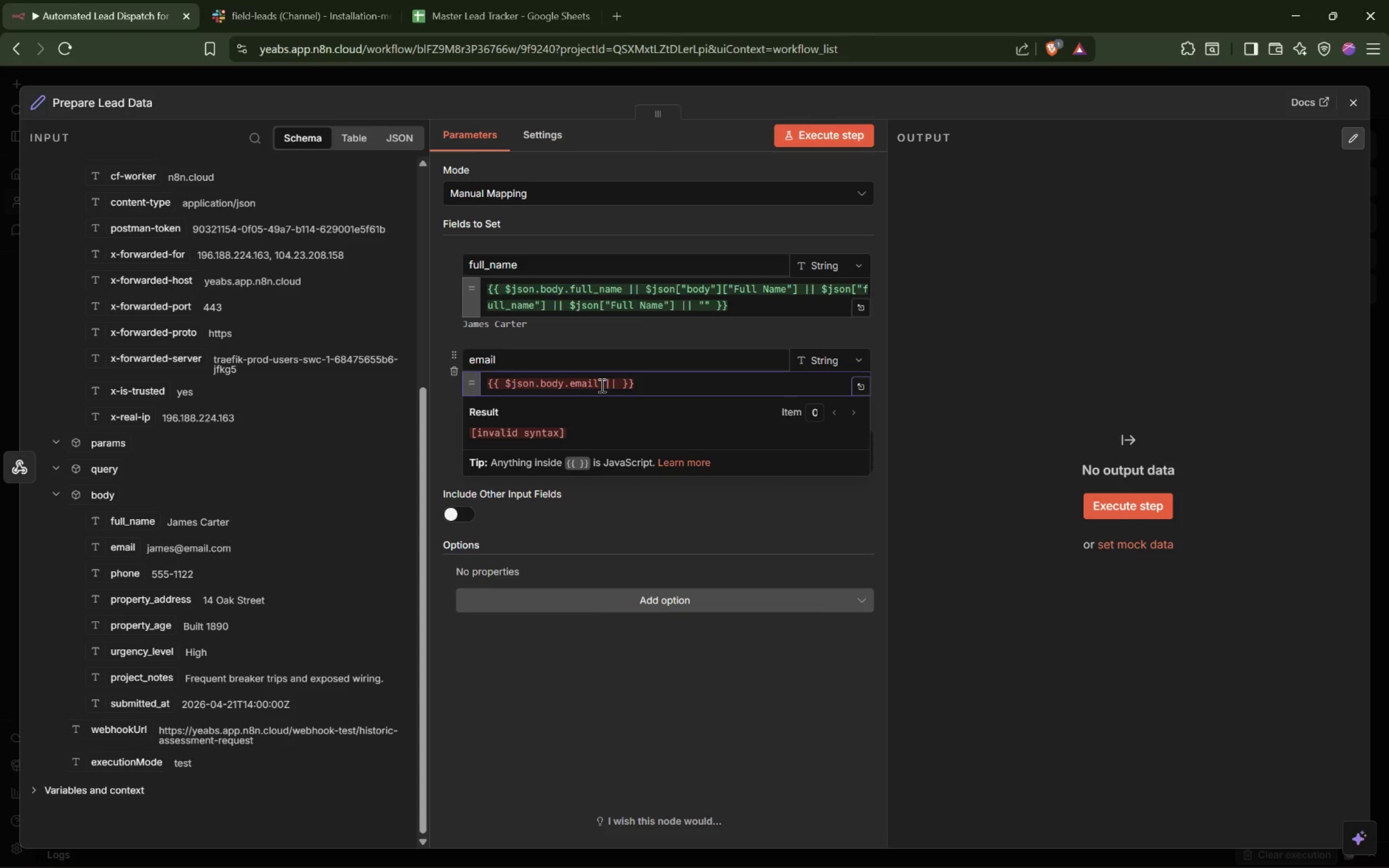 
key(M)
 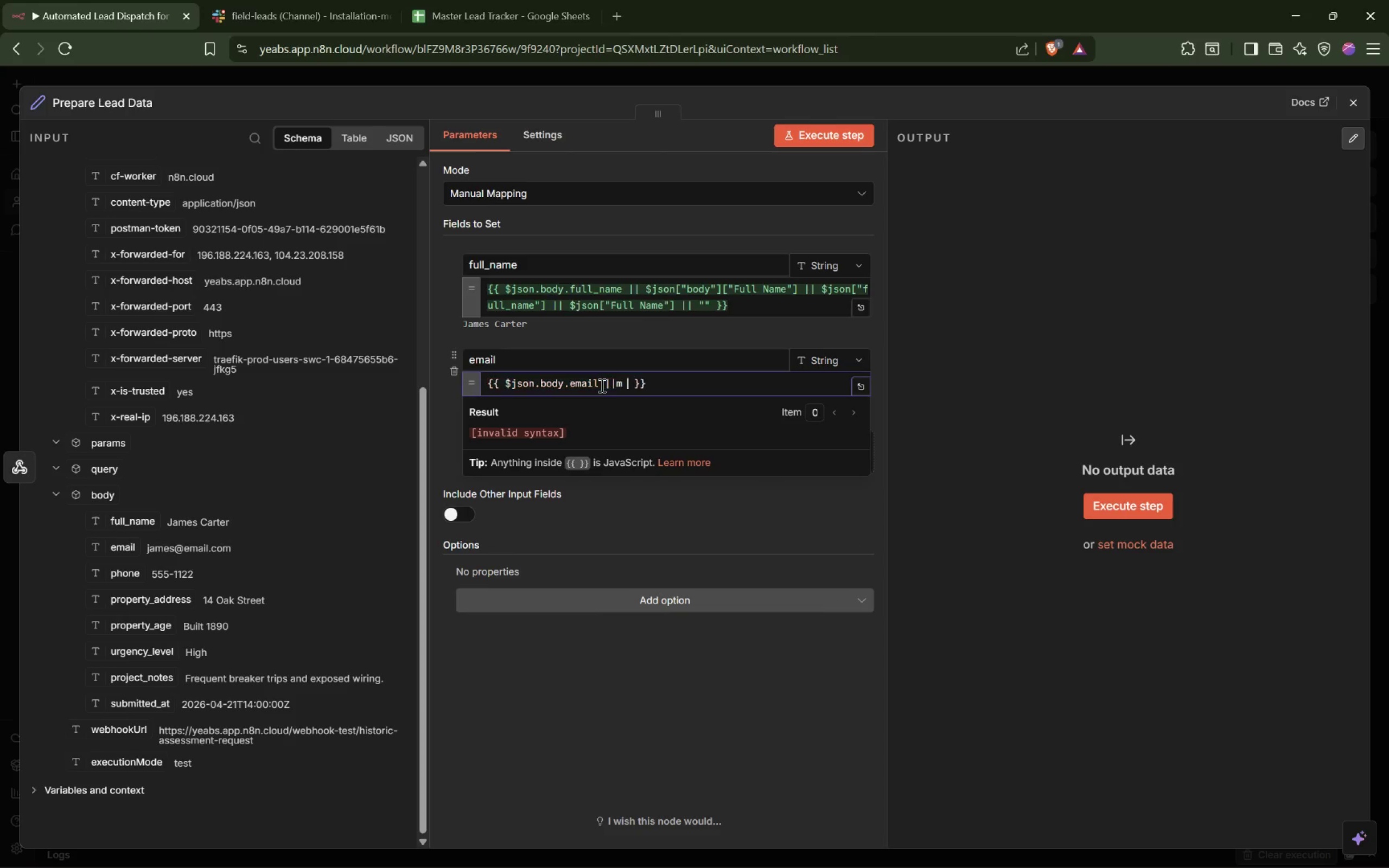 
hold_key(key=Space, duration=2.22)
 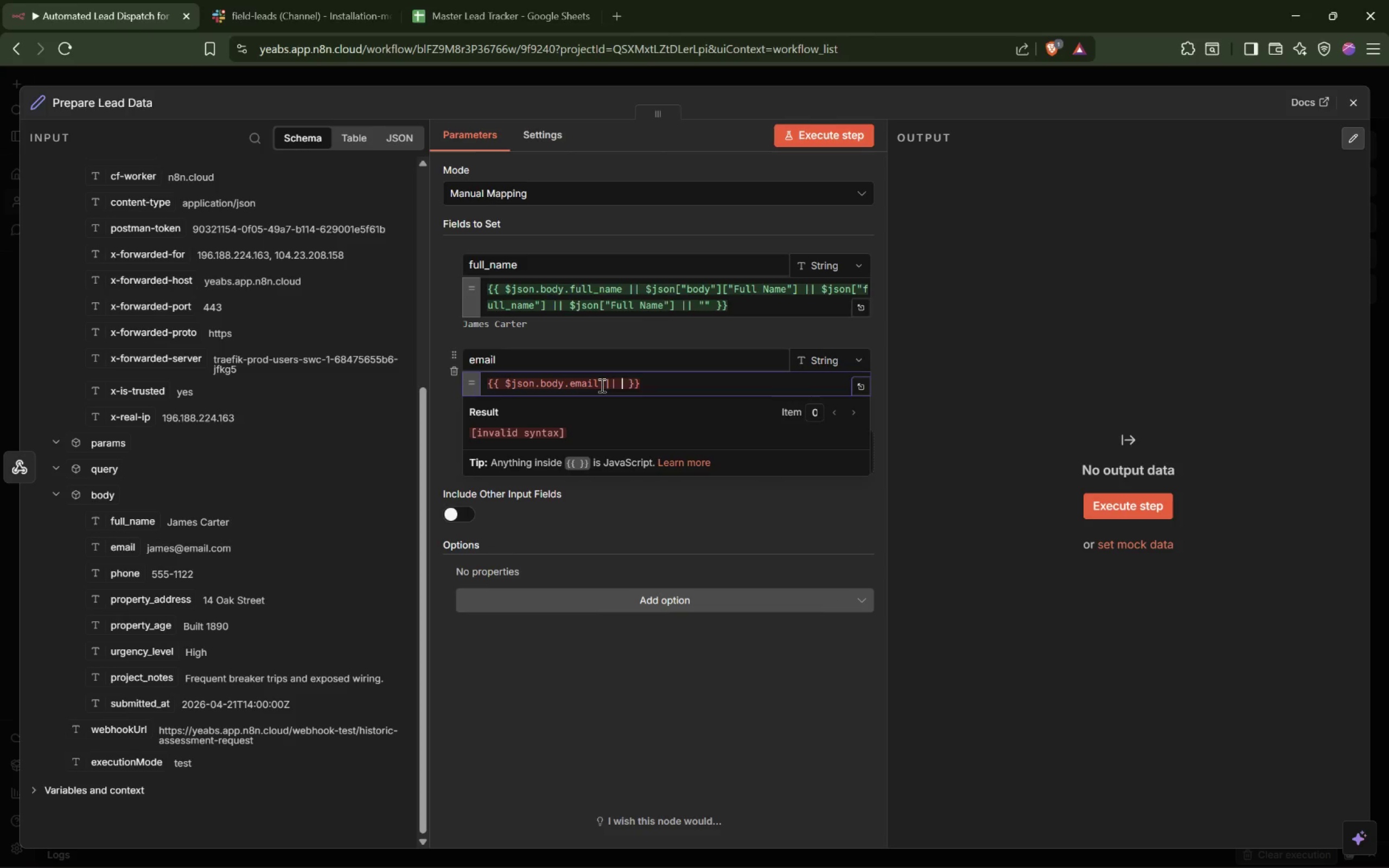 
key(Backspace)
 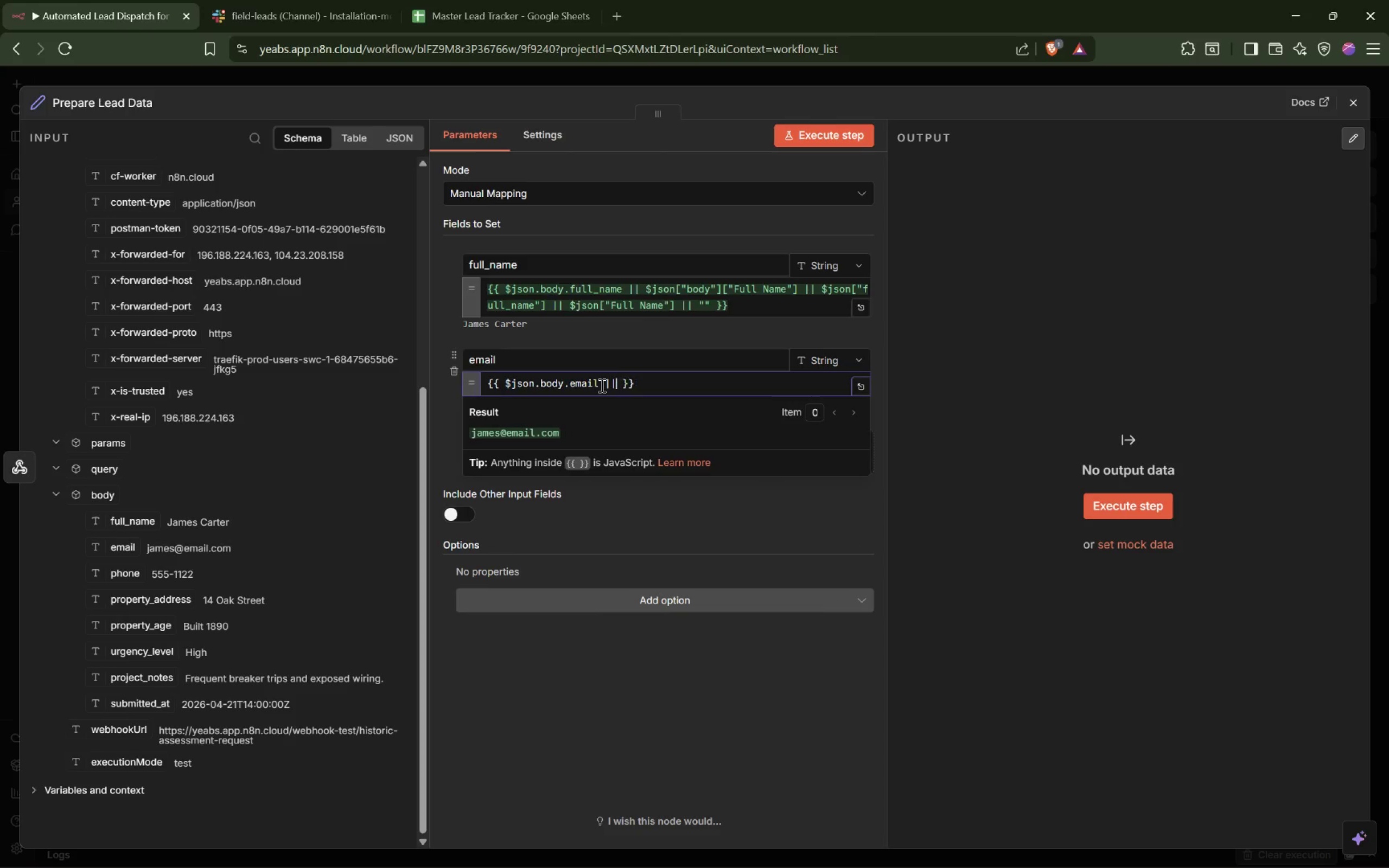 
key(Backspace)
 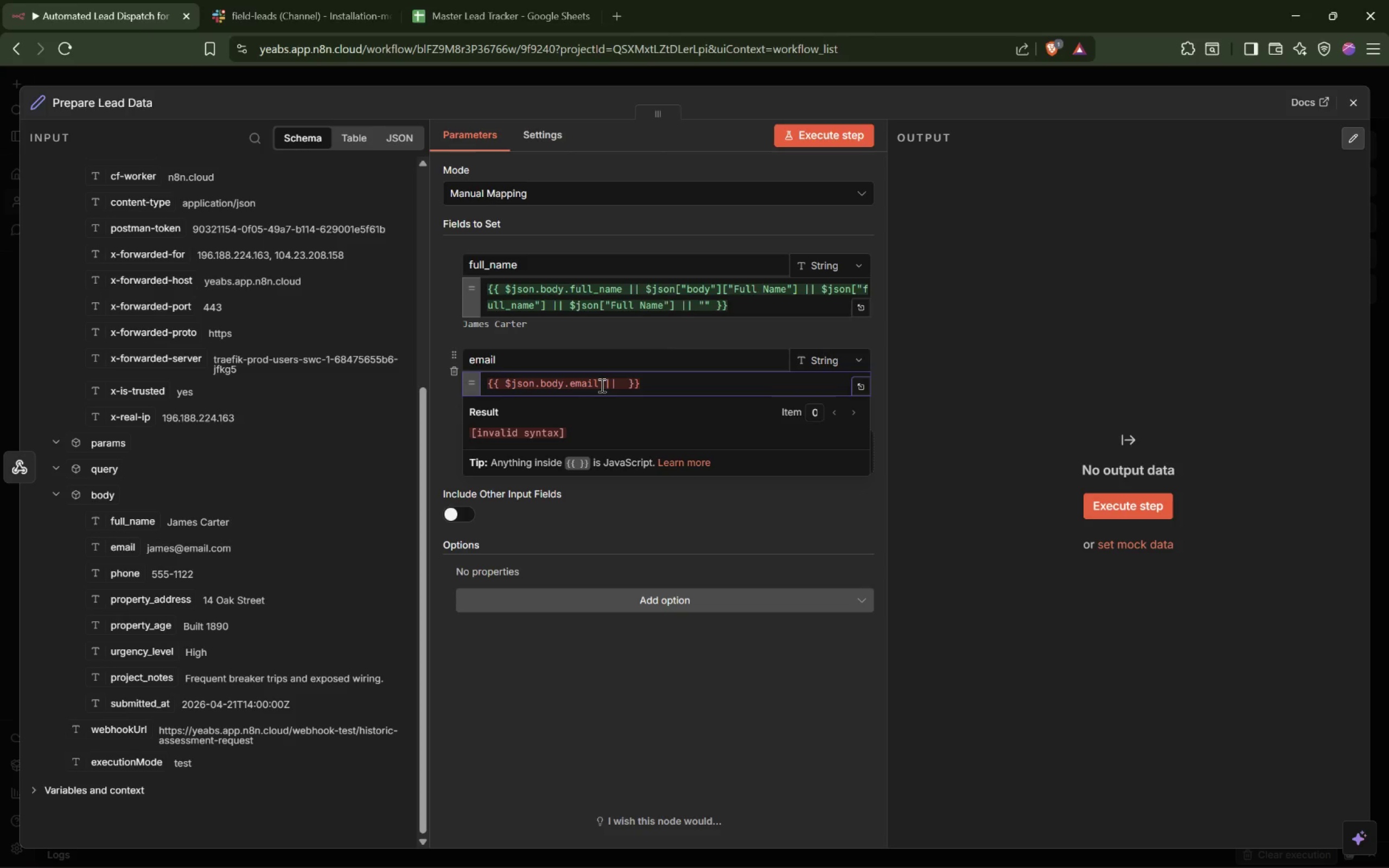 
wait(20.75)
 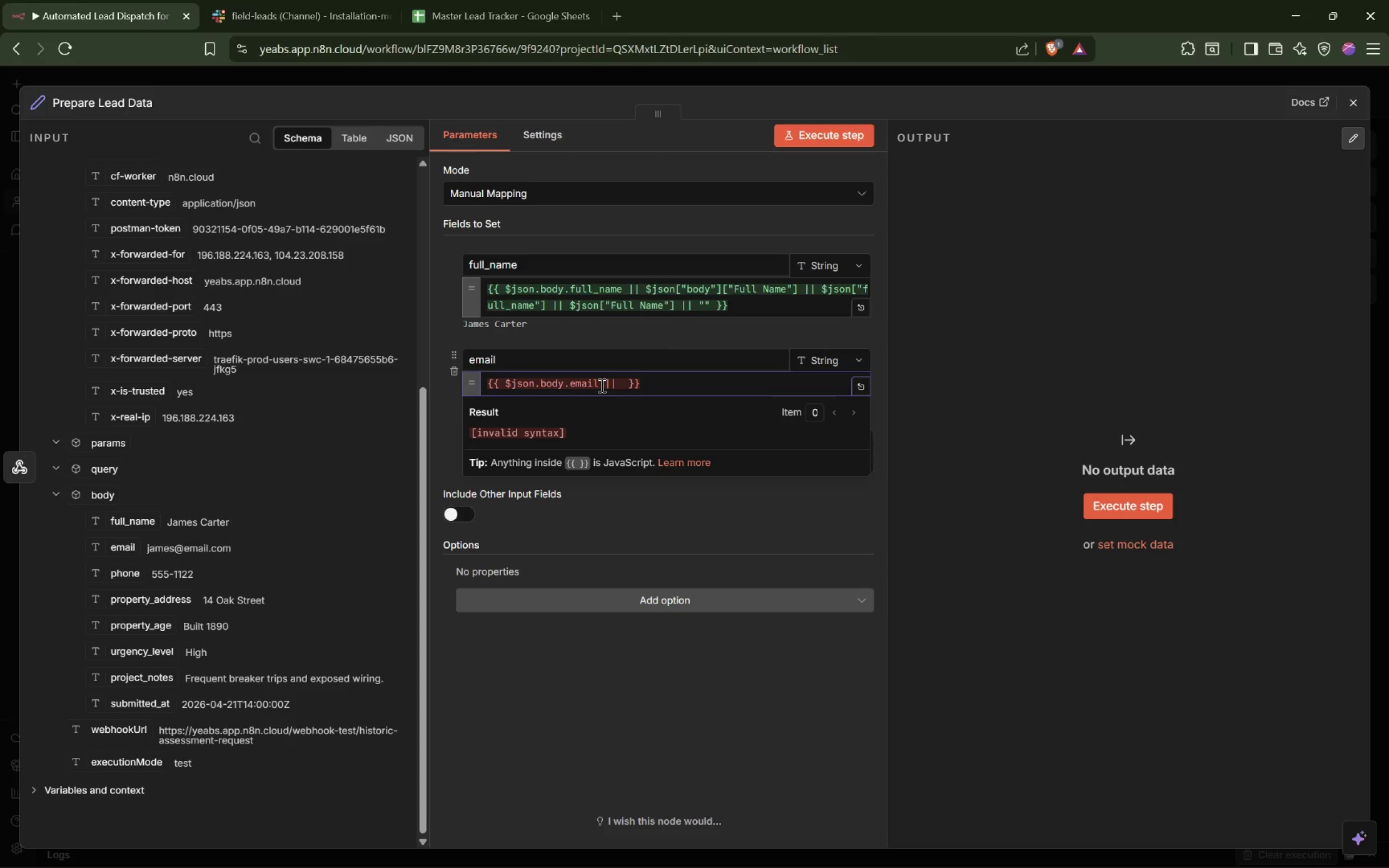 
type($json)
 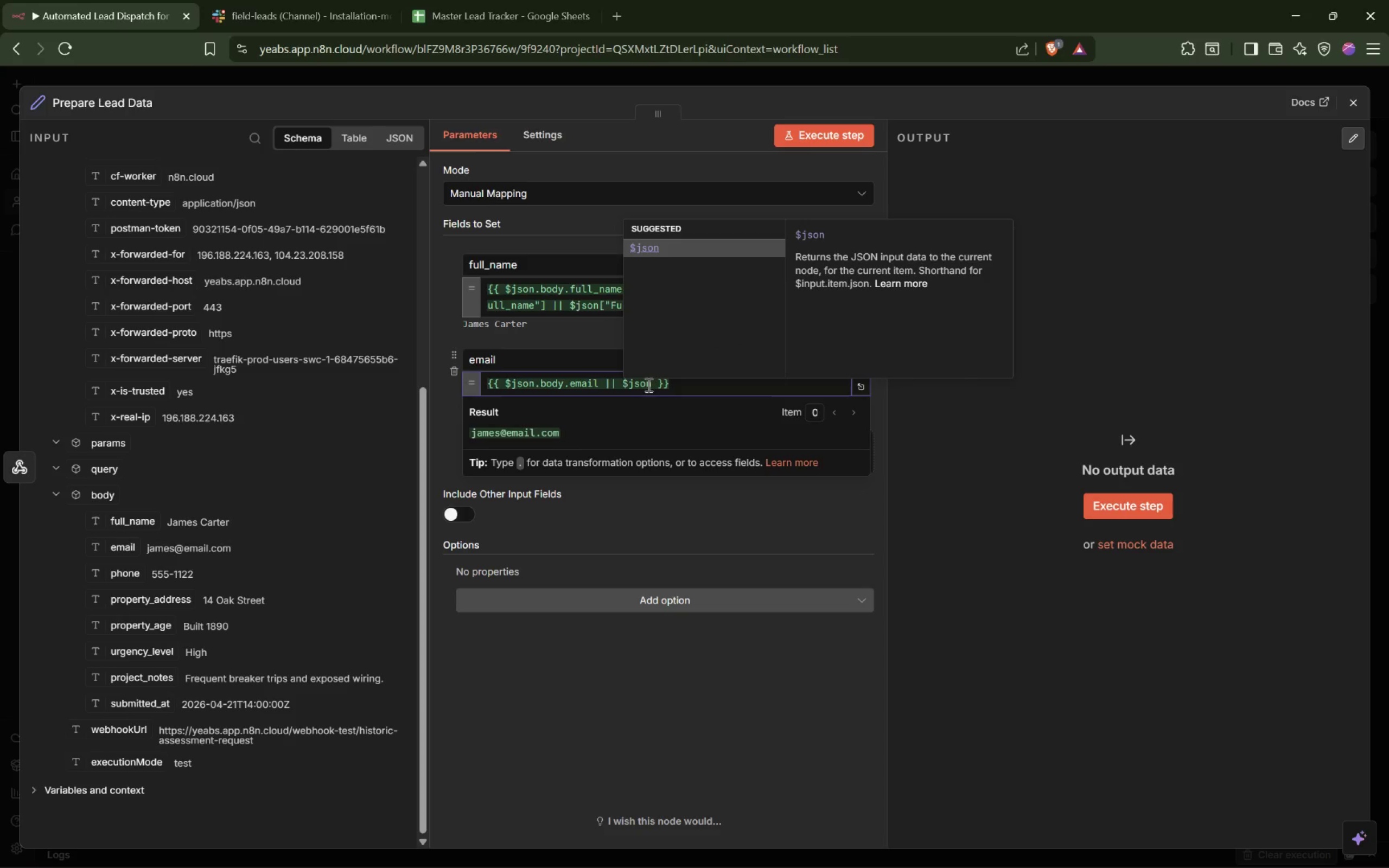 
key(Enter)
 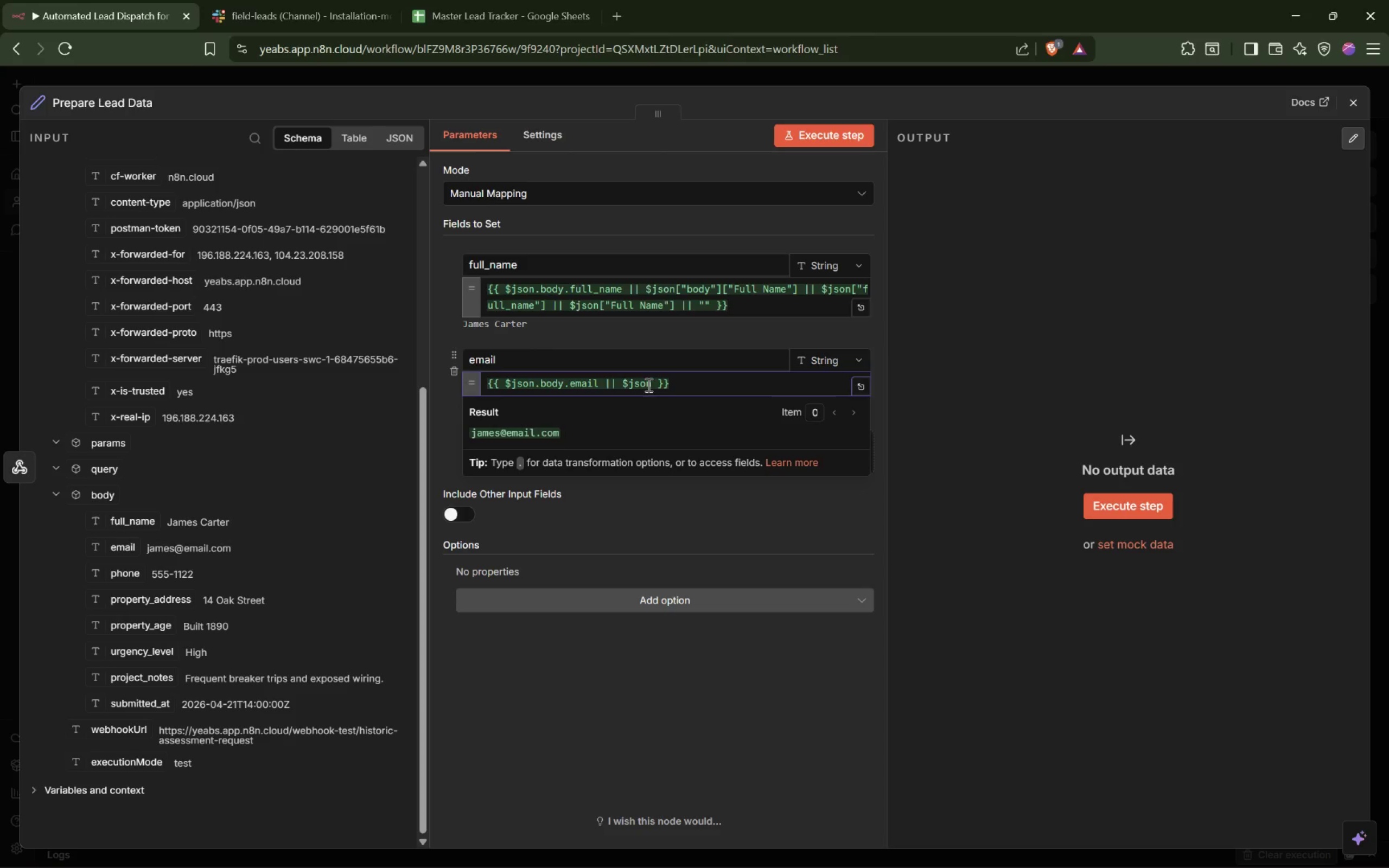 
type(["body)
 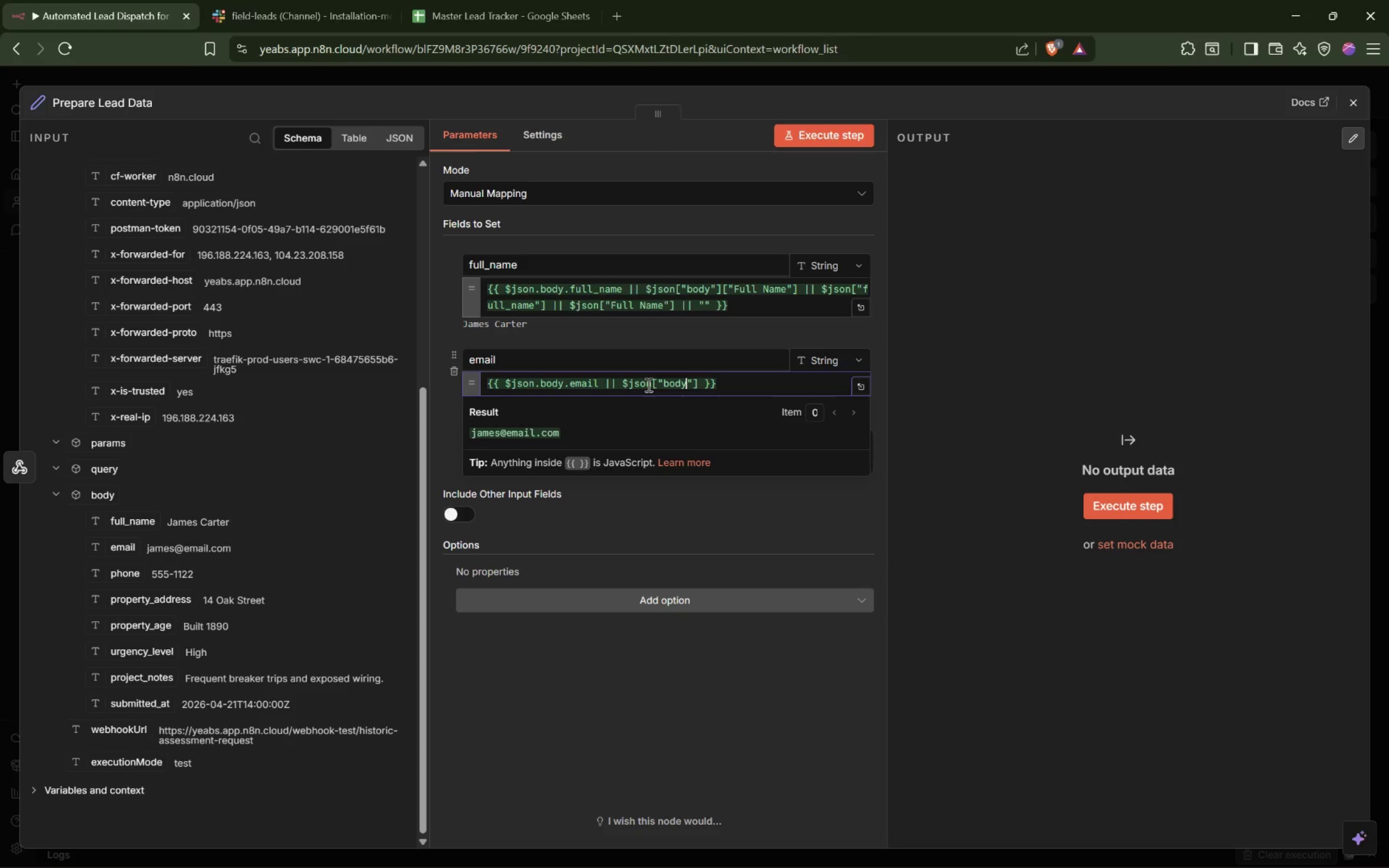 
key(ArrowRight)
 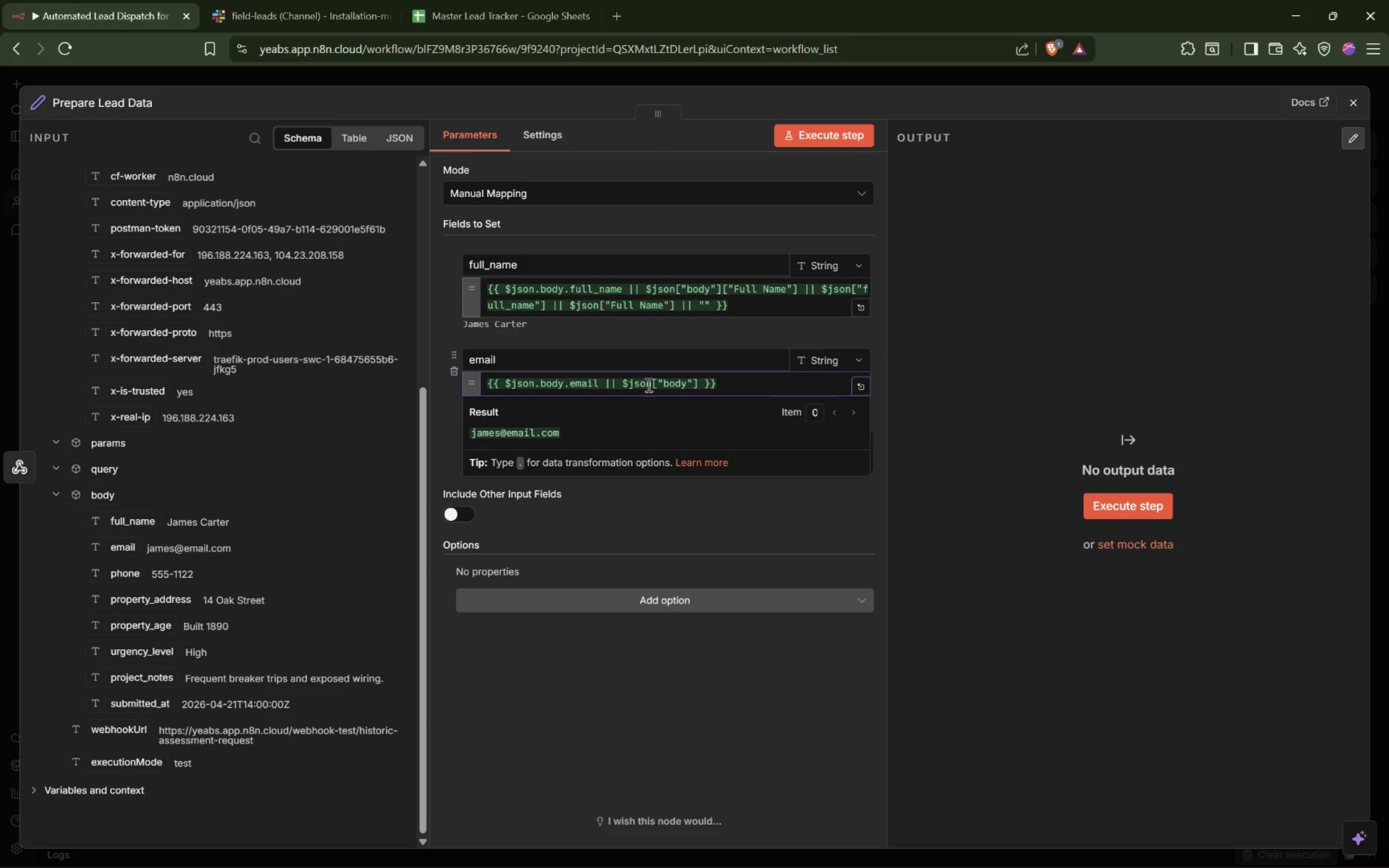 
key(ArrowRight)
 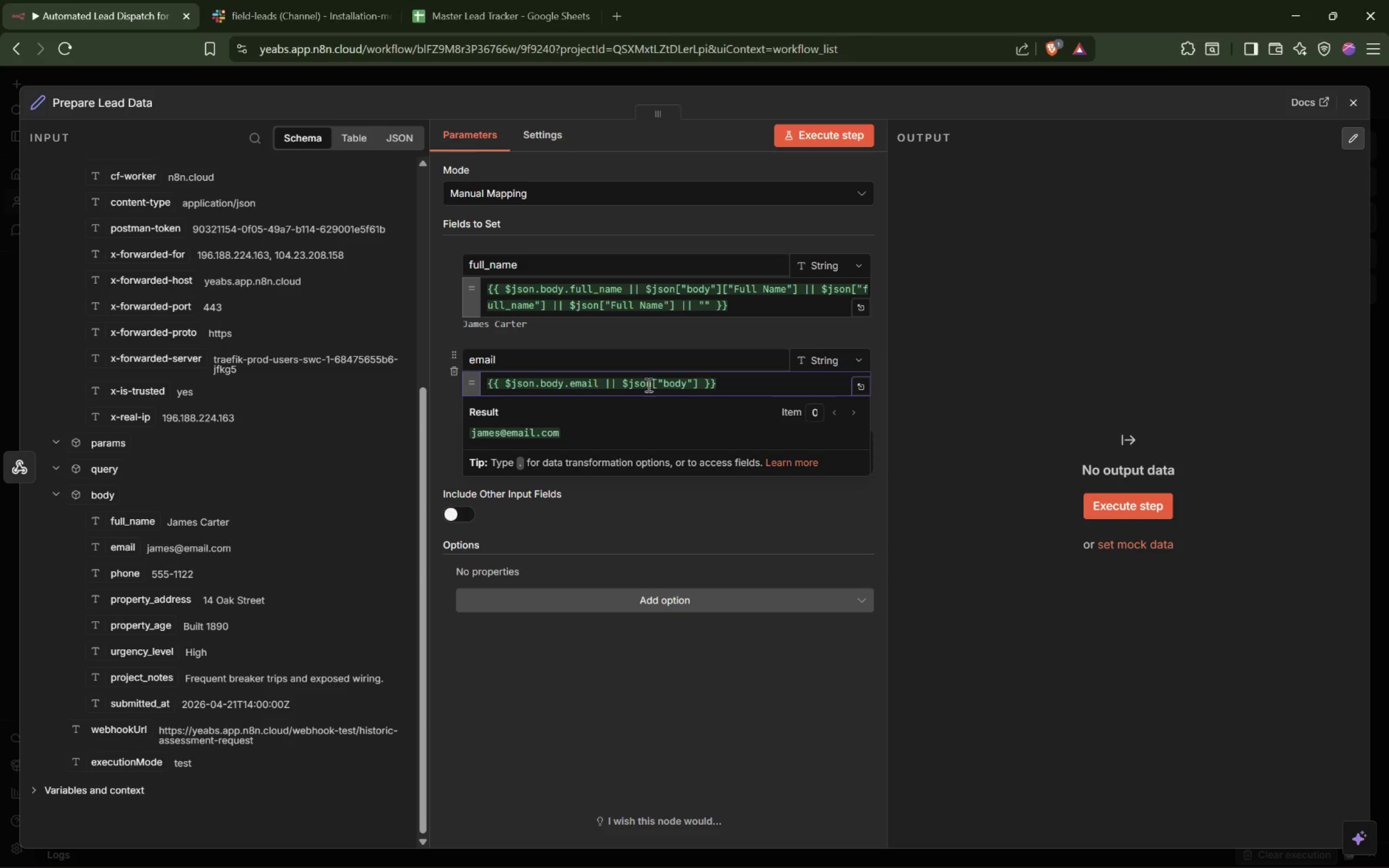 
type(["email)
key(Backspace)
key(Backspace)
key(Backspace)
key(Backspace)
key(Backspace)
type(Email)
 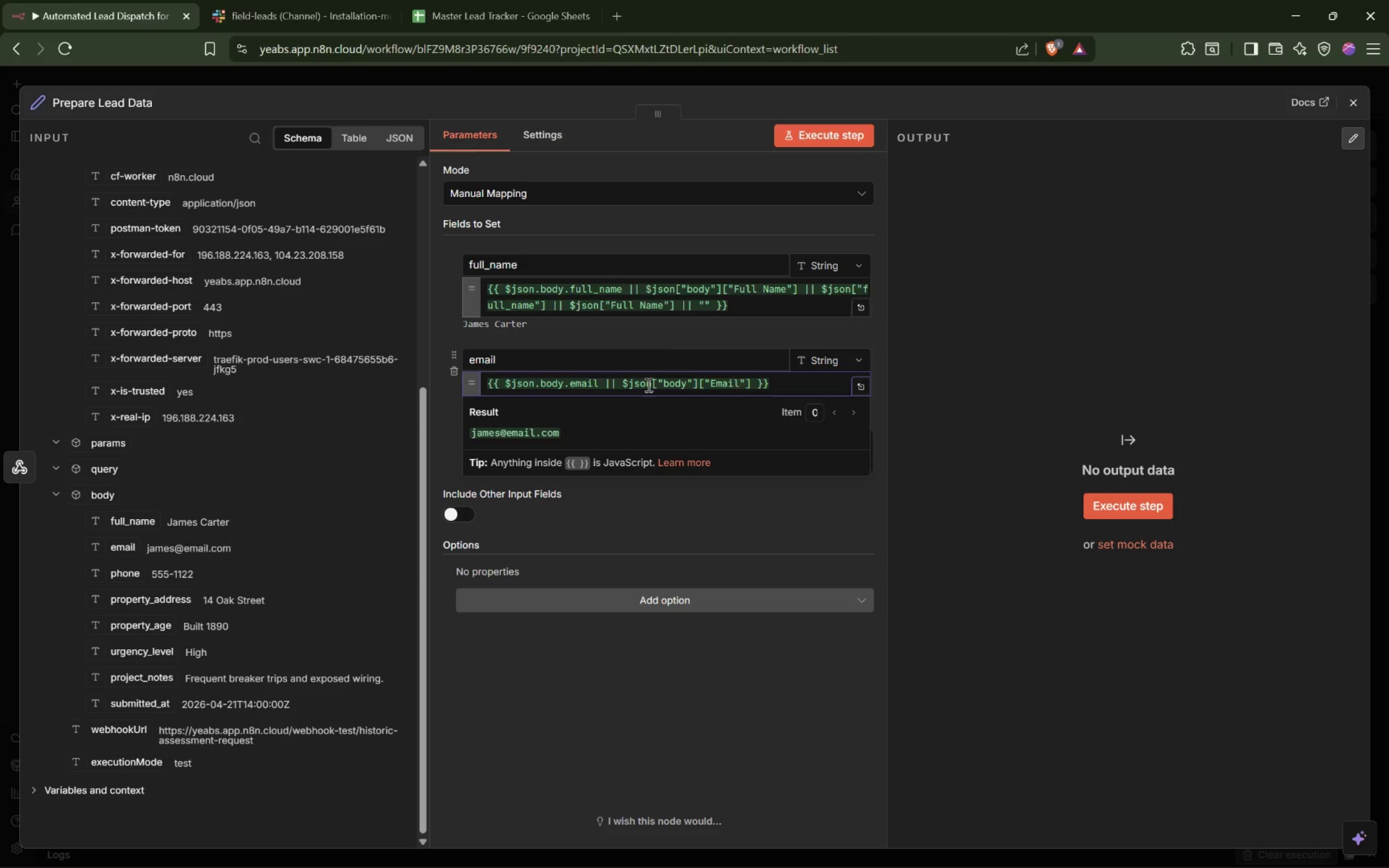 
key(ArrowRight)
 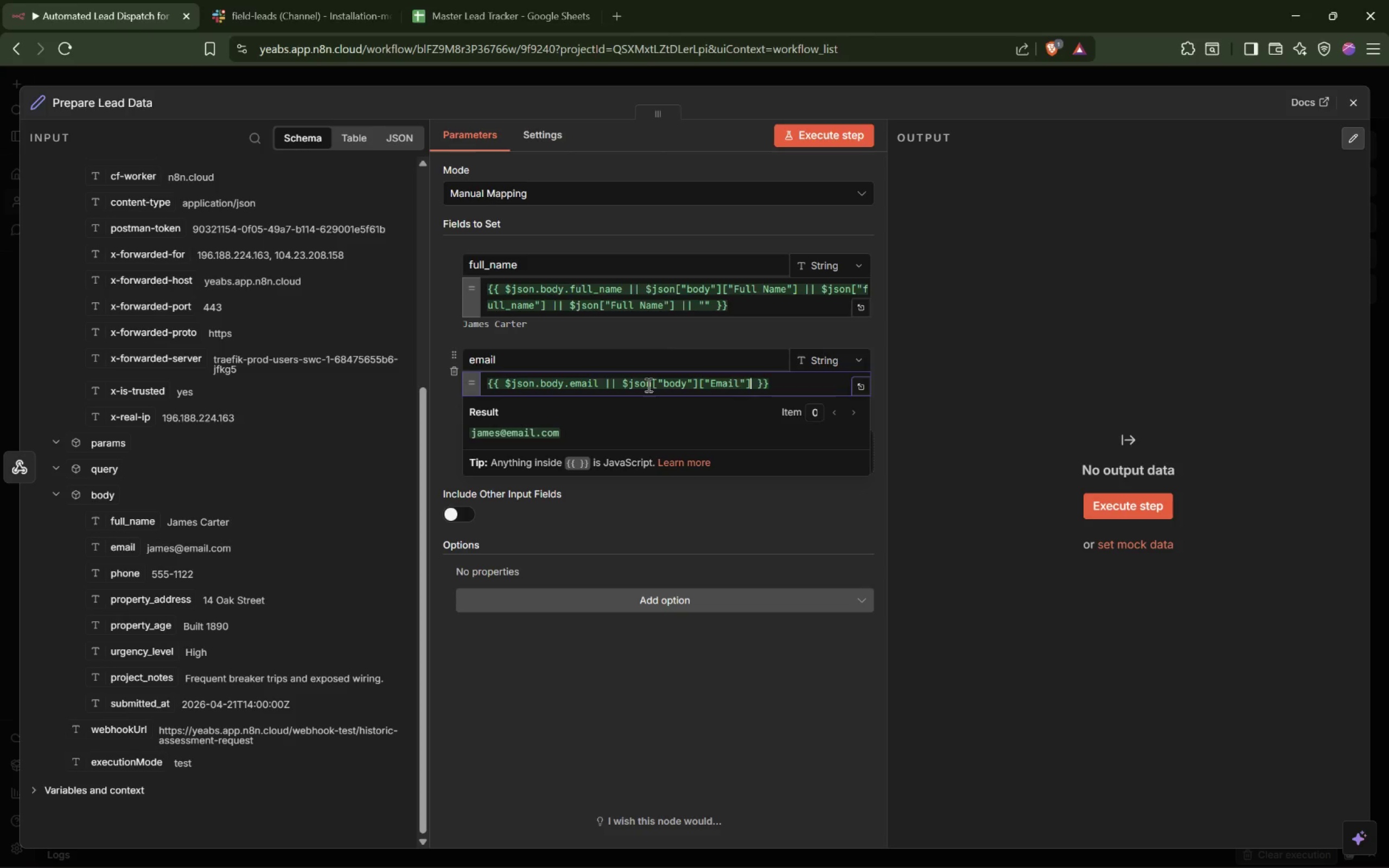 
key(ArrowRight)
 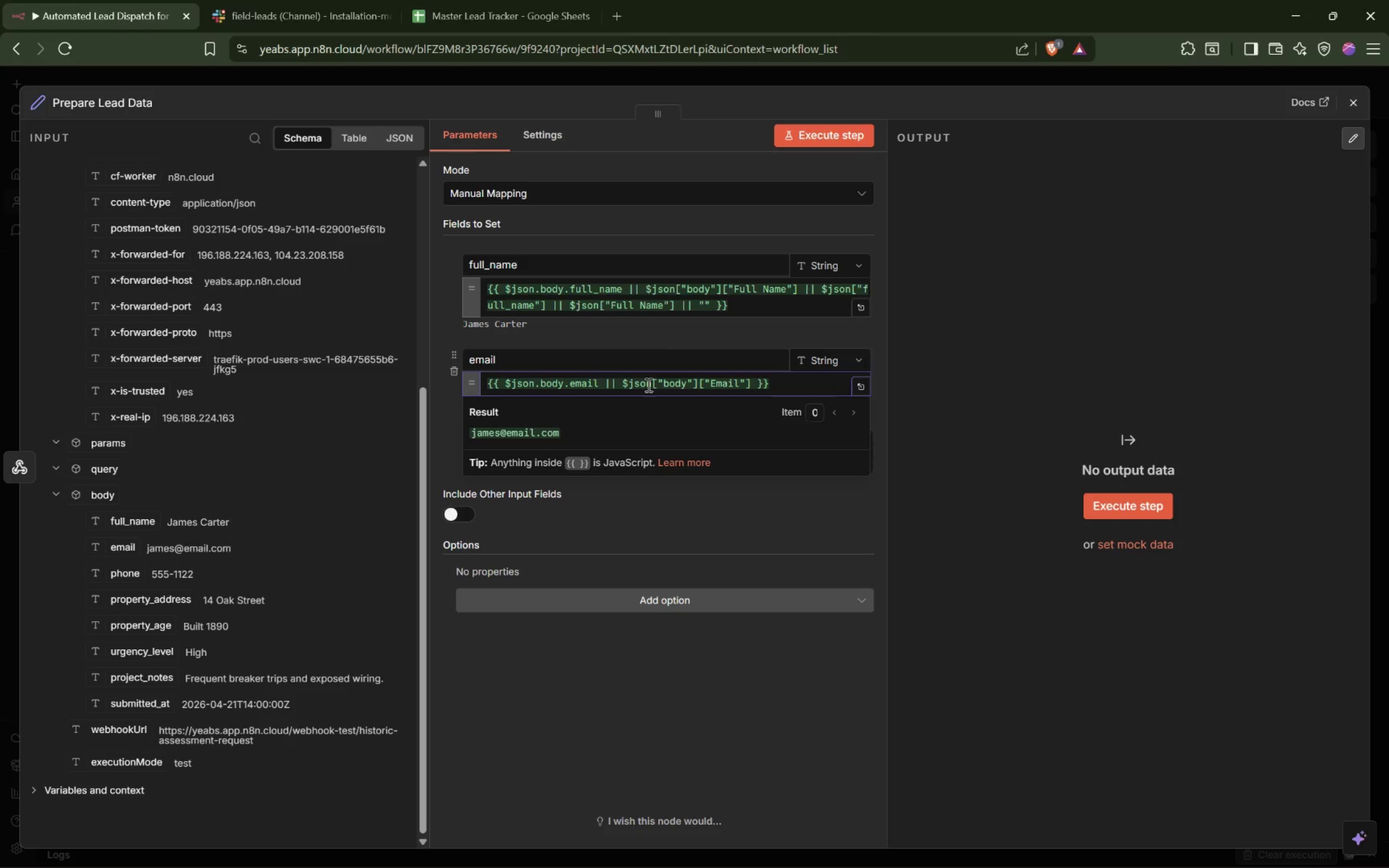 
key(Space)
 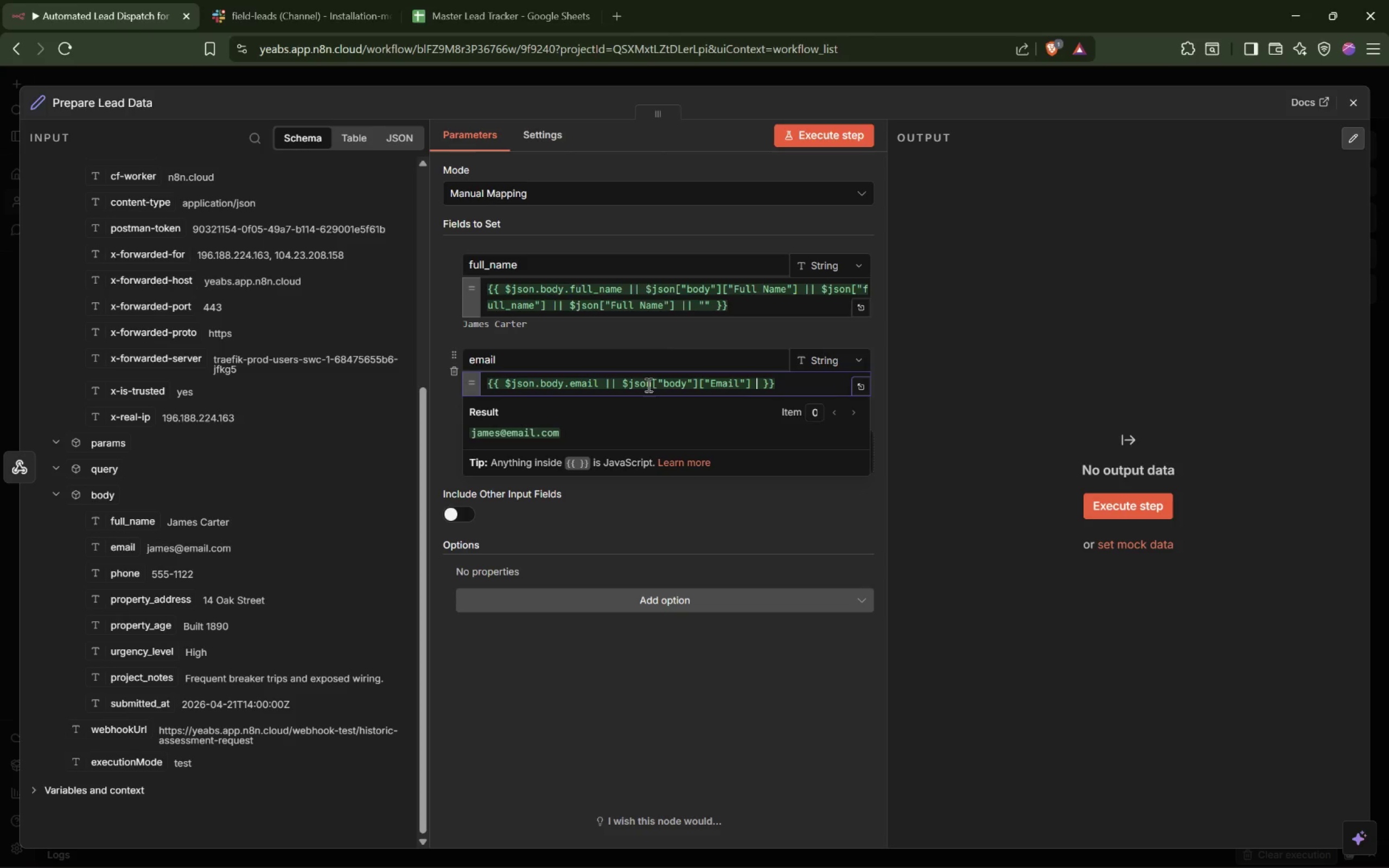 
key(Shift+Backslash)
 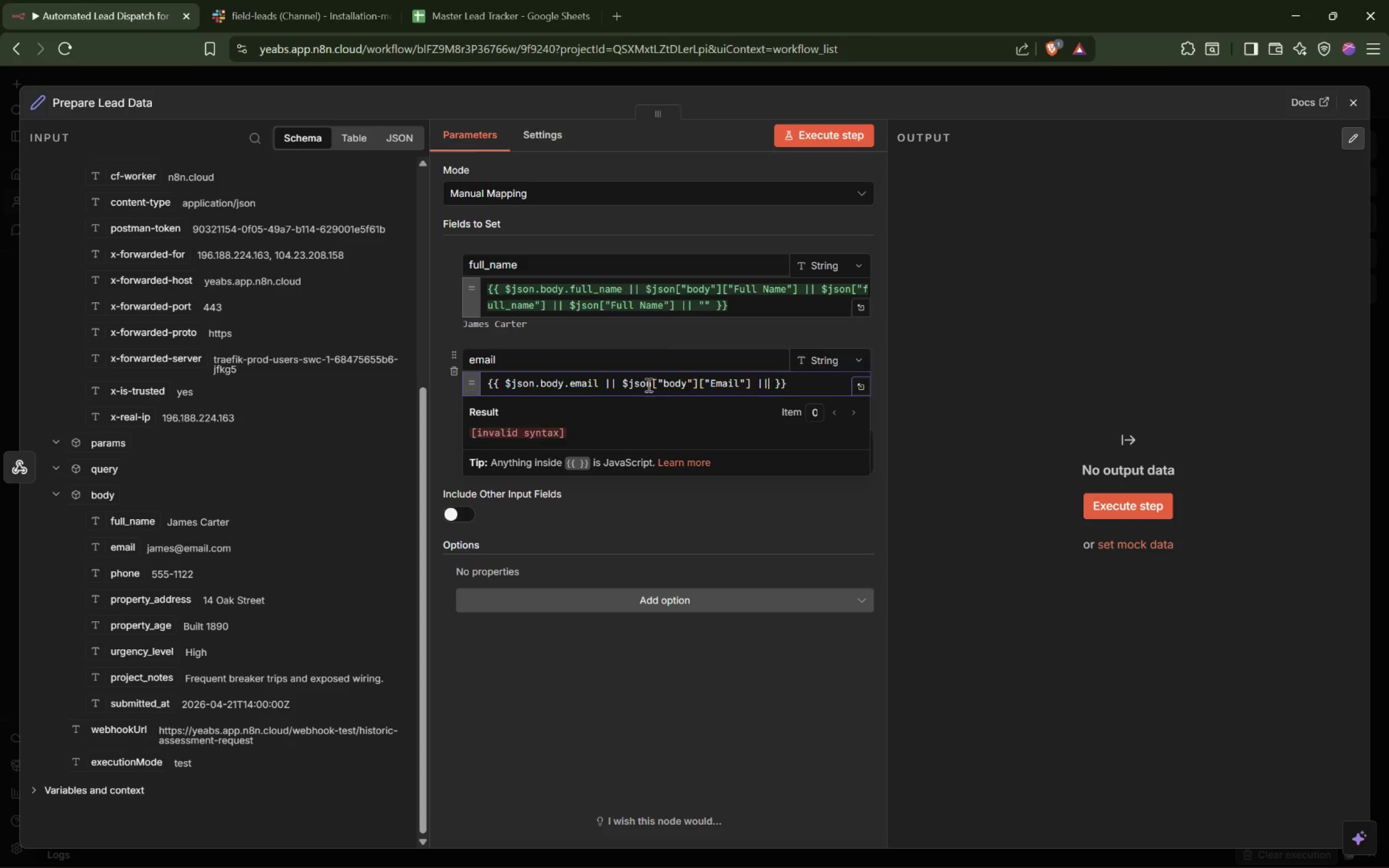 
key(Shift+Backslash)
 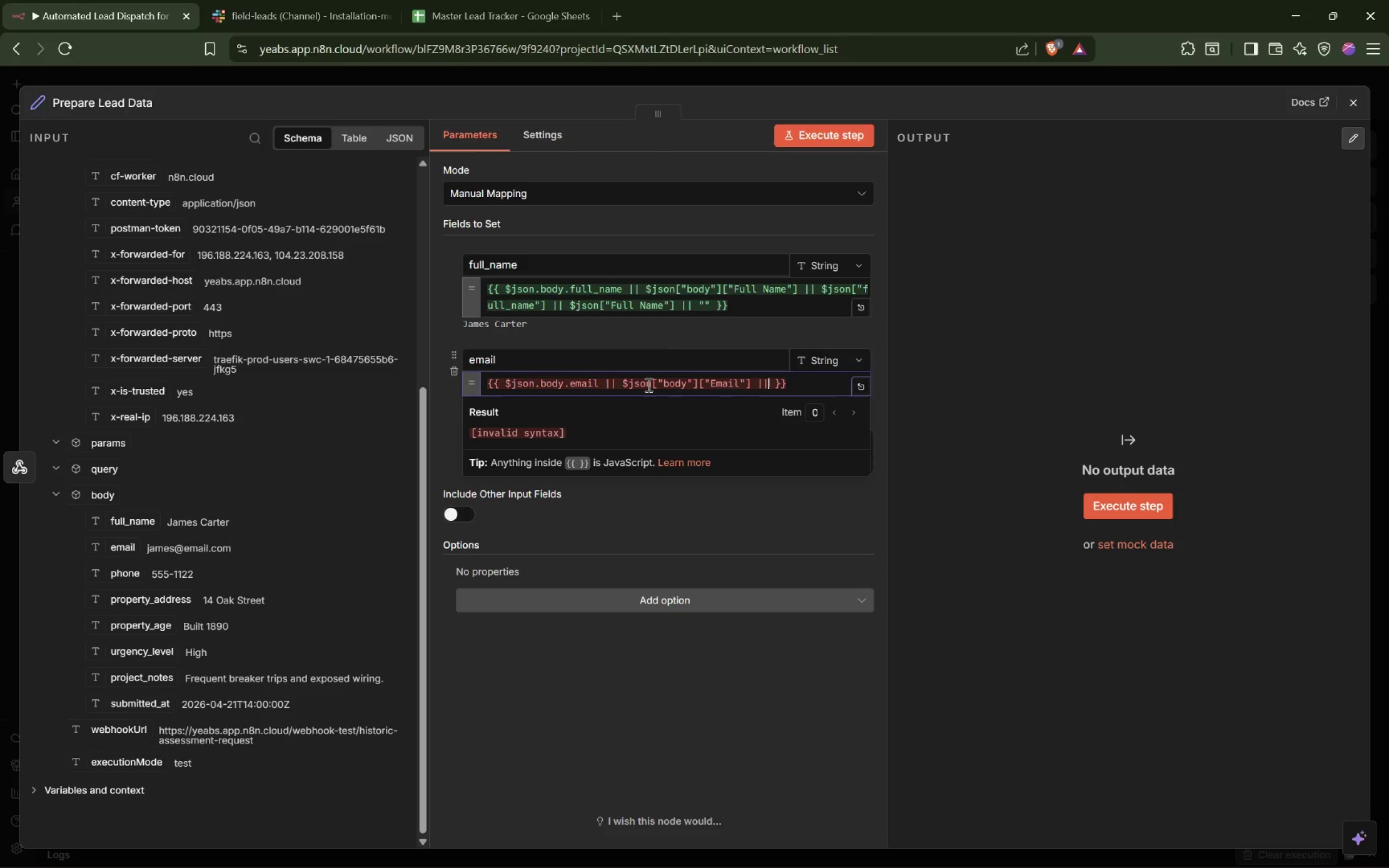 
key(Space)
 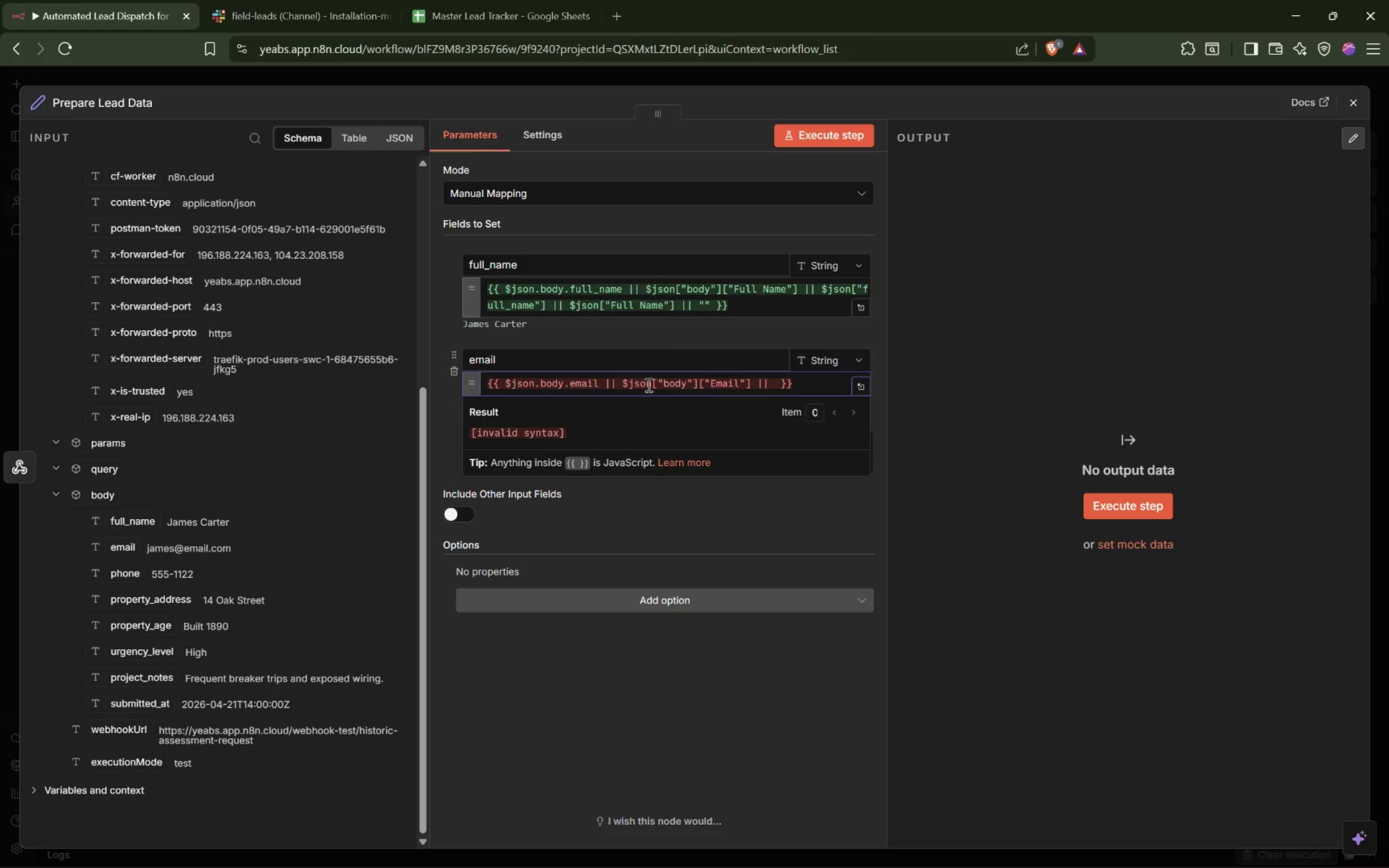 
key(Shift+Quote)
 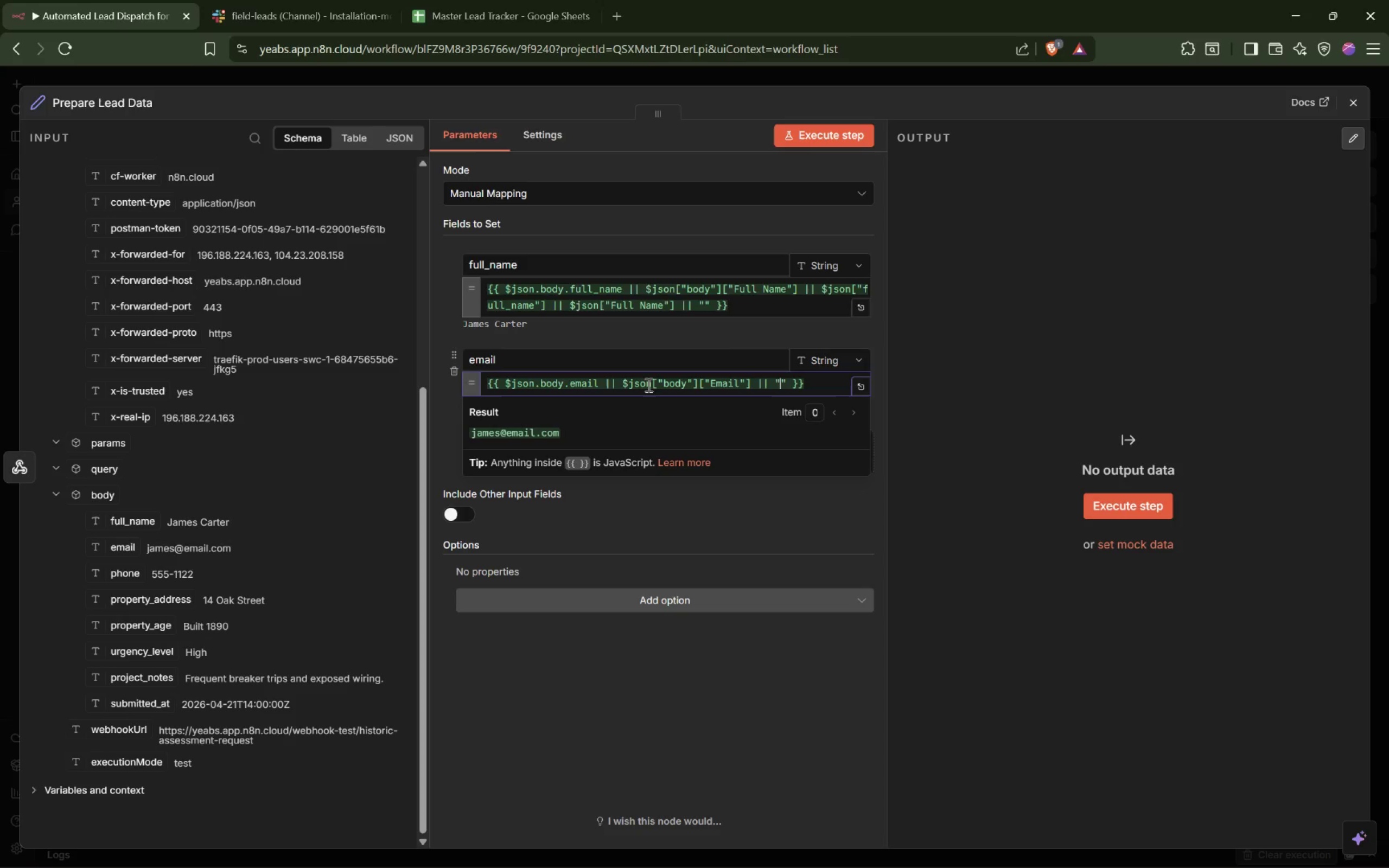 
wait(27.78)
 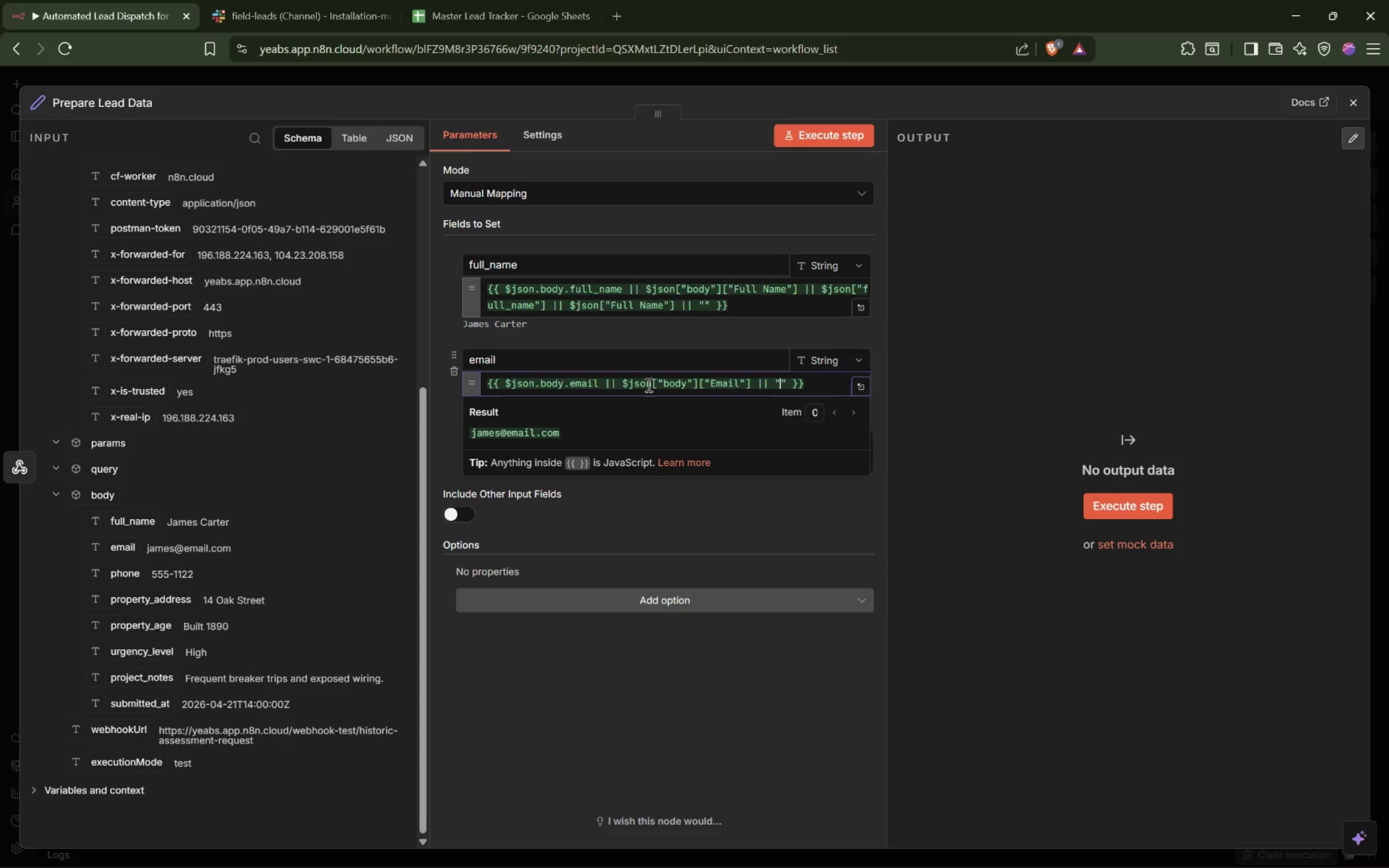 
left_click([769, 386])
 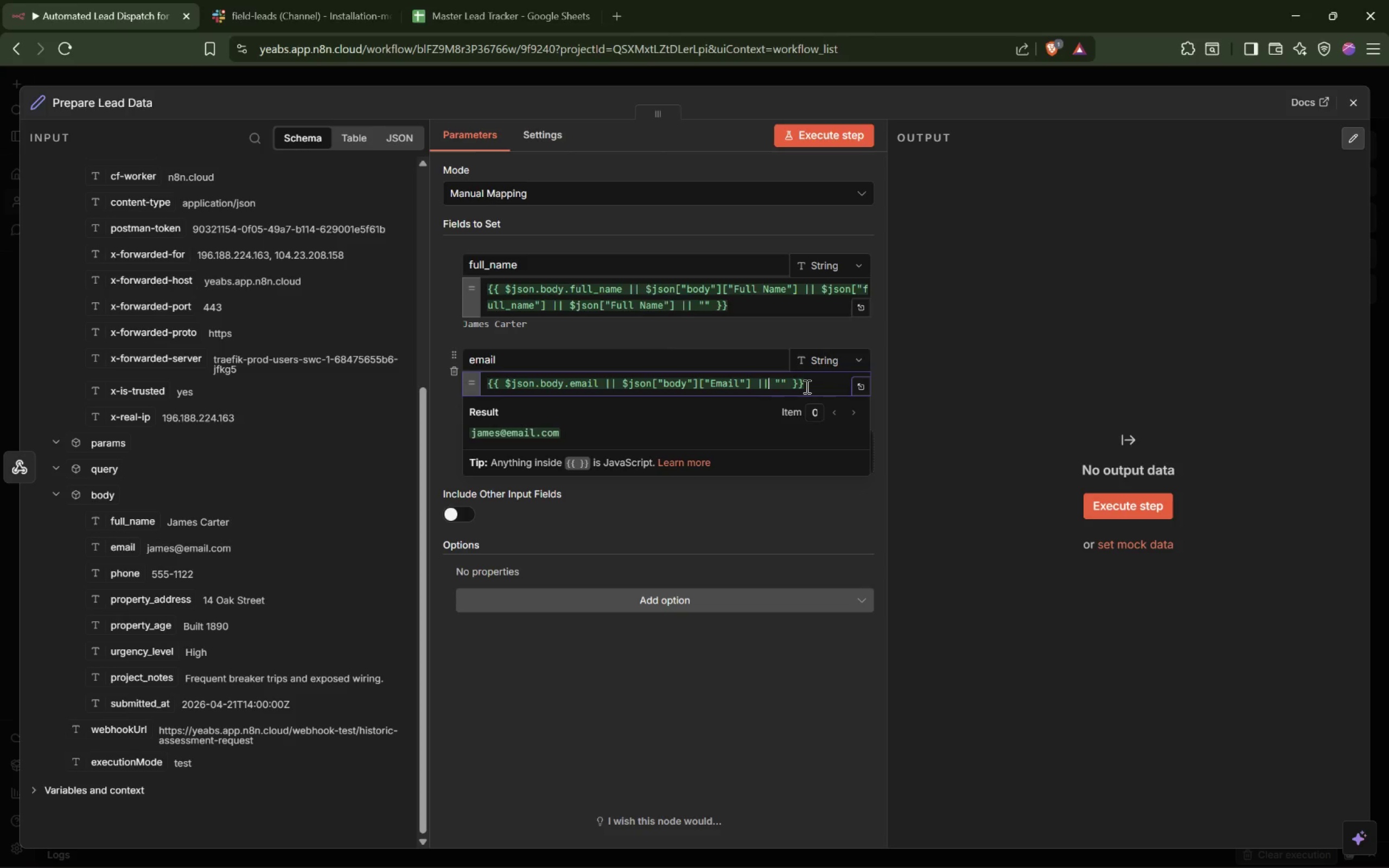 
key(Shift+Backslash)
 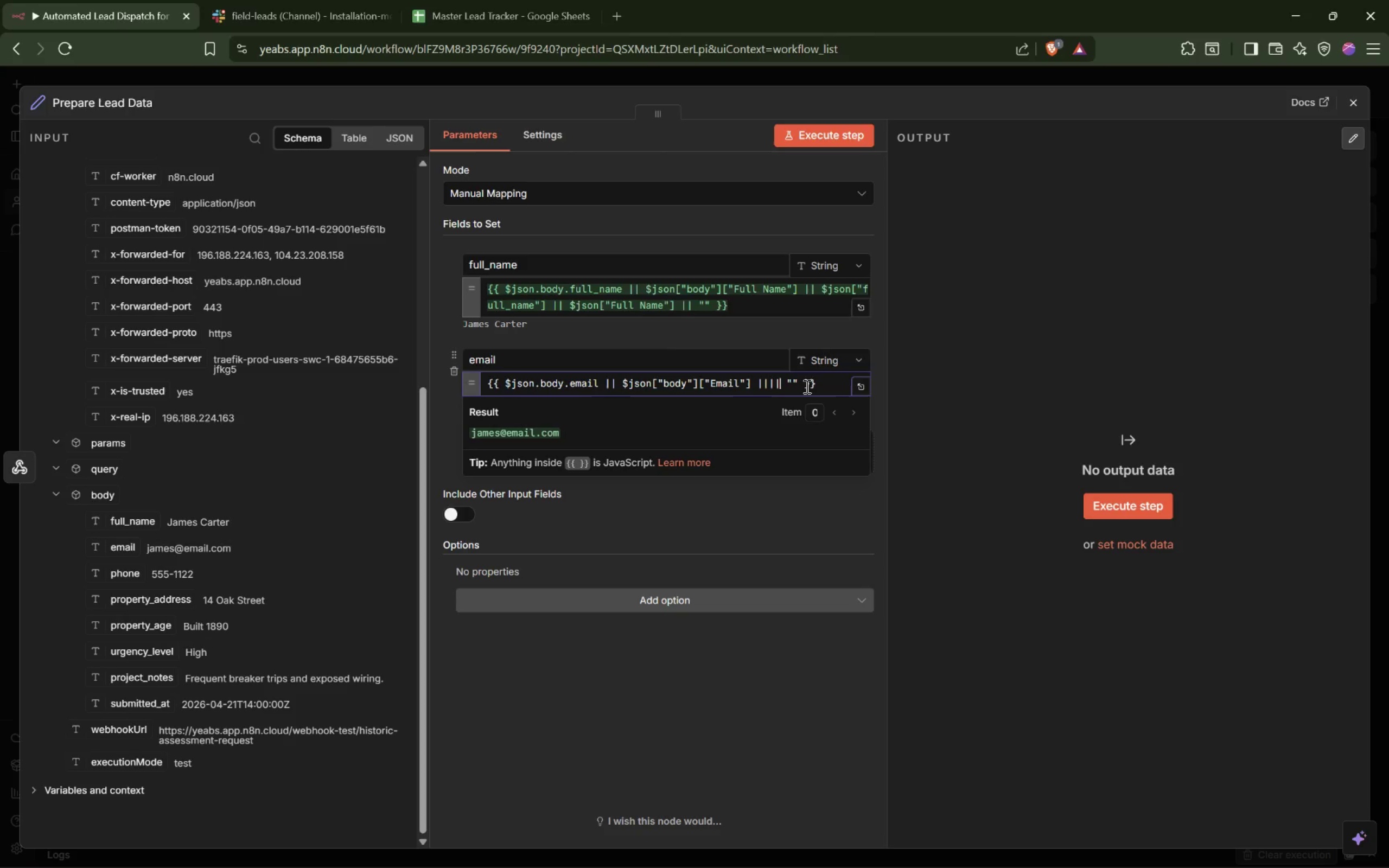 
key(Shift+Backslash)
 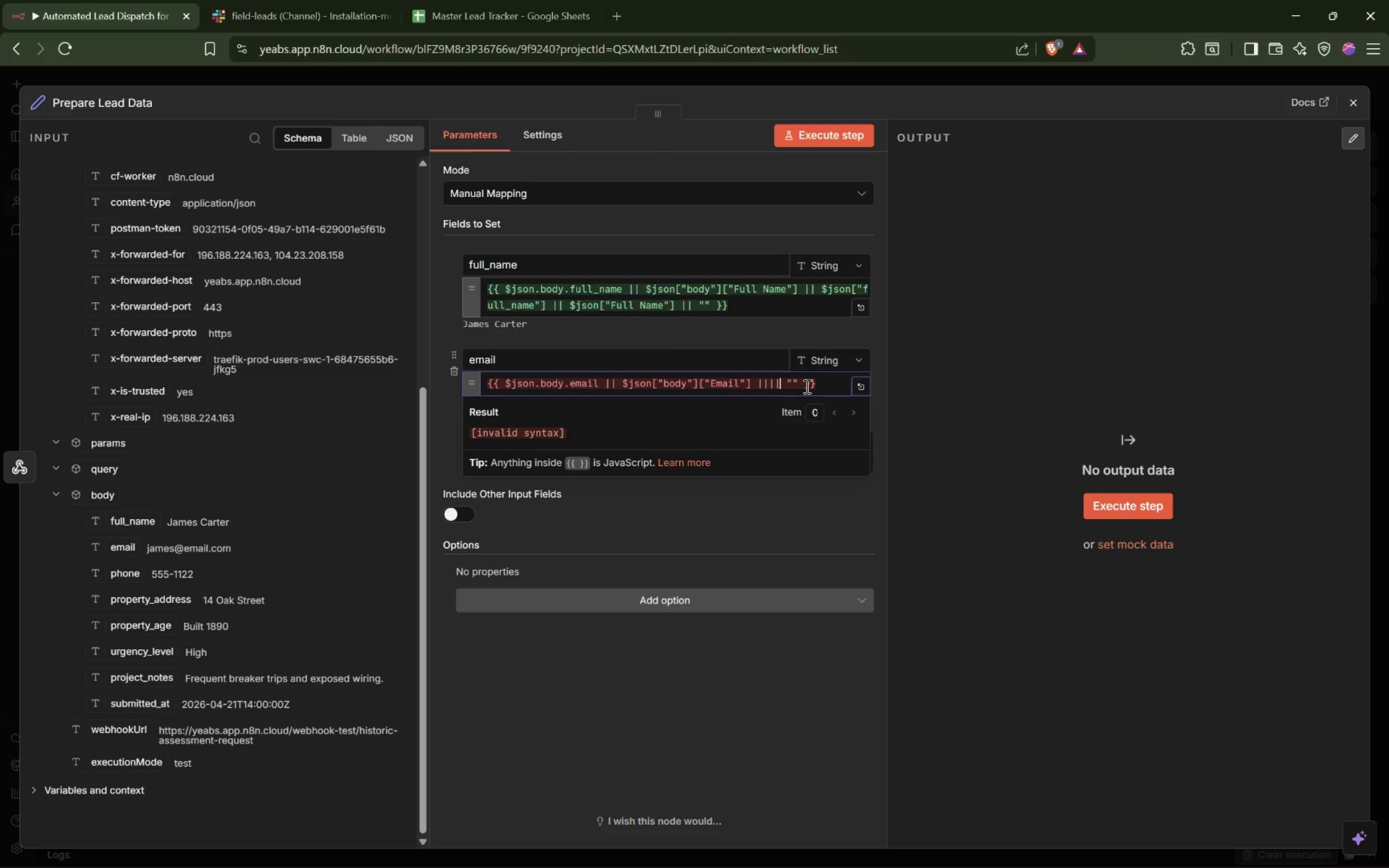 
key(ArrowLeft)
 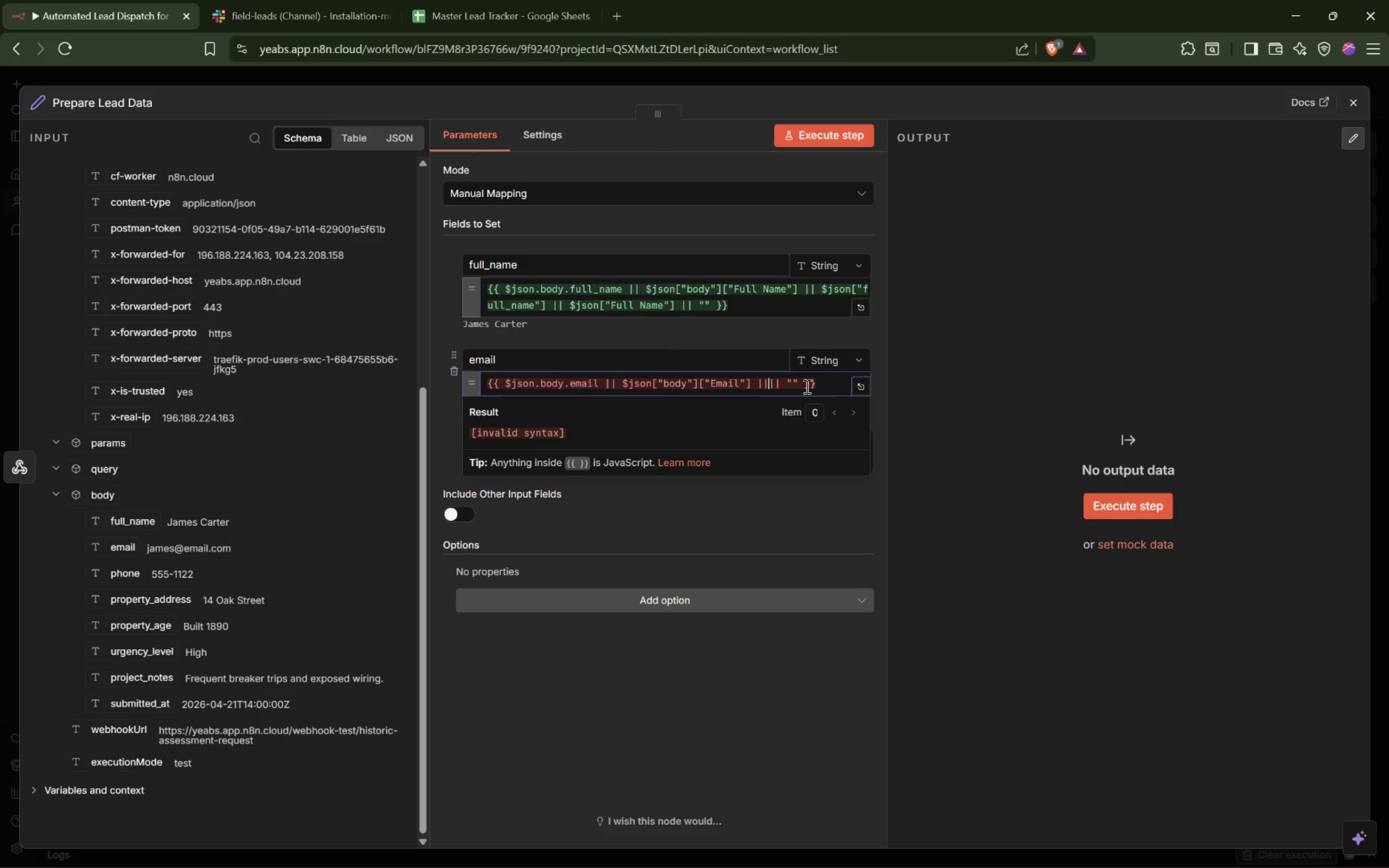 
key(ArrowLeft)
 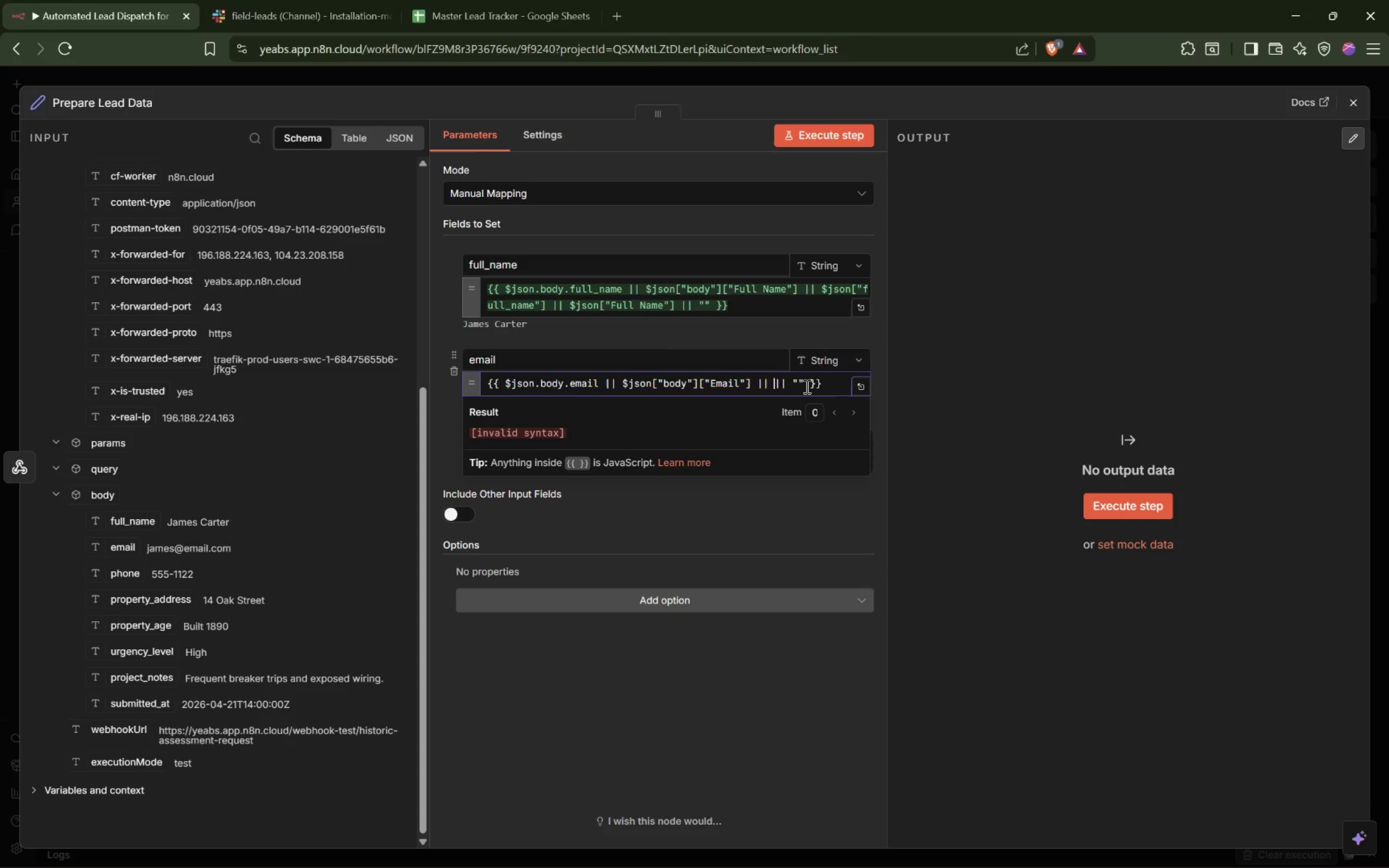 
key(Space)
 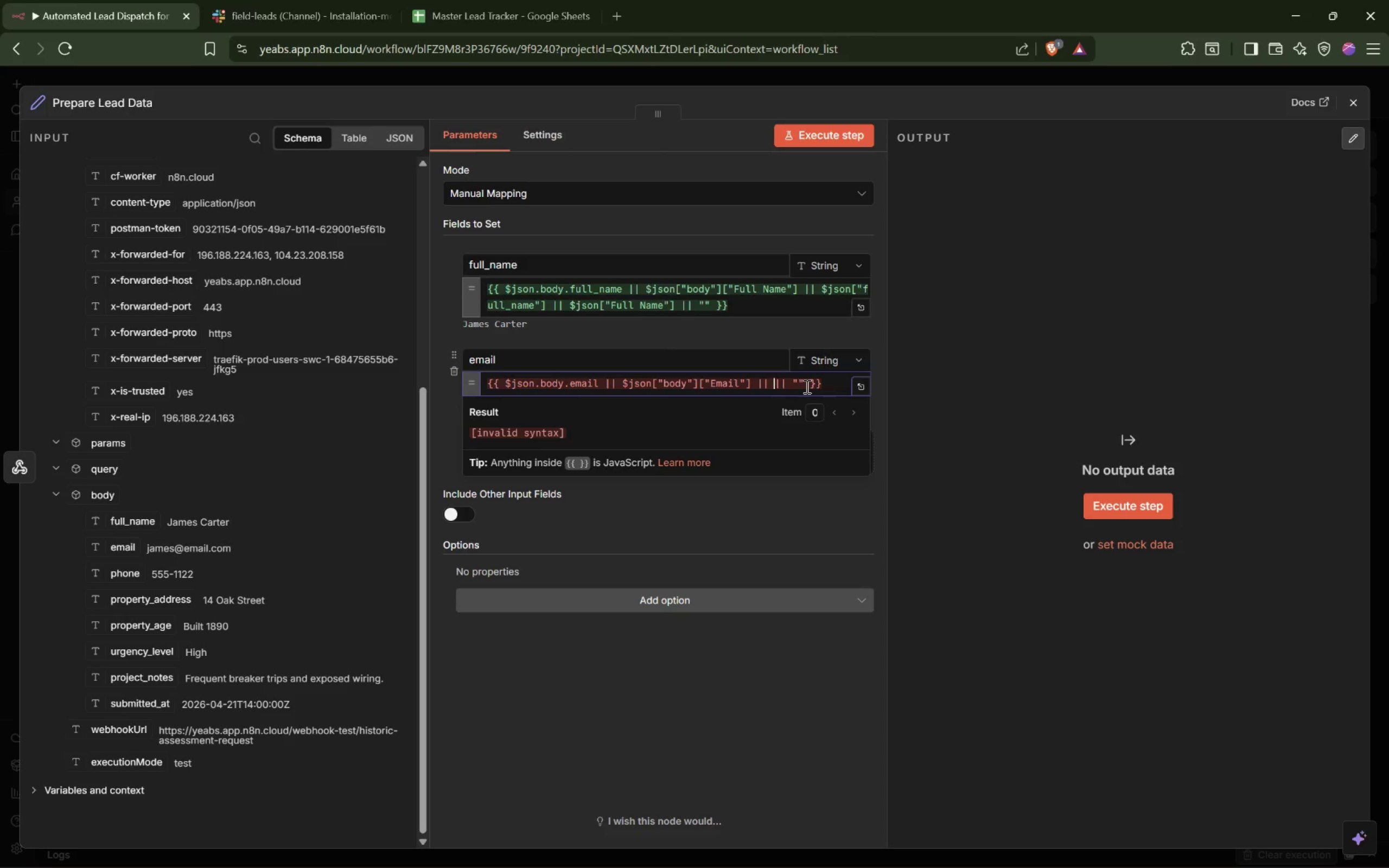 
key(ArrowLeft)
 